 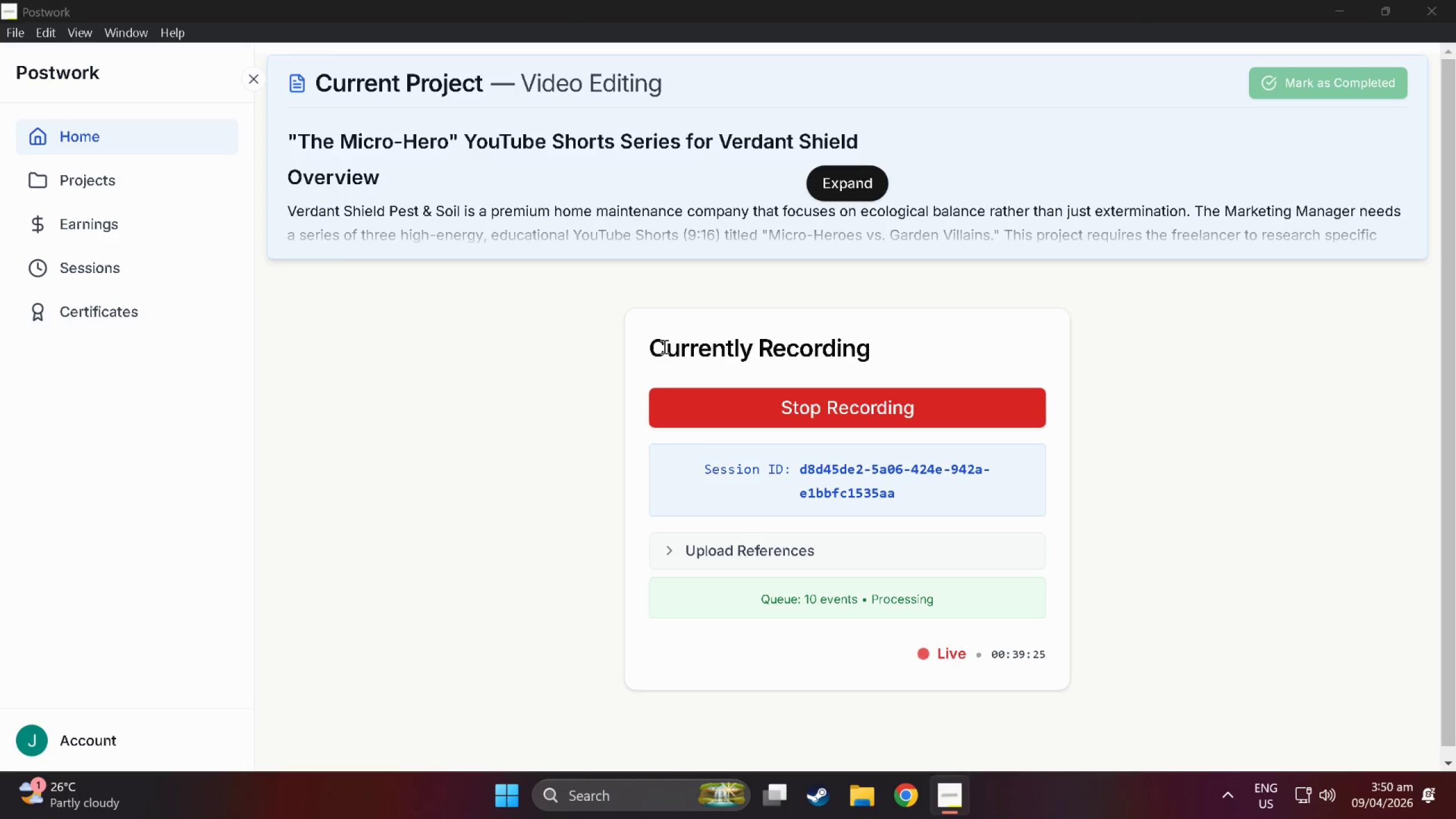 
scroll: coordinate [669, 572], scroll_direction: up, amount: 3.0
 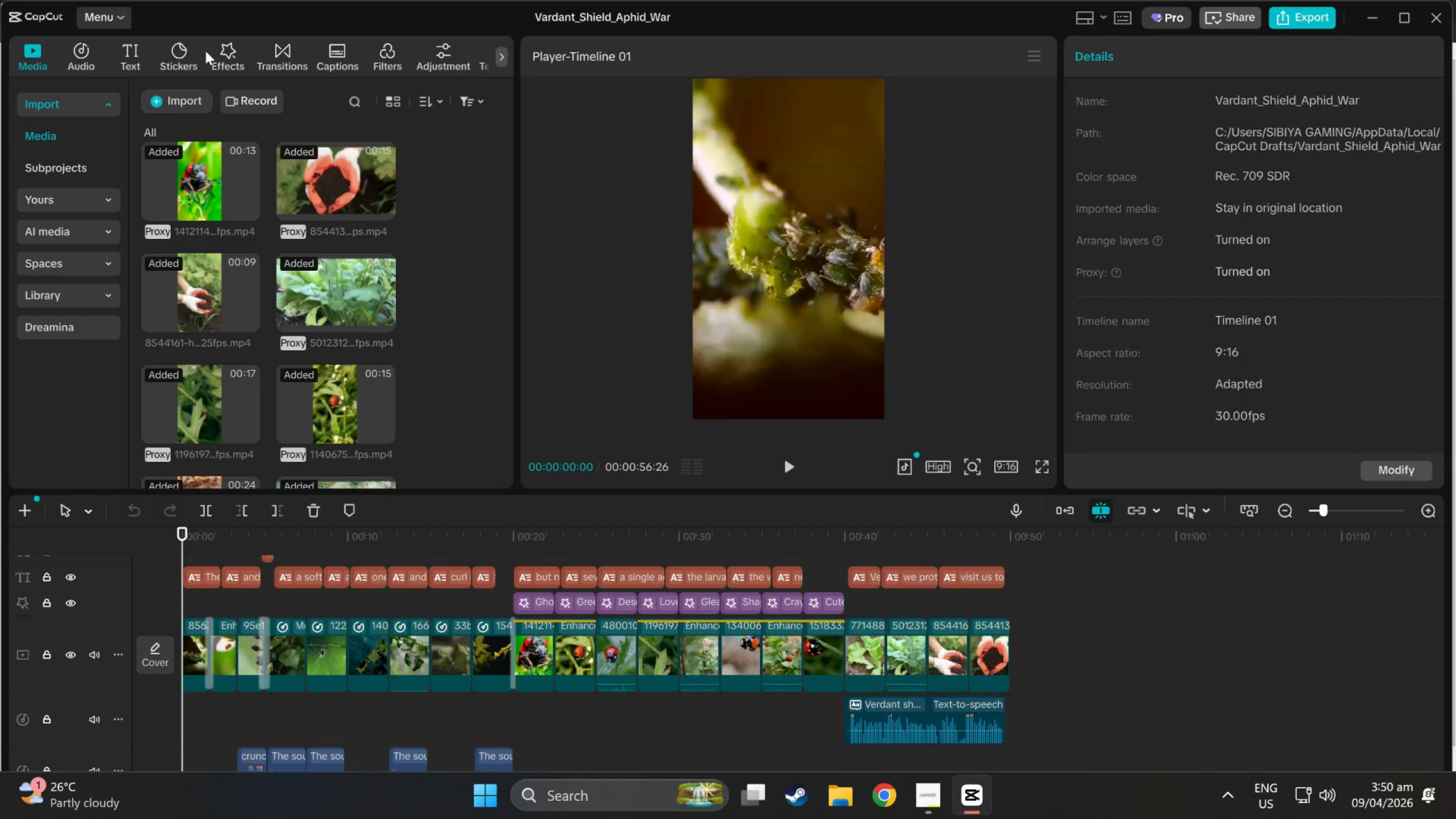 
left_click([76, 44])
 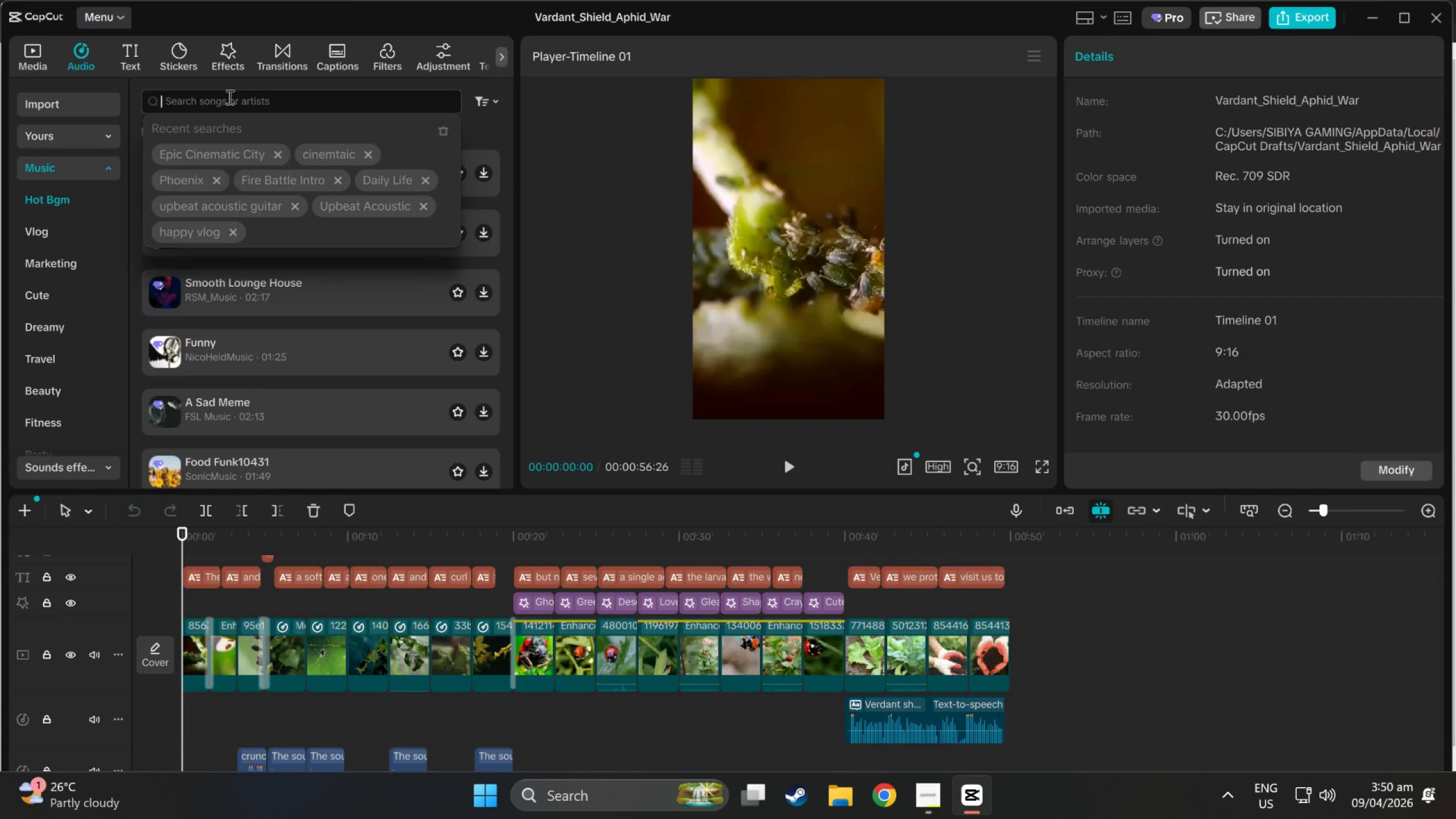 
type(clicking)
 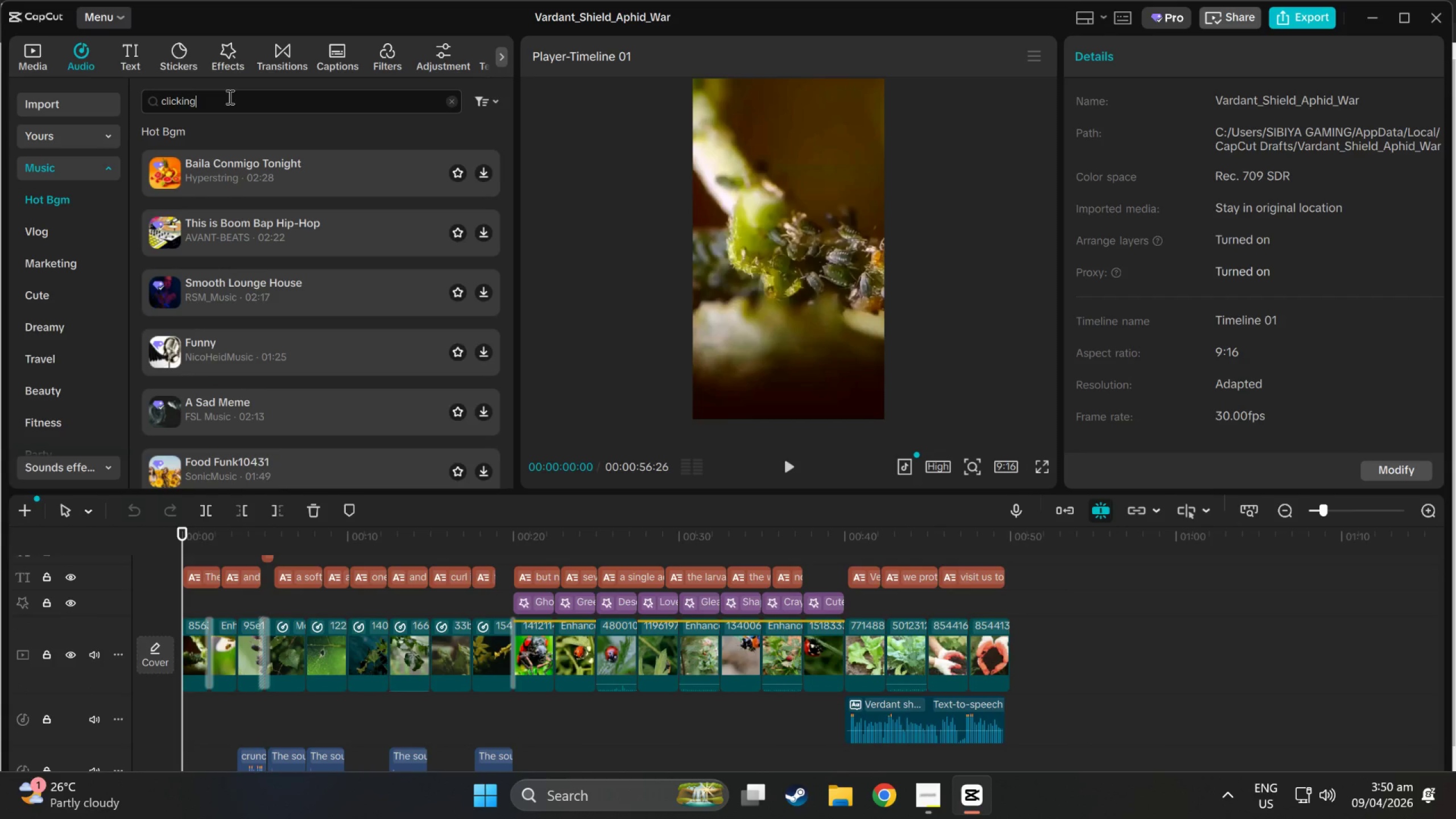 
left_click_drag(start_coordinate=[229, 97], to_coordinate=[0, 119])
 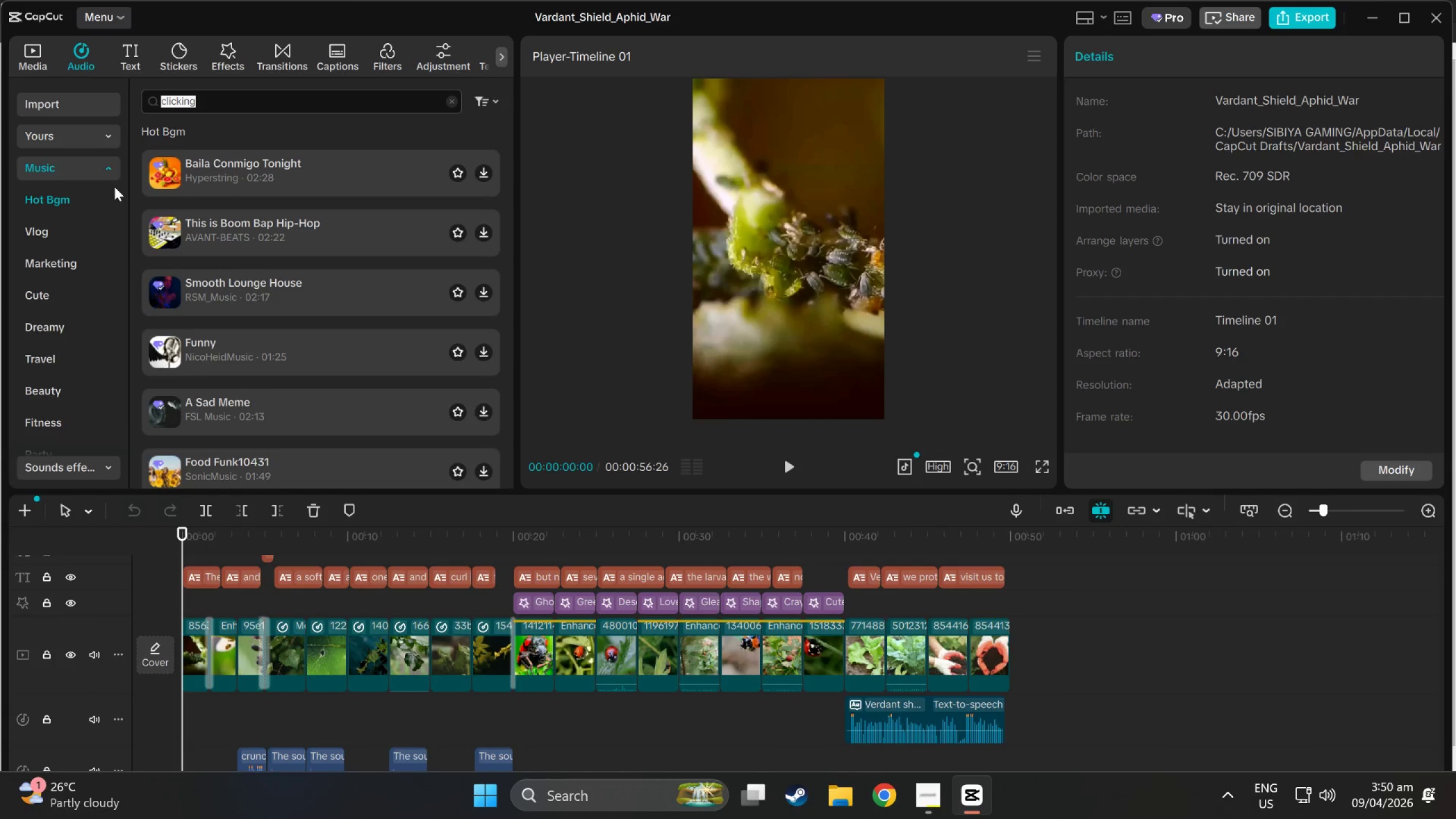 
key(Control+C)
 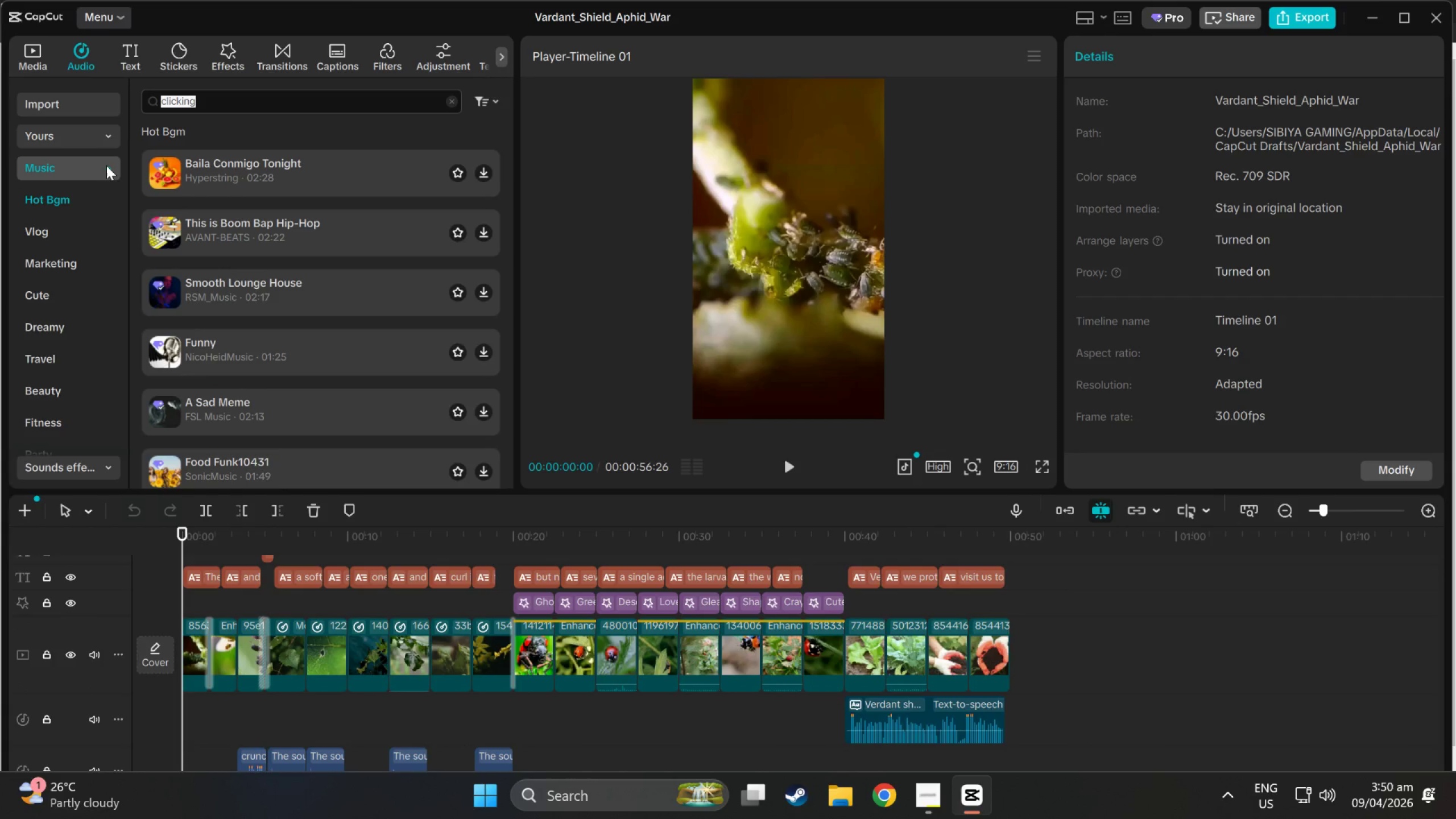 
left_click([106, 166])
 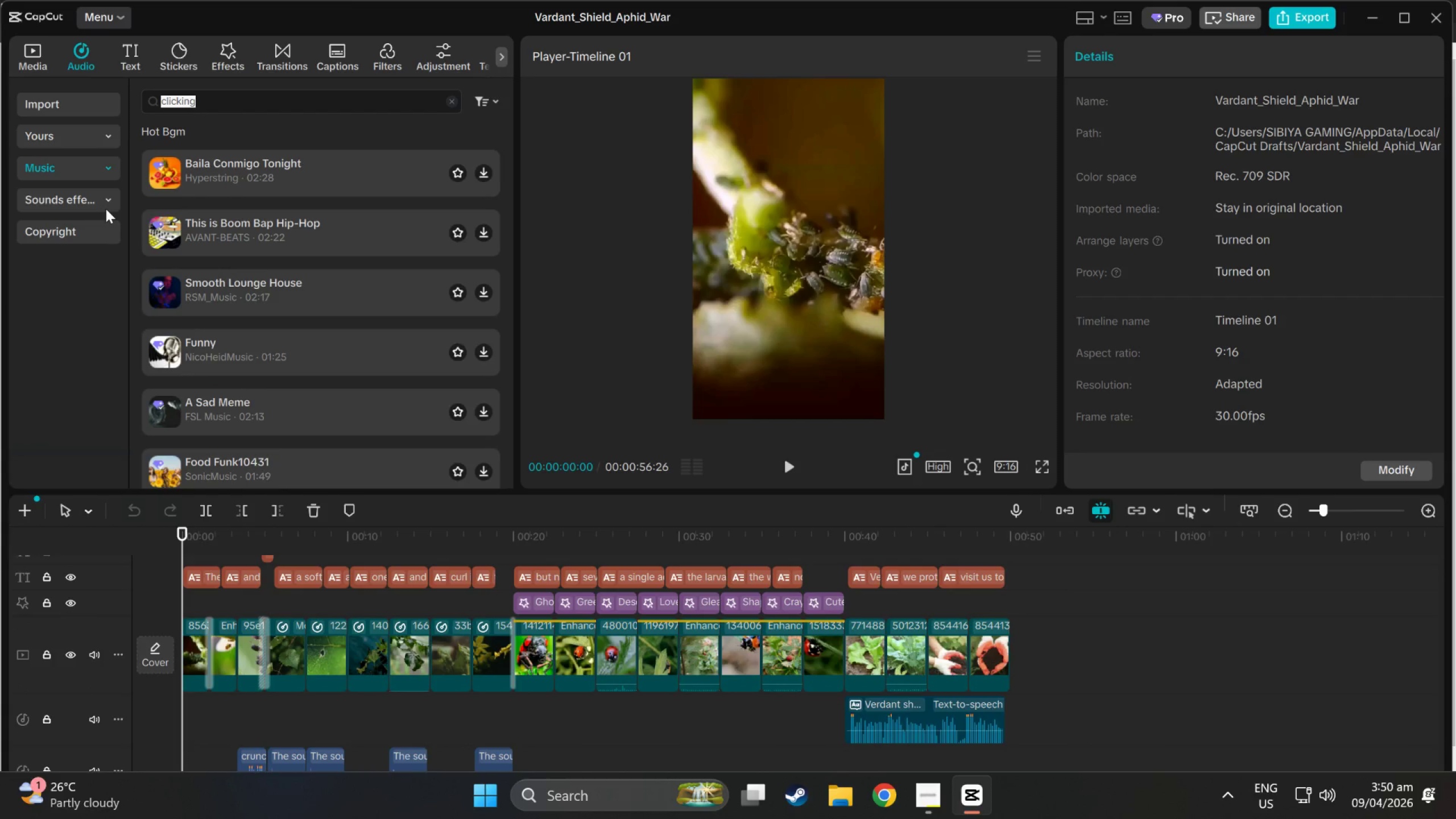 
left_click([104, 208])
 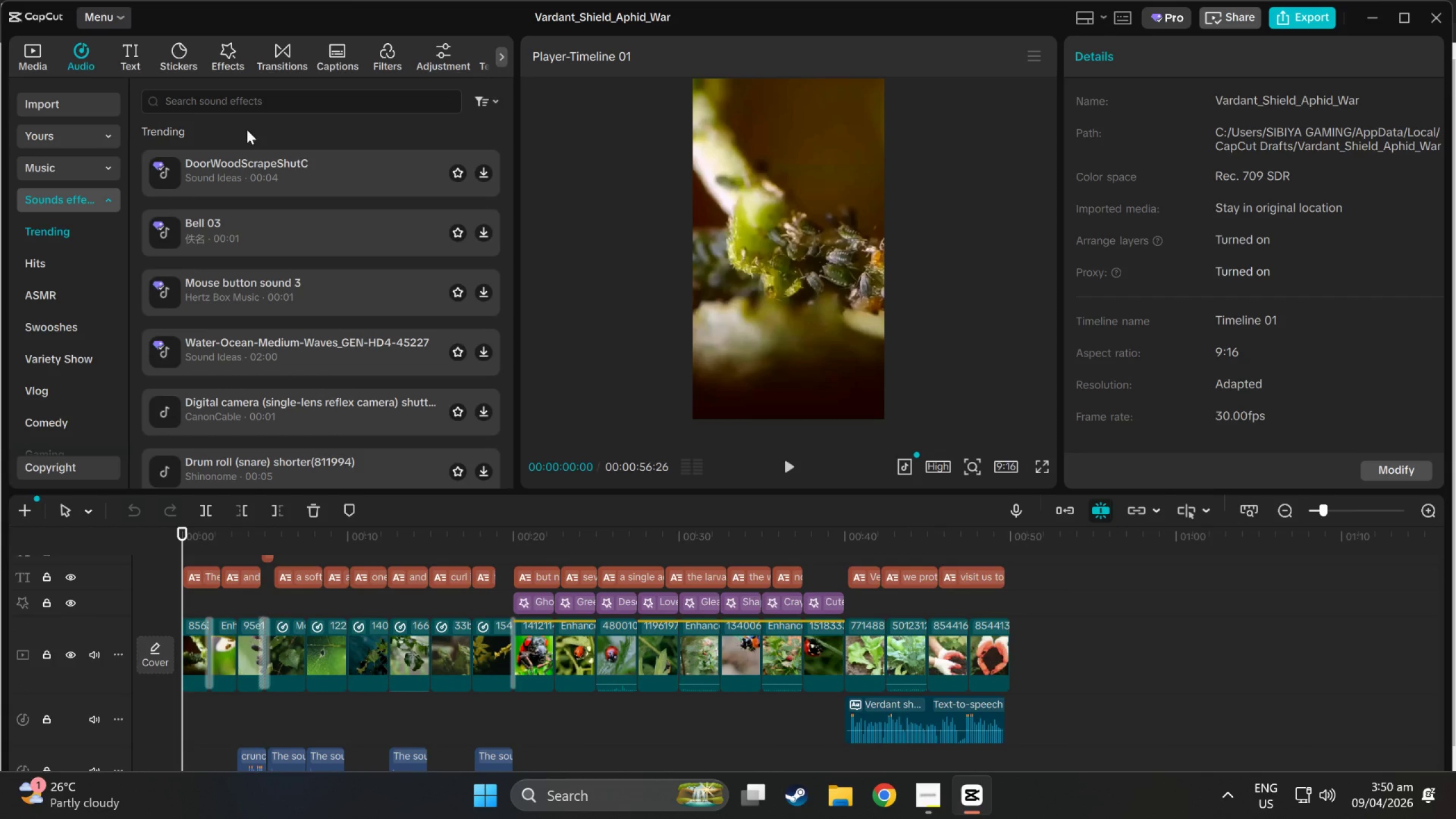 
left_click([290, 106])
 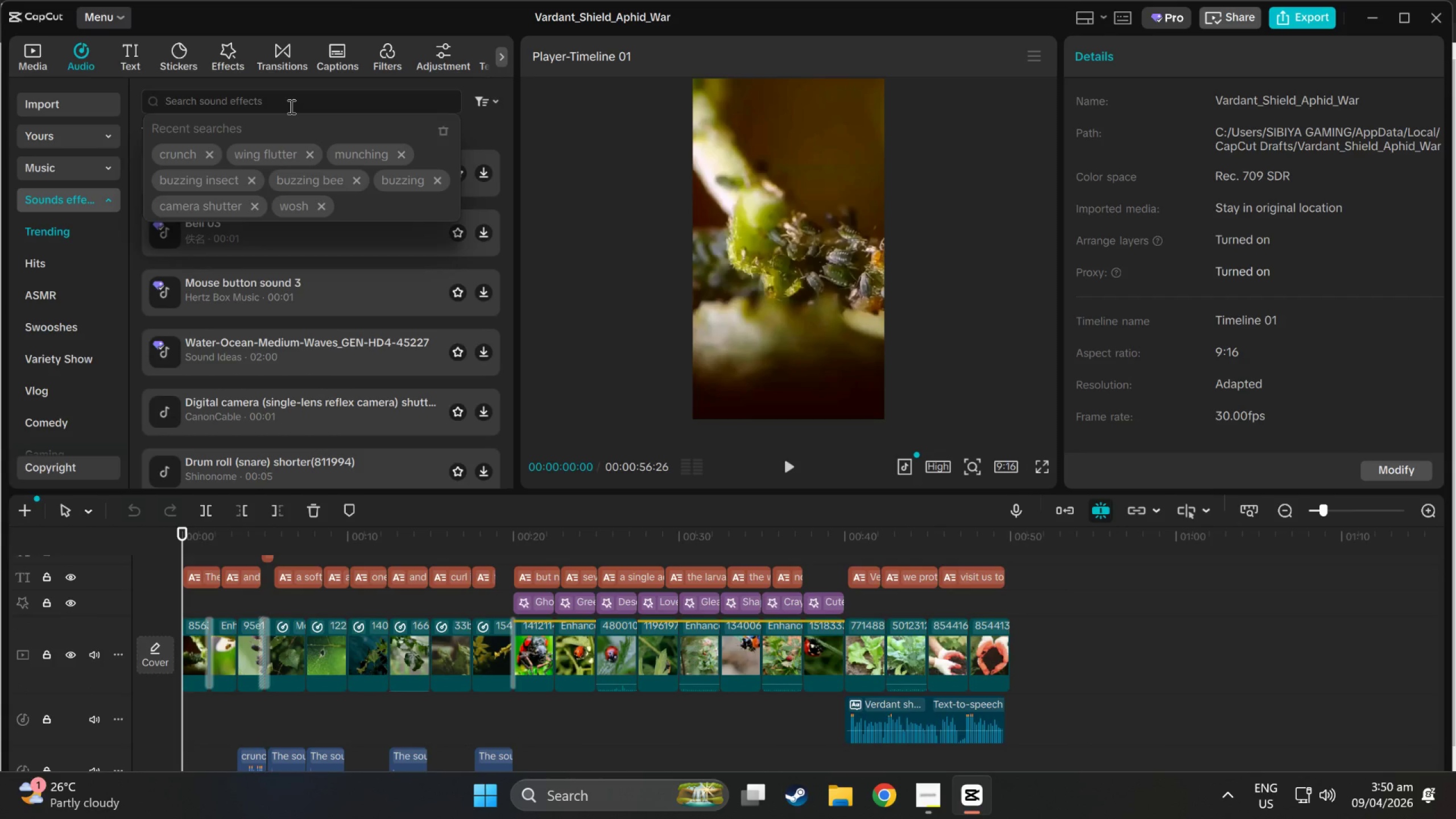 
key(Control+V)
 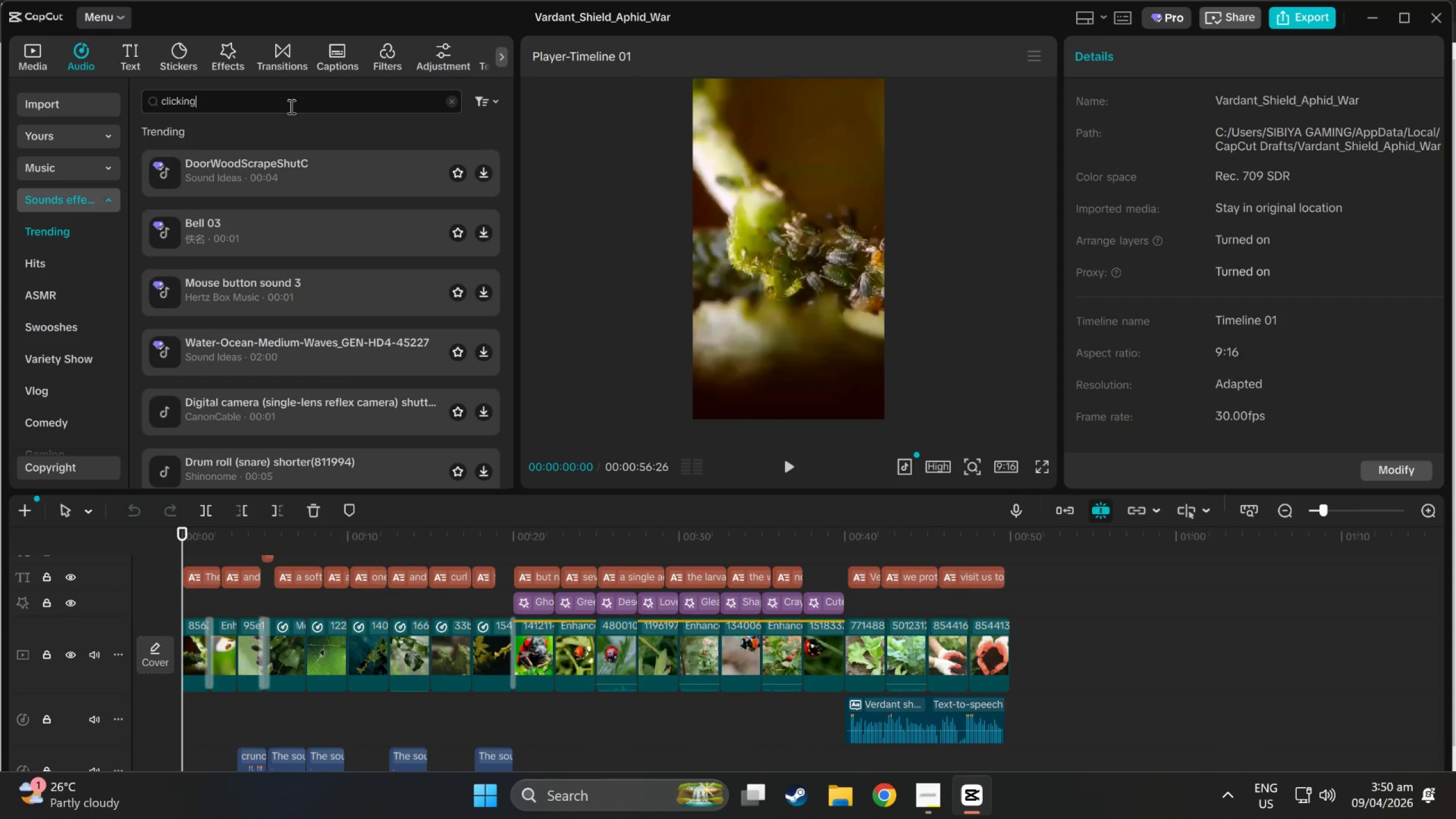 
key(NumpadEnter)
 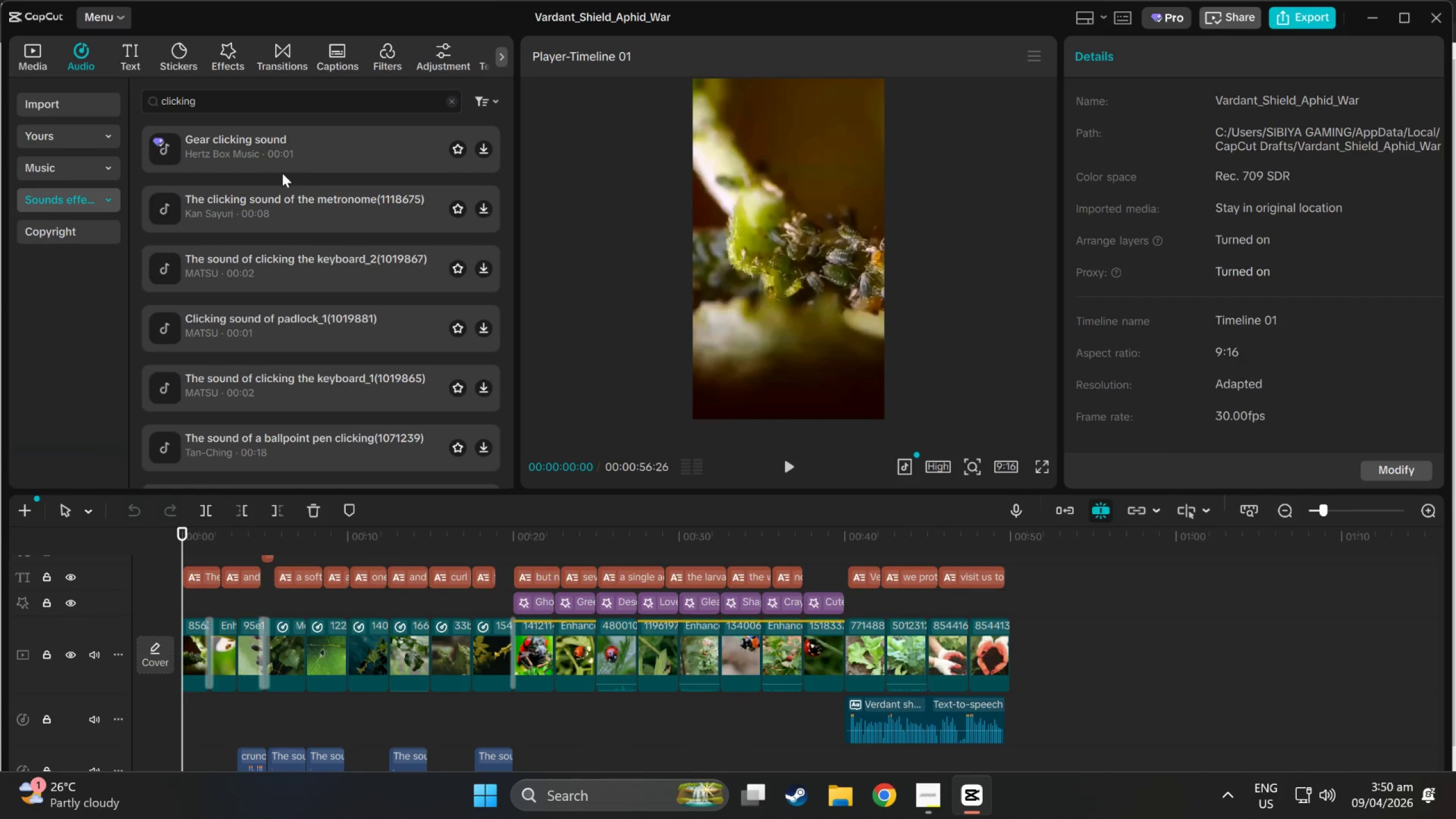 
left_click([257, 142])
 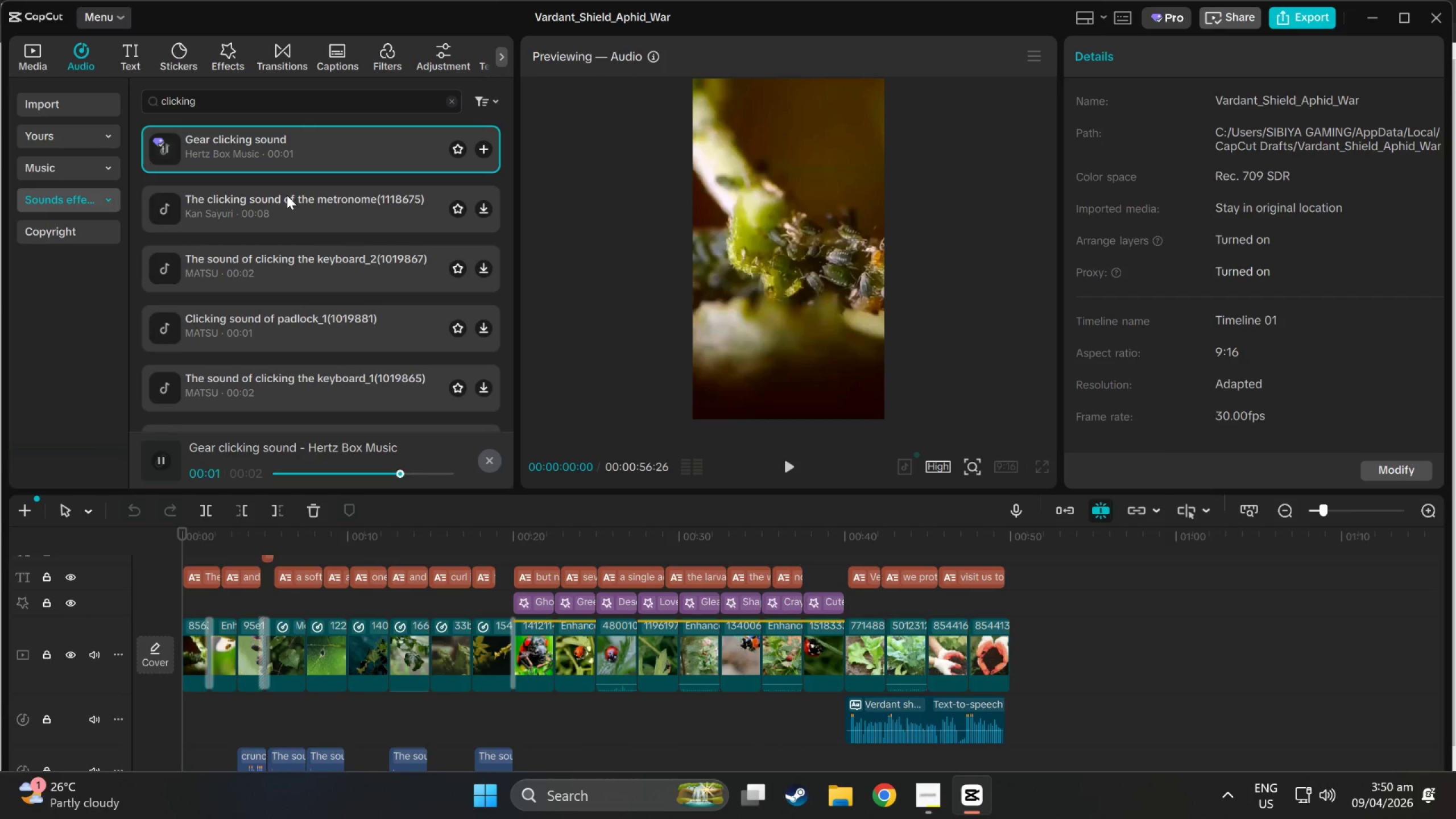 
left_click([242, 205])
 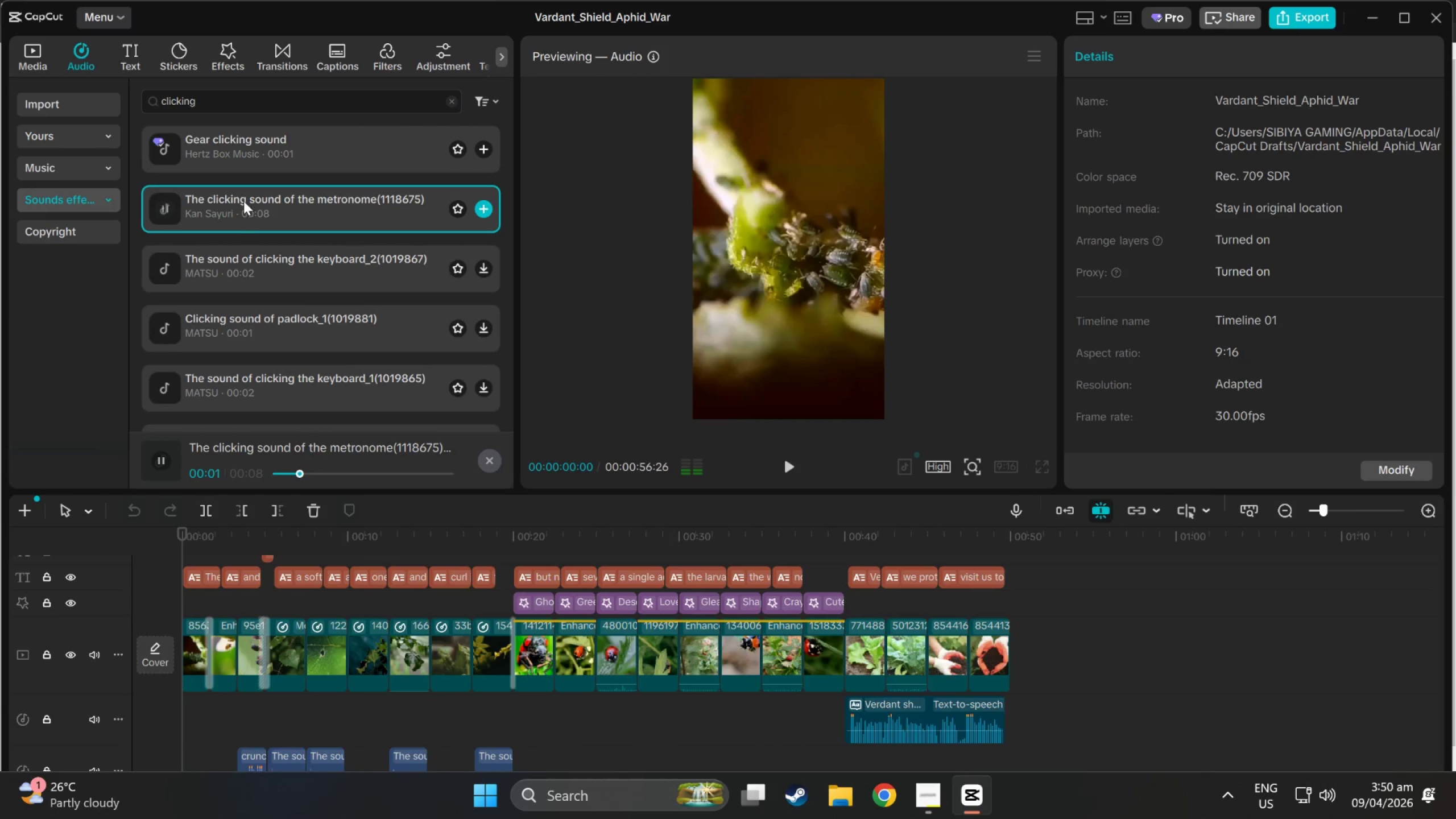 
left_click([247, 267])
 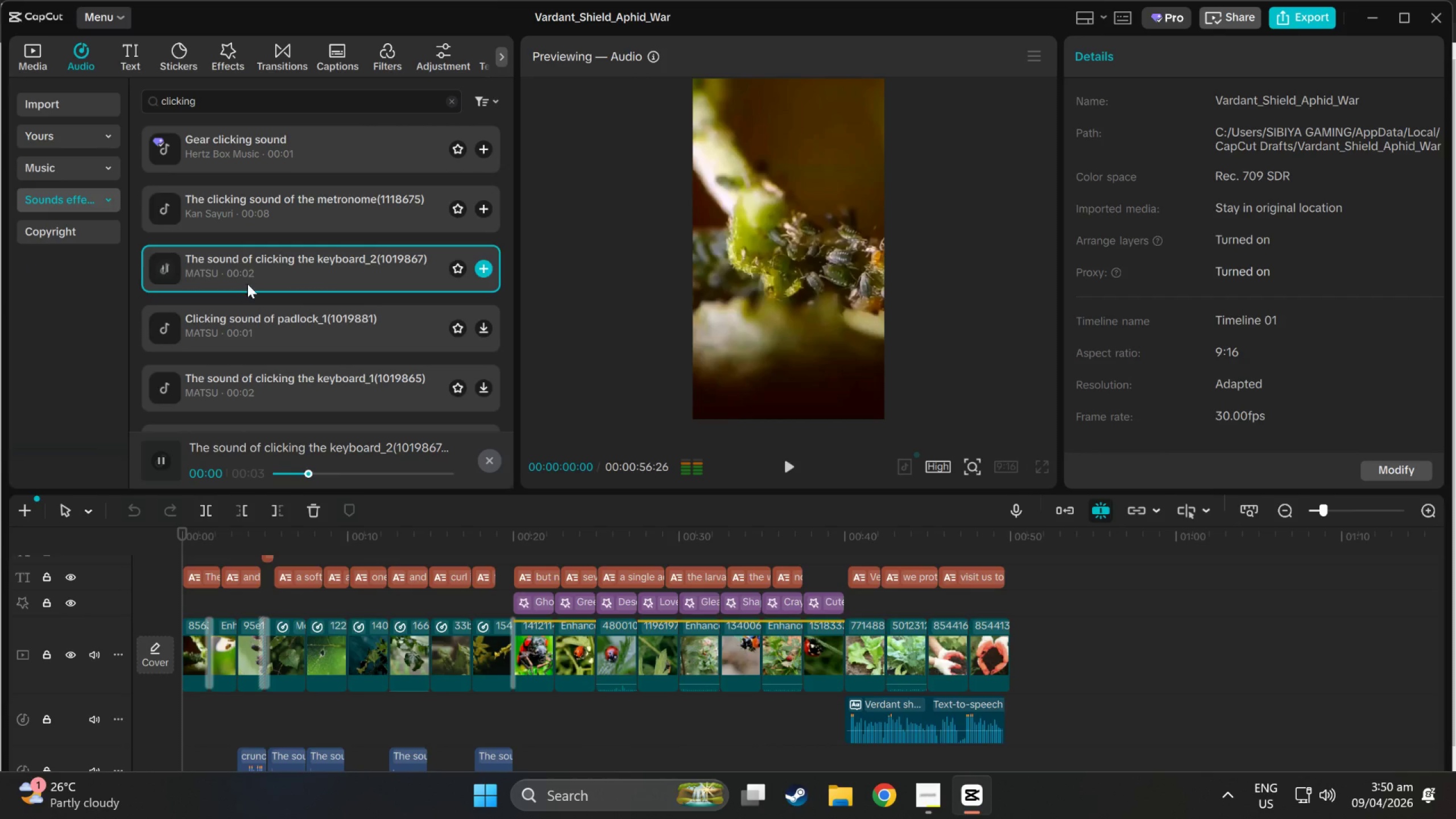 
left_click([255, 325])
 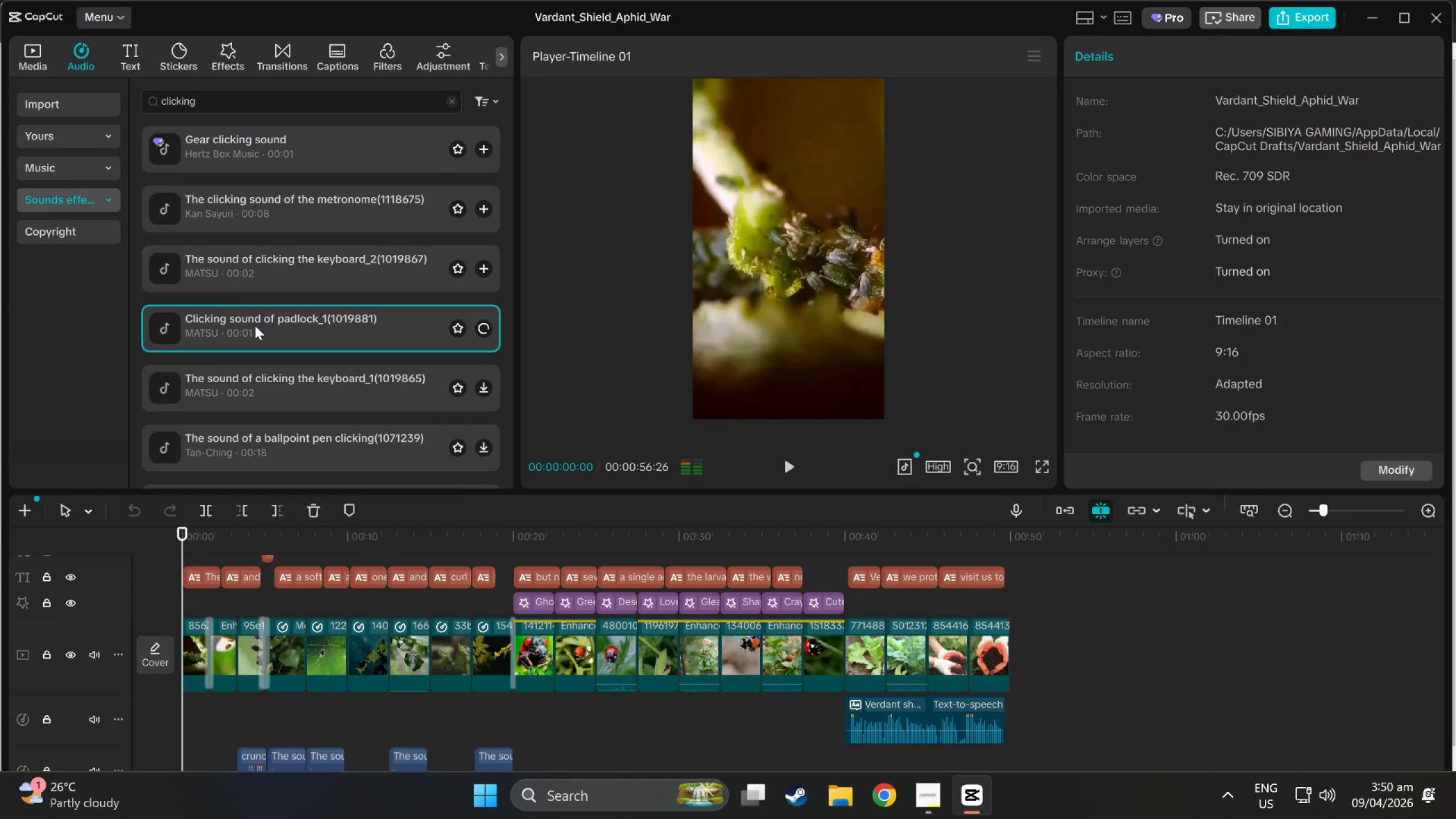 
scroll: coordinate [255, 325], scroll_direction: down, amount: 1.0
 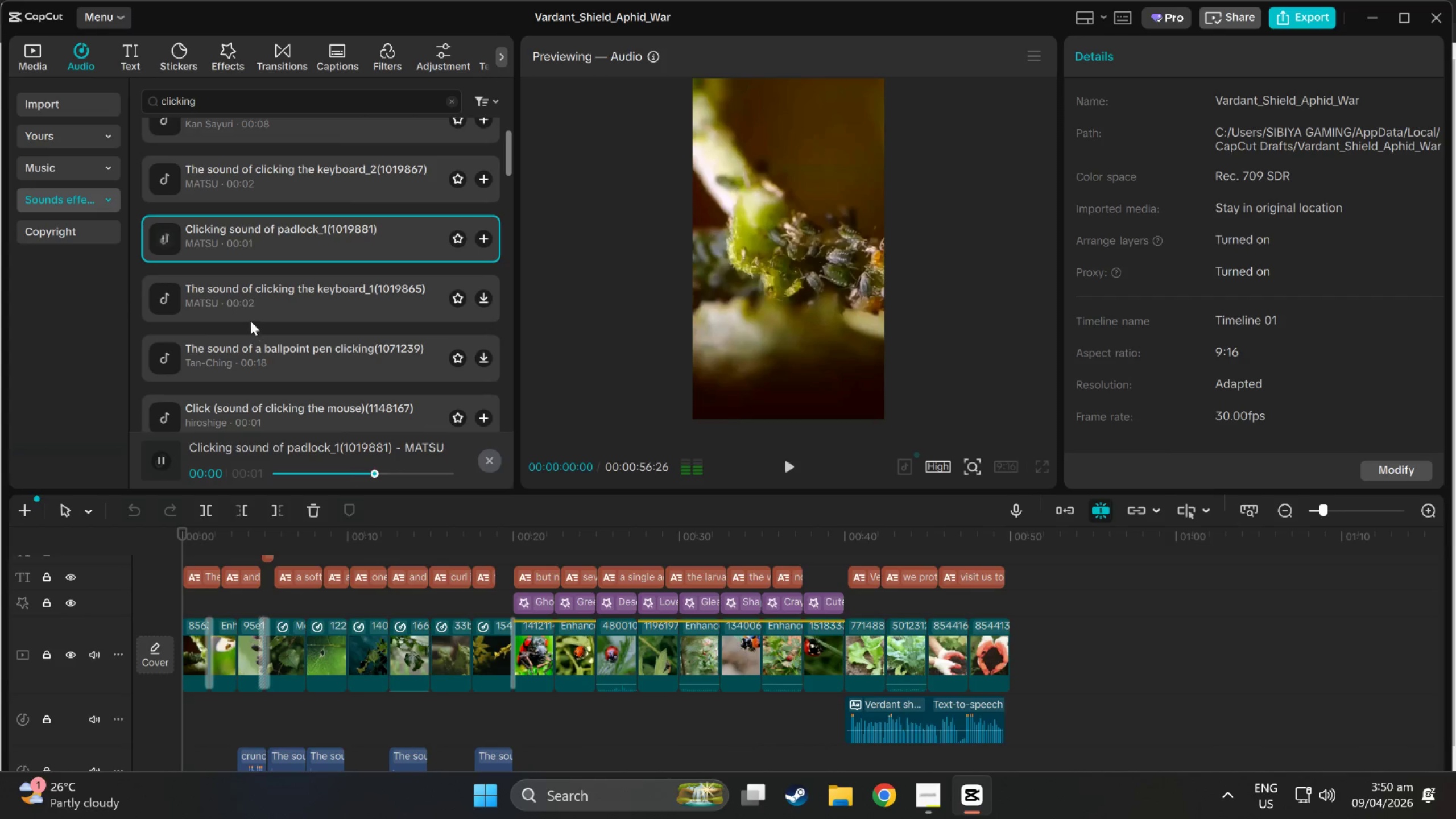 
left_click([245, 301])
 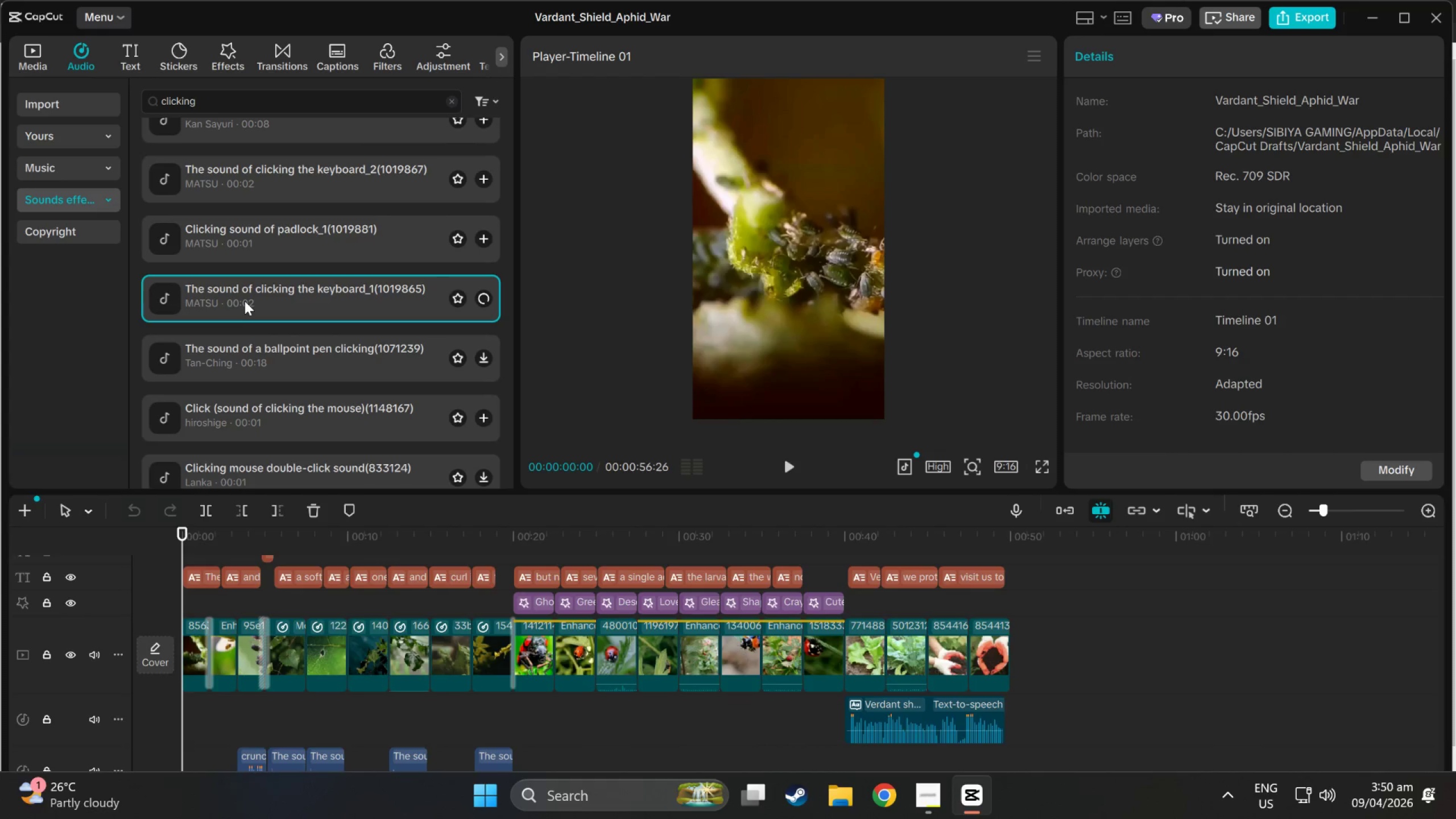 
scroll: coordinate [245, 301], scroll_direction: down, amount: 1.0
 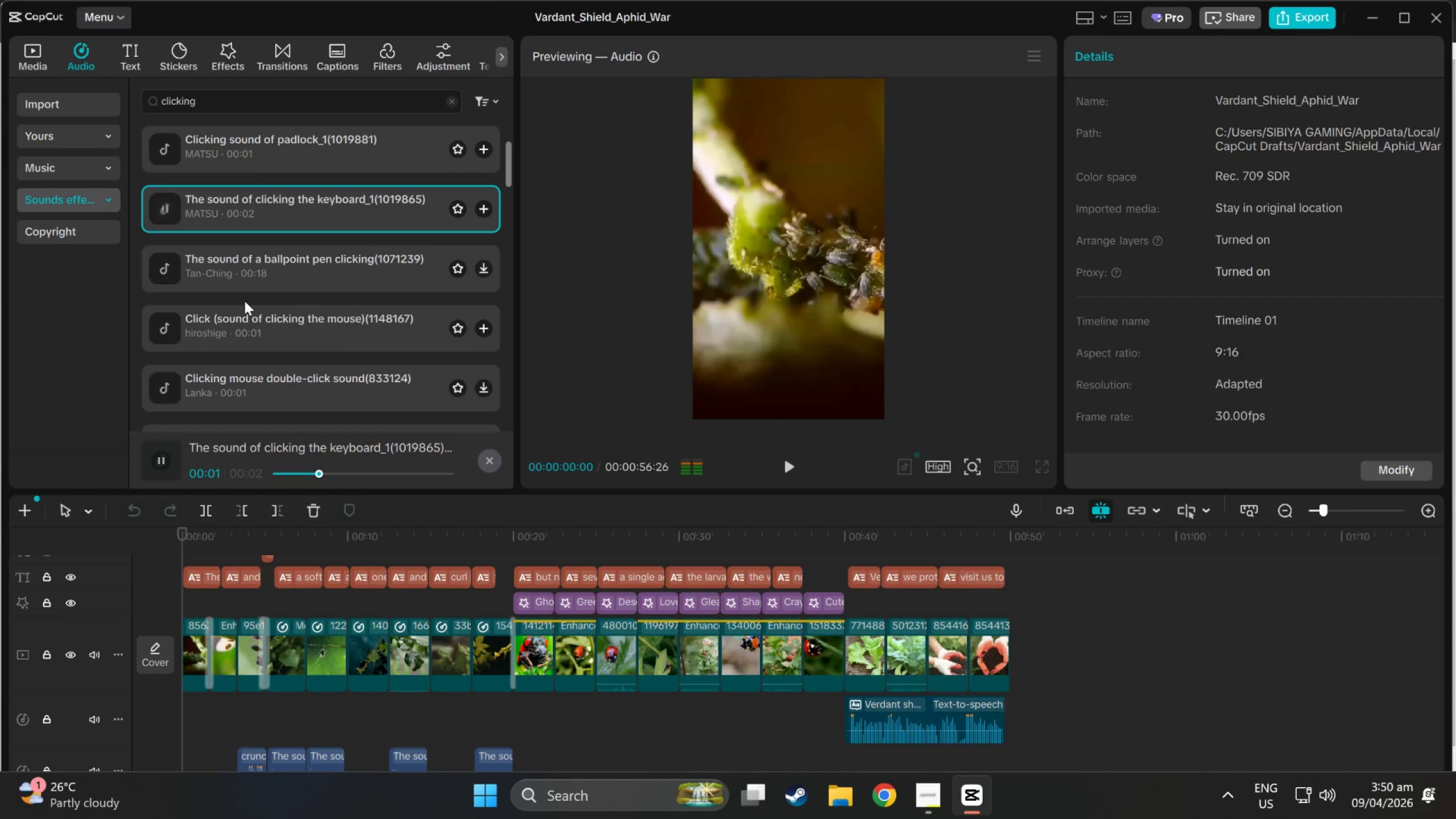 
left_click([245, 280])
 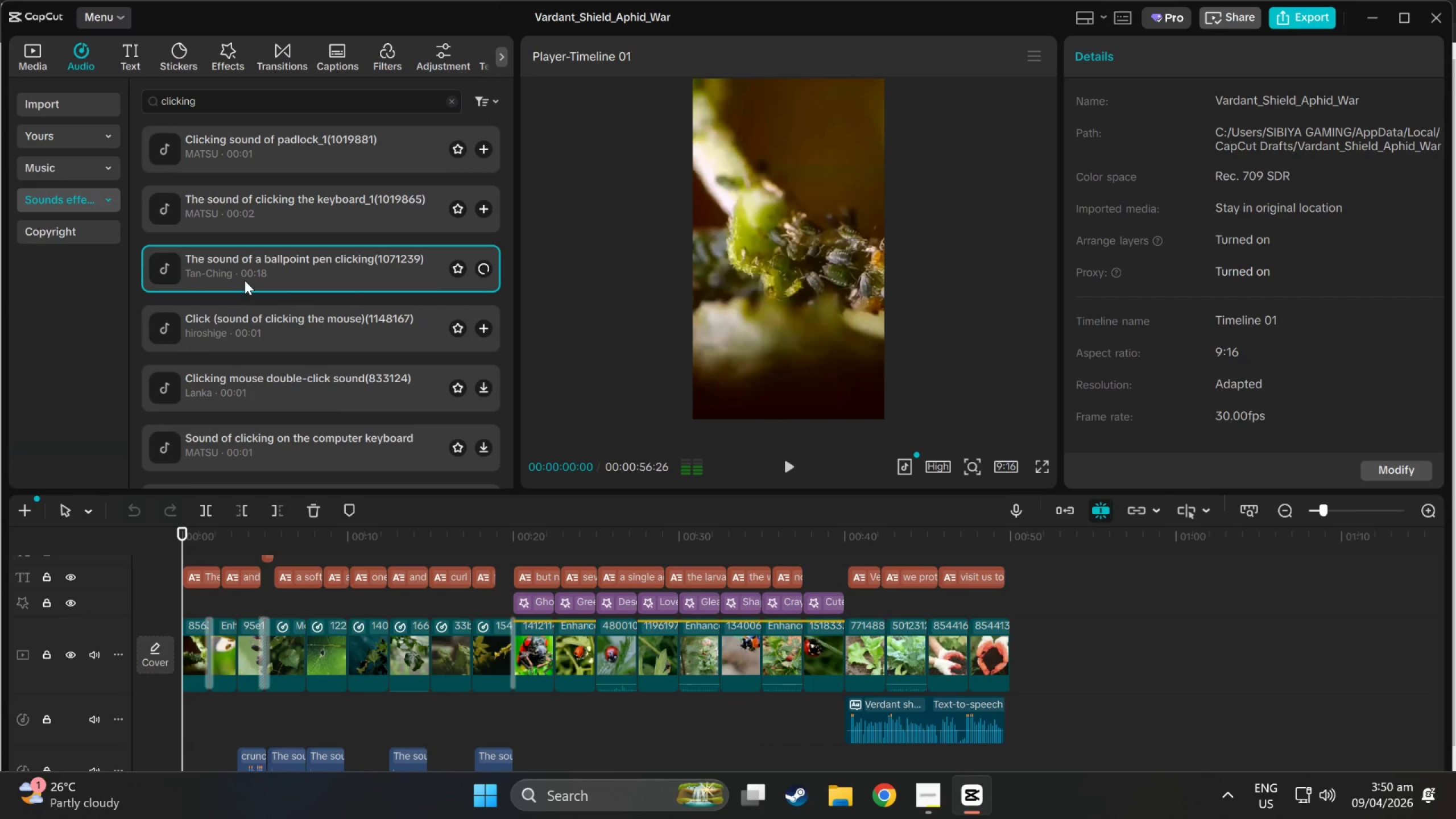 
scroll: coordinate [245, 280], scroll_direction: down, amount: 1.0
 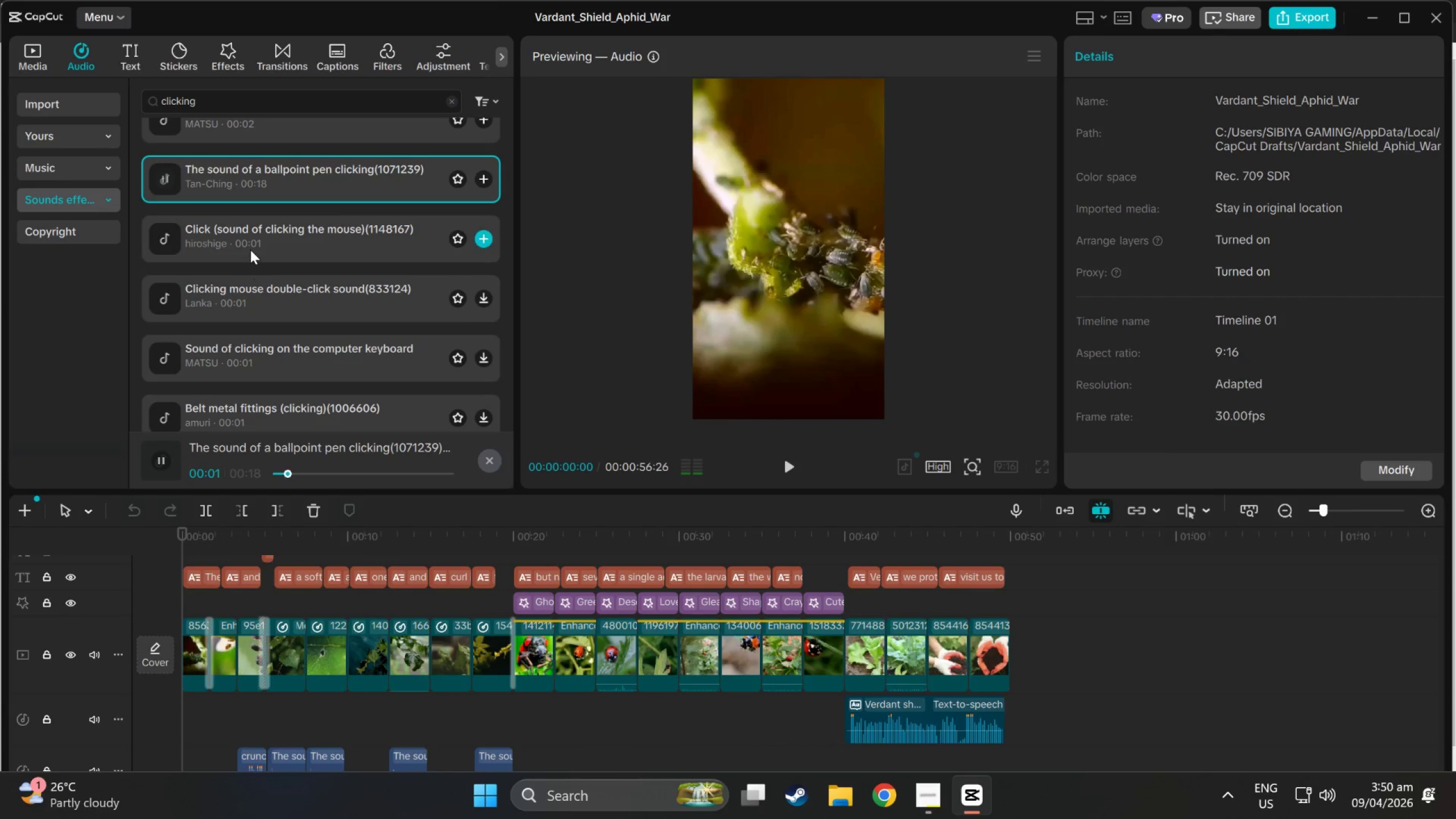 
left_click([271, 176])
 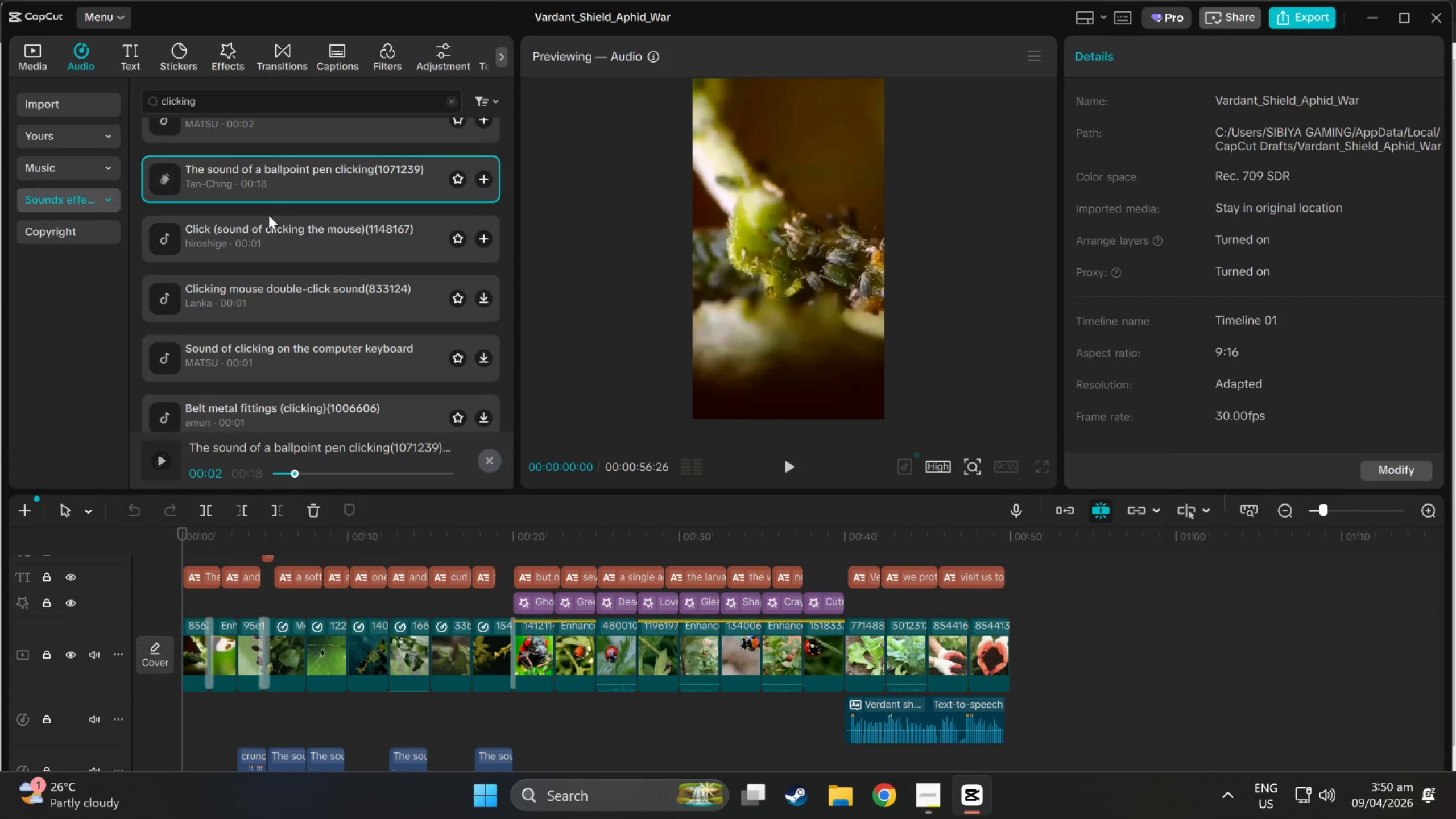 
left_click([267, 242])
 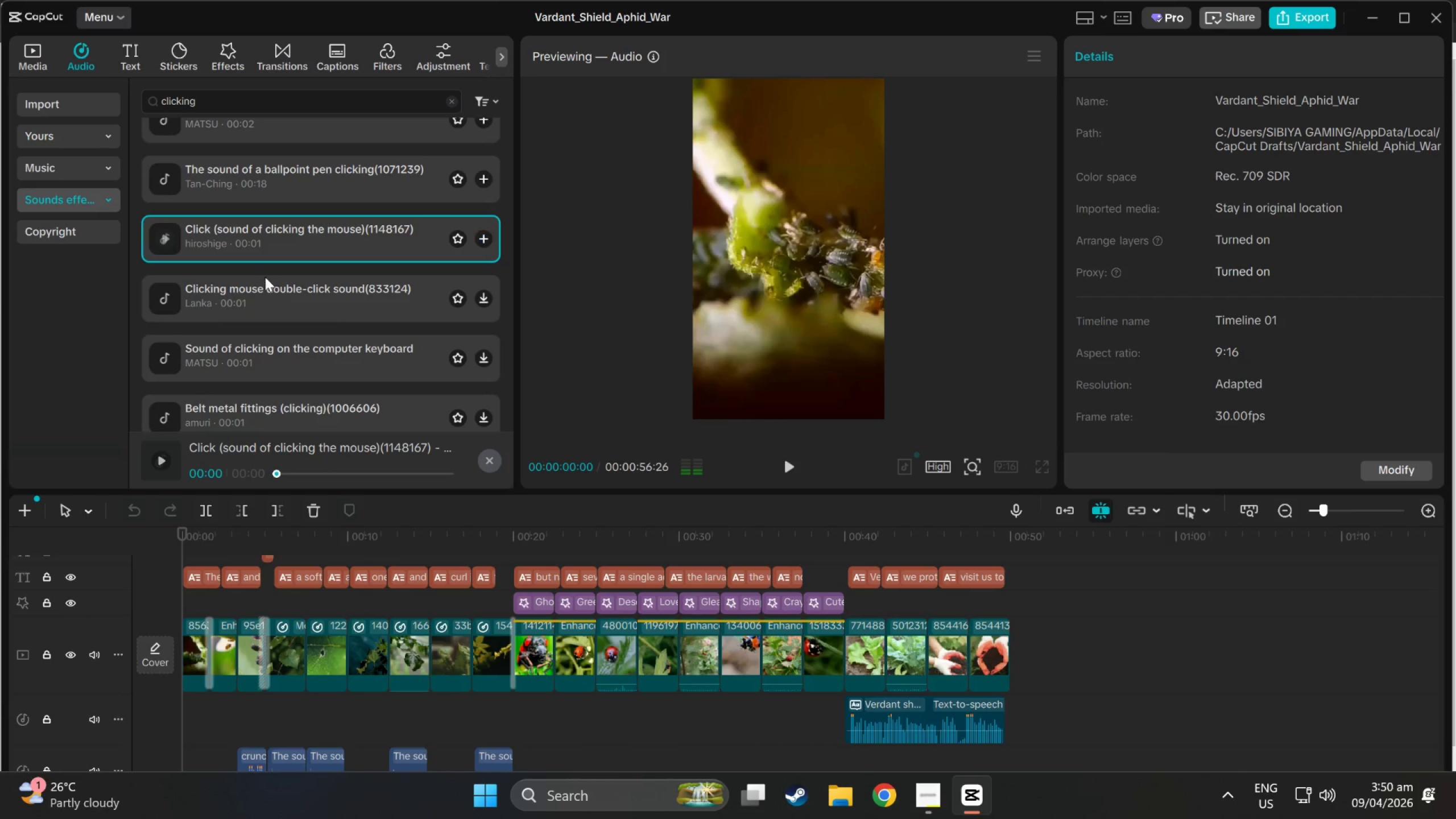 
left_click([265, 297])
 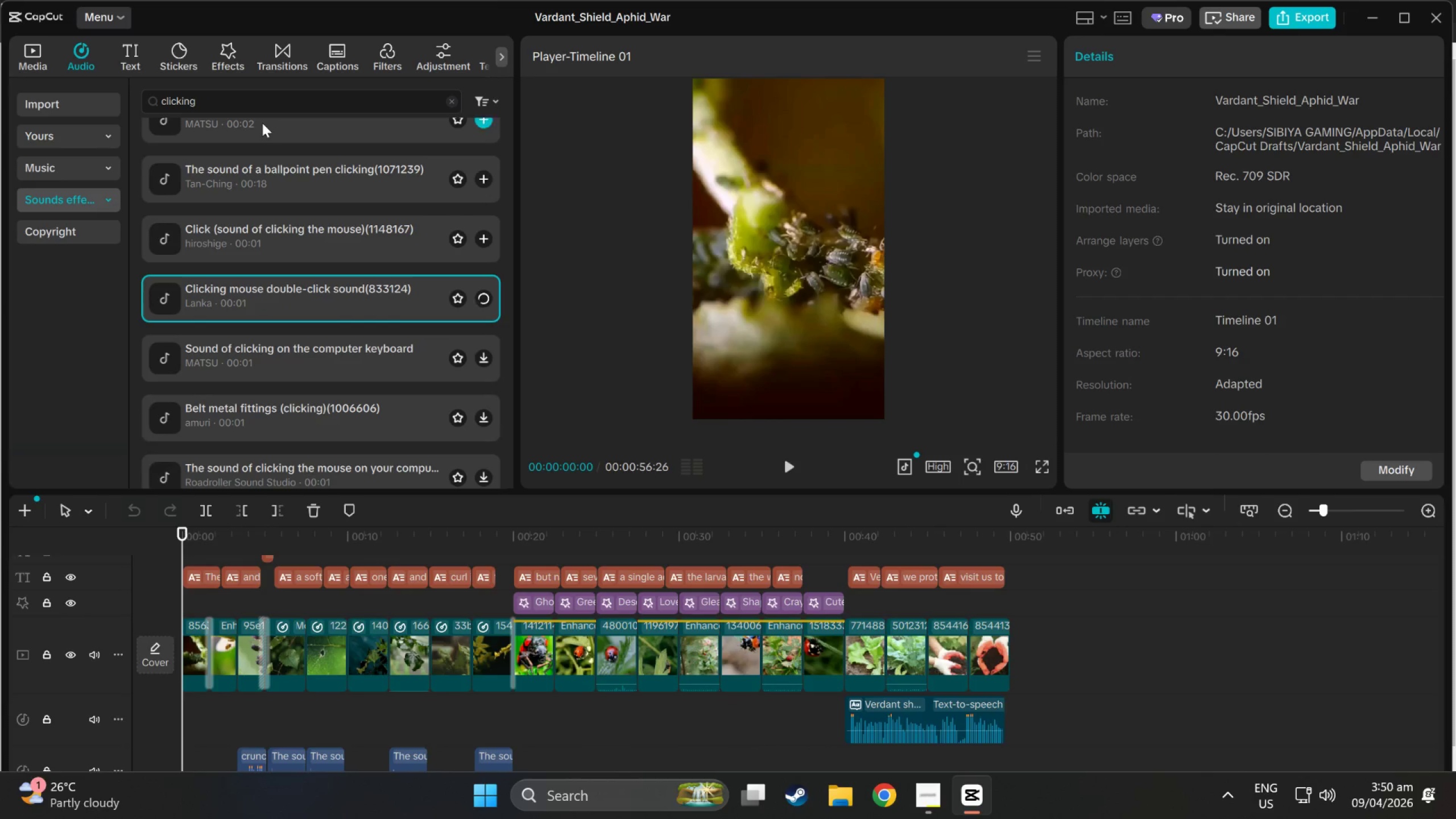 
left_click_drag(start_coordinate=[259, 101], to_coordinate=[4, 110])
 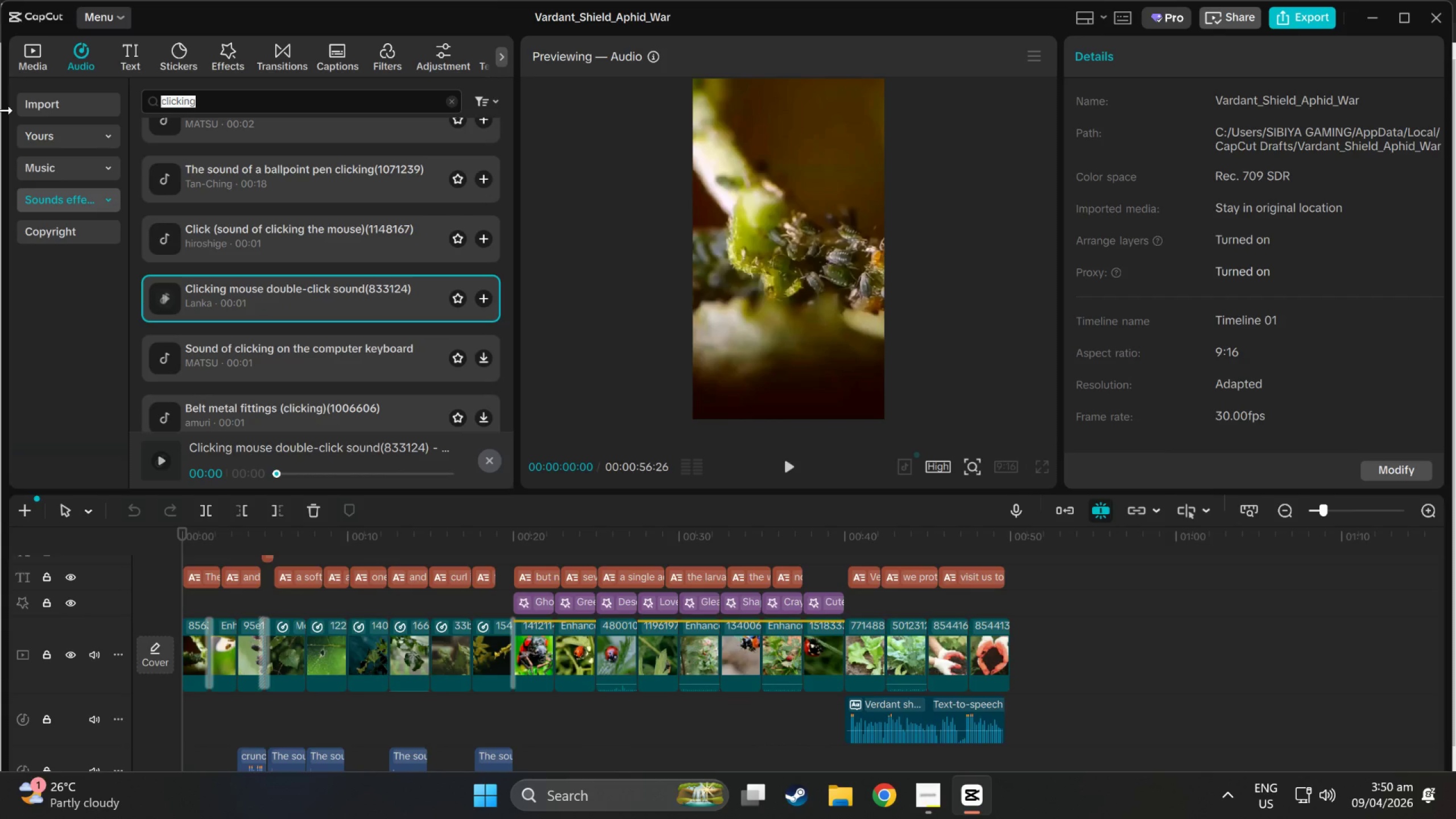 
type(insect walk)
 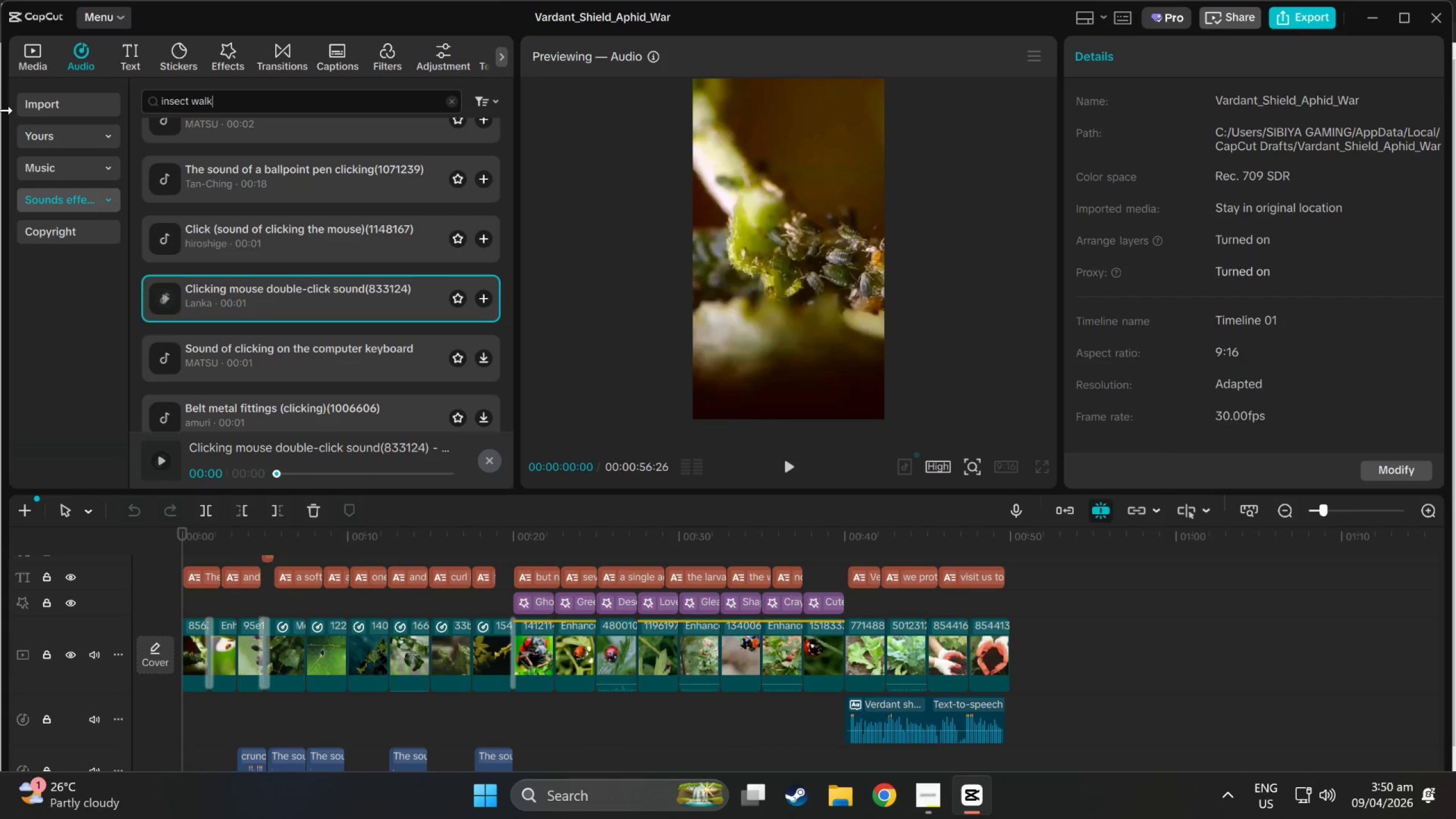 
key(Enter)
 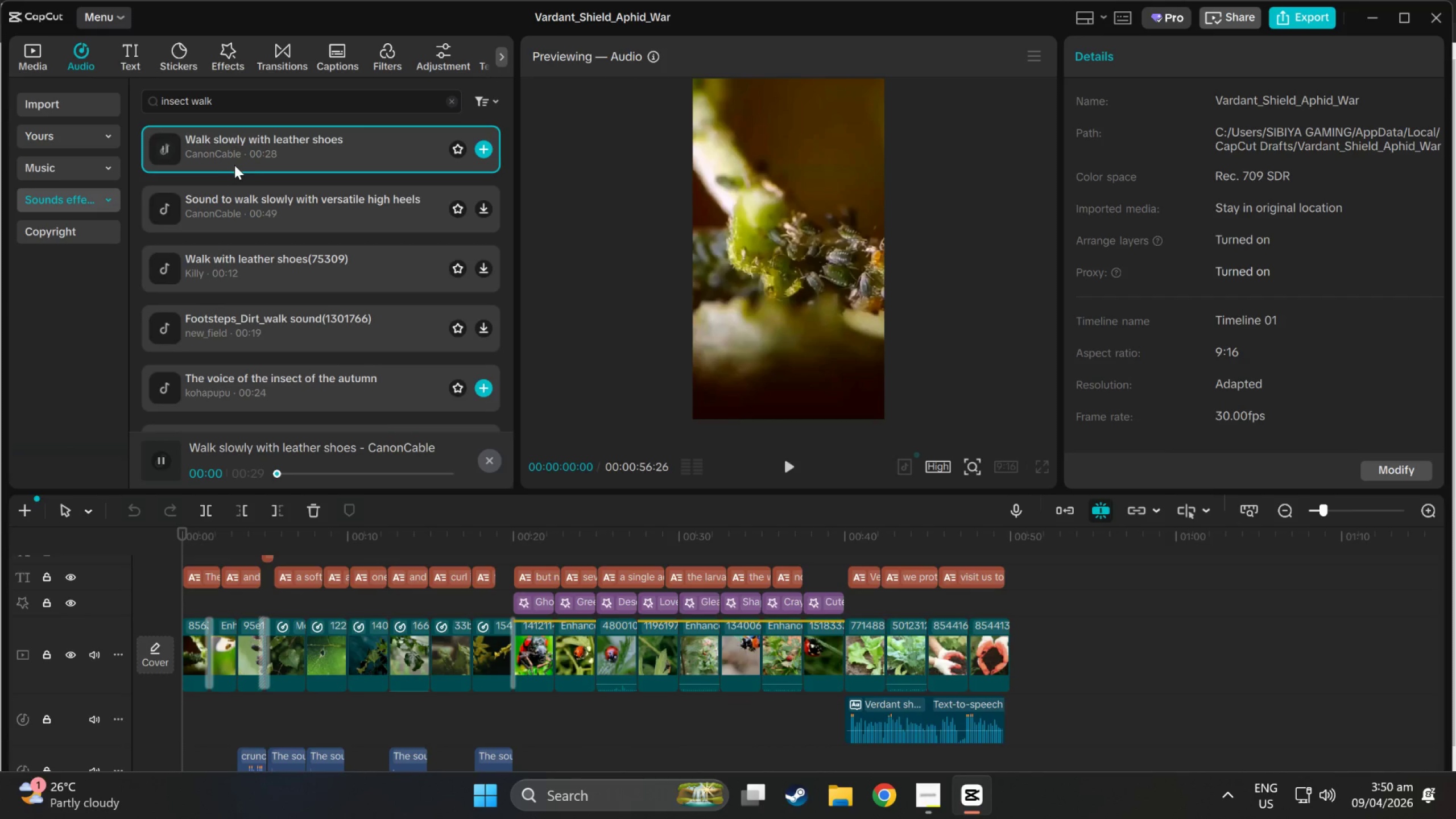 
left_click([260, 212])
 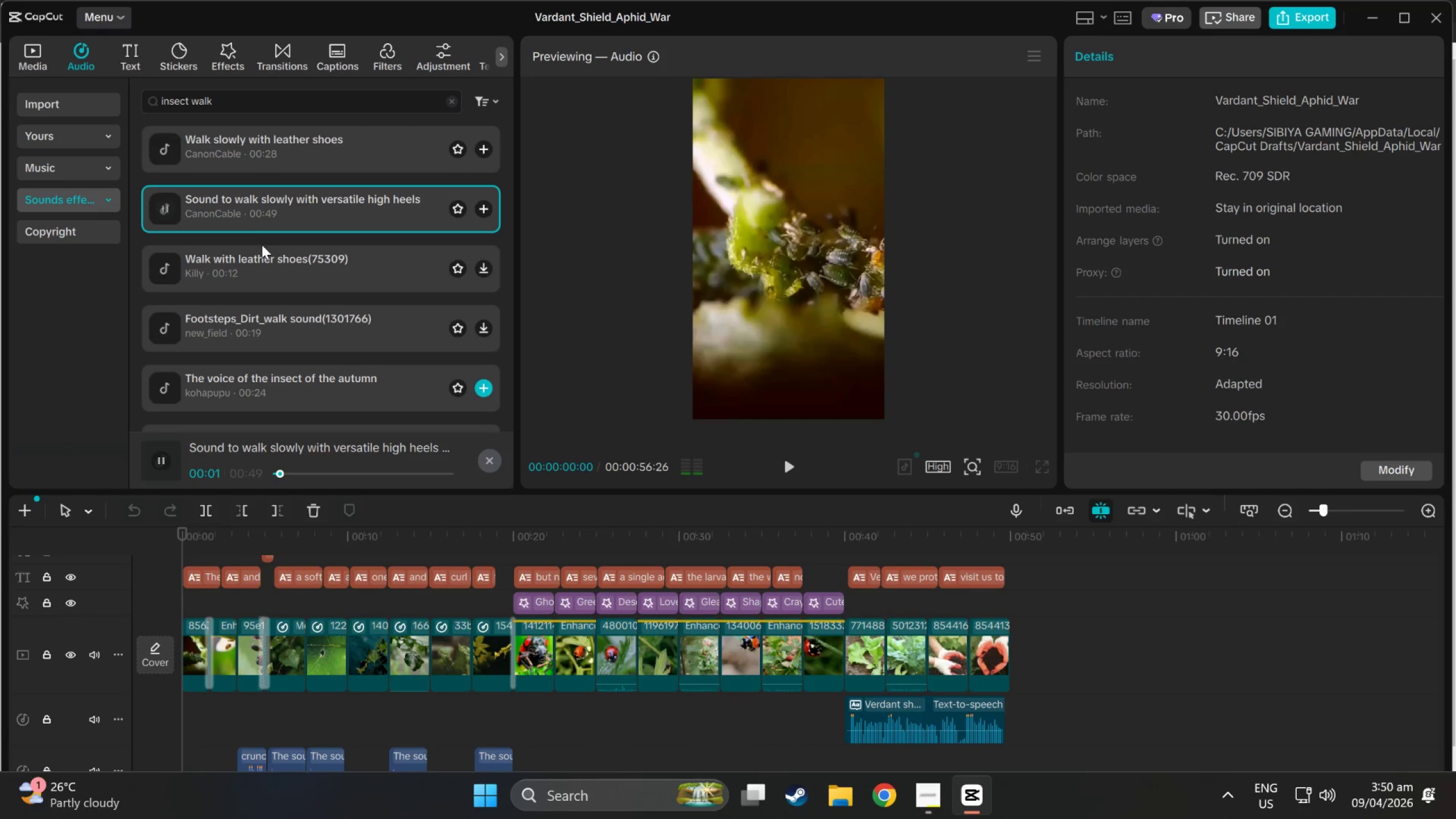 
left_click([262, 261])
 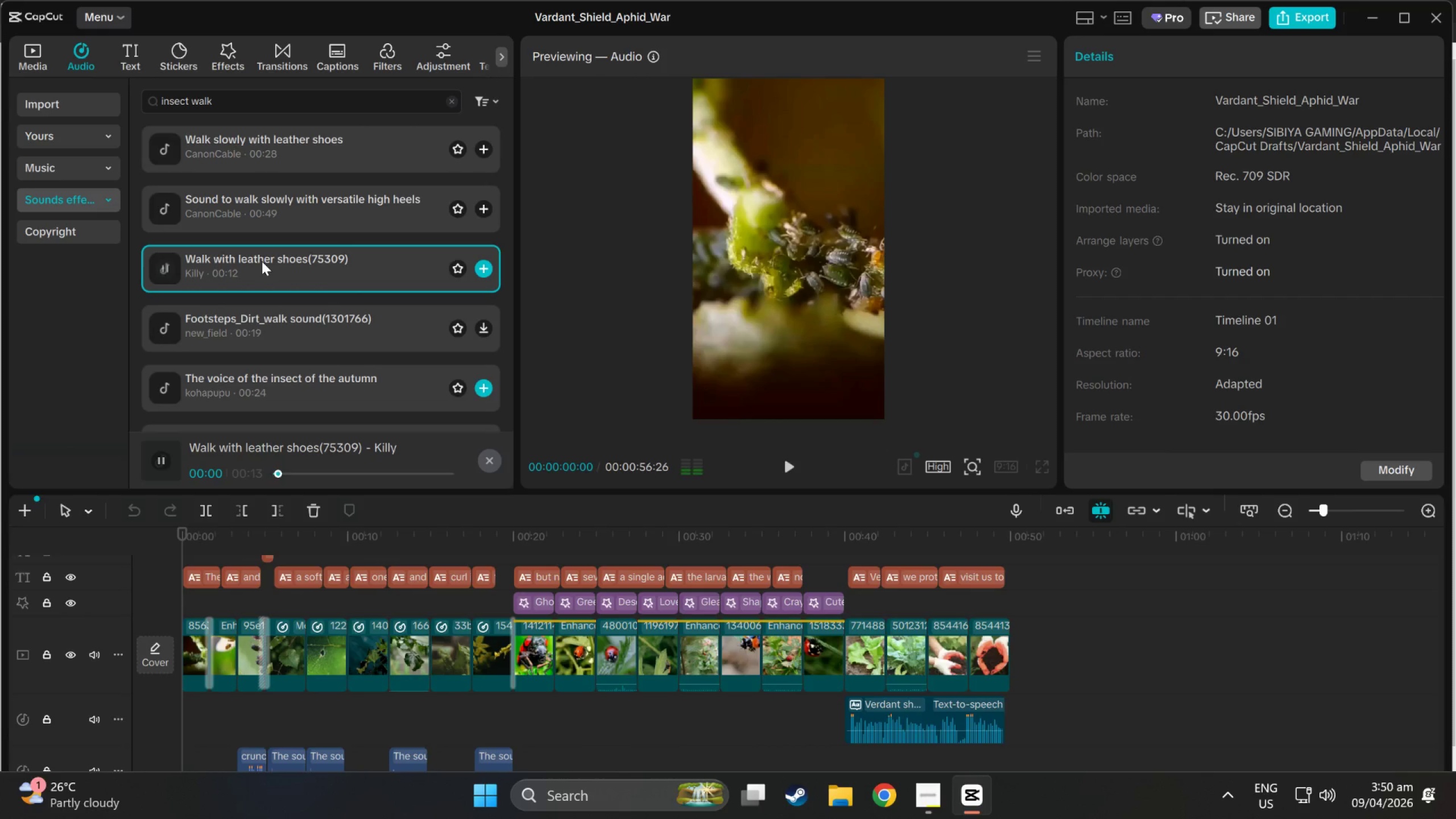 
scroll: coordinate [263, 276], scroll_direction: down, amount: 1.0
 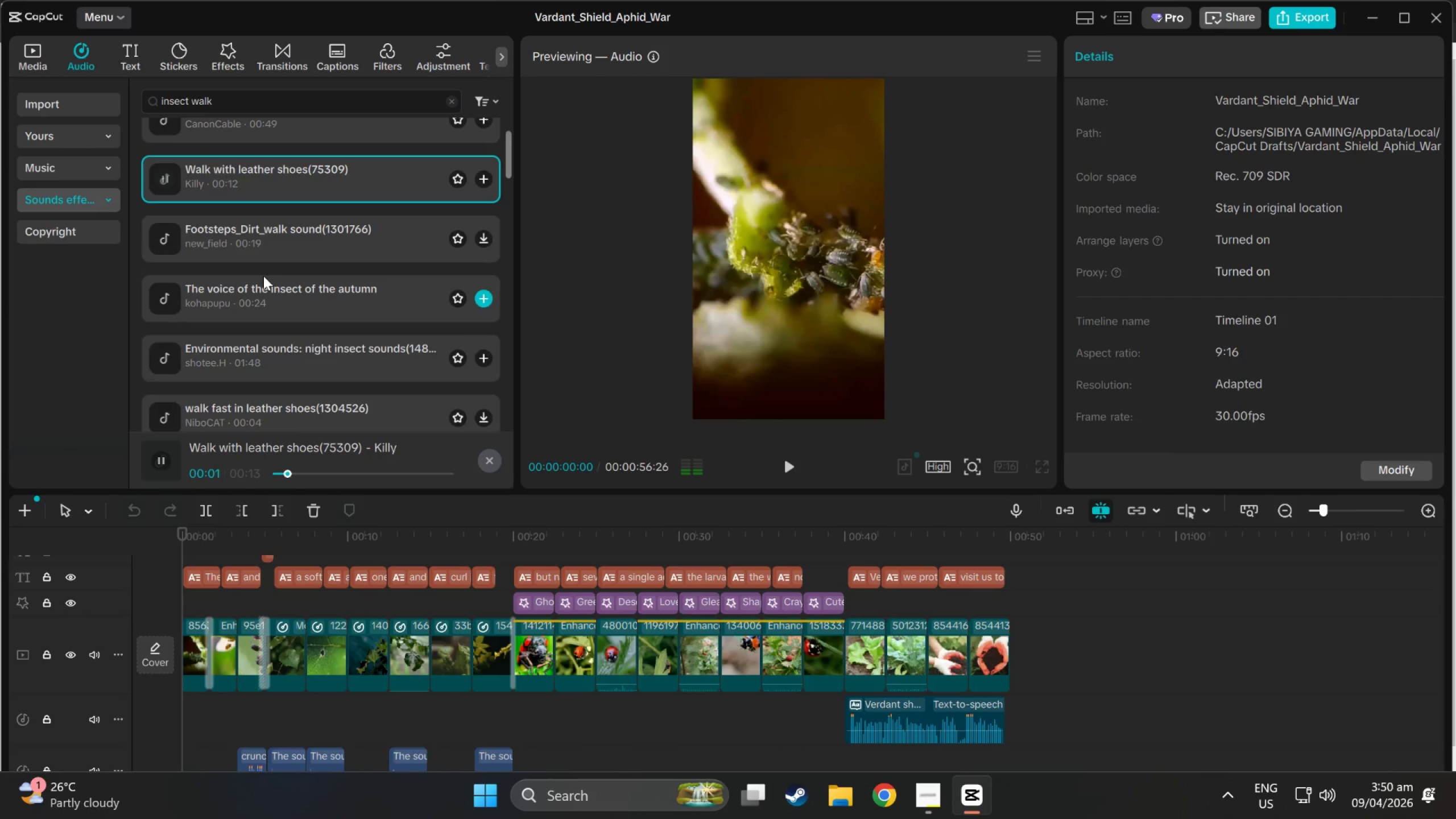 
left_click([263, 241])
 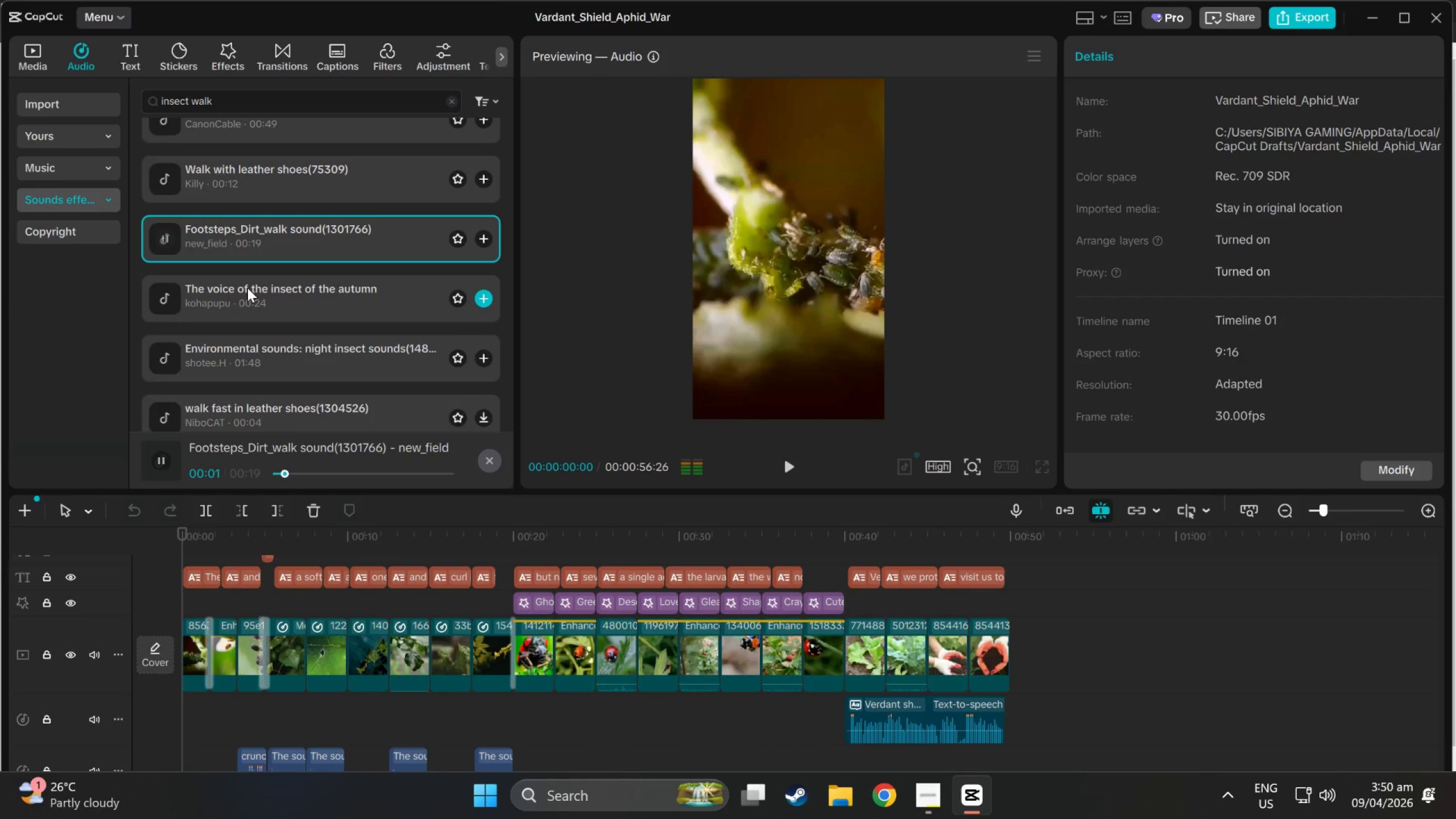 
left_click([247, 292])
 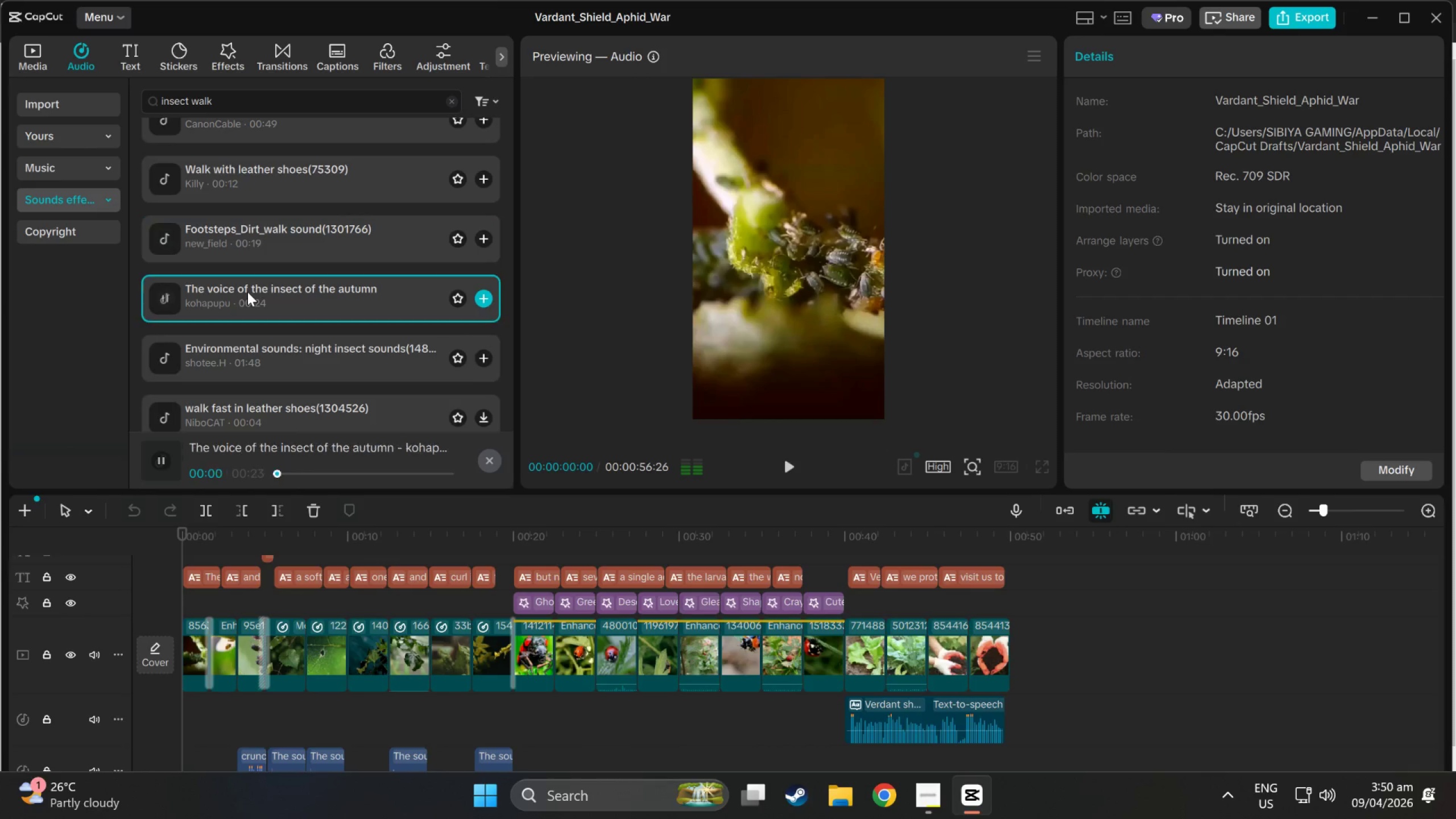 
scroll: coordinate [247, 292], scroll_direction: down, amount: 1.0
 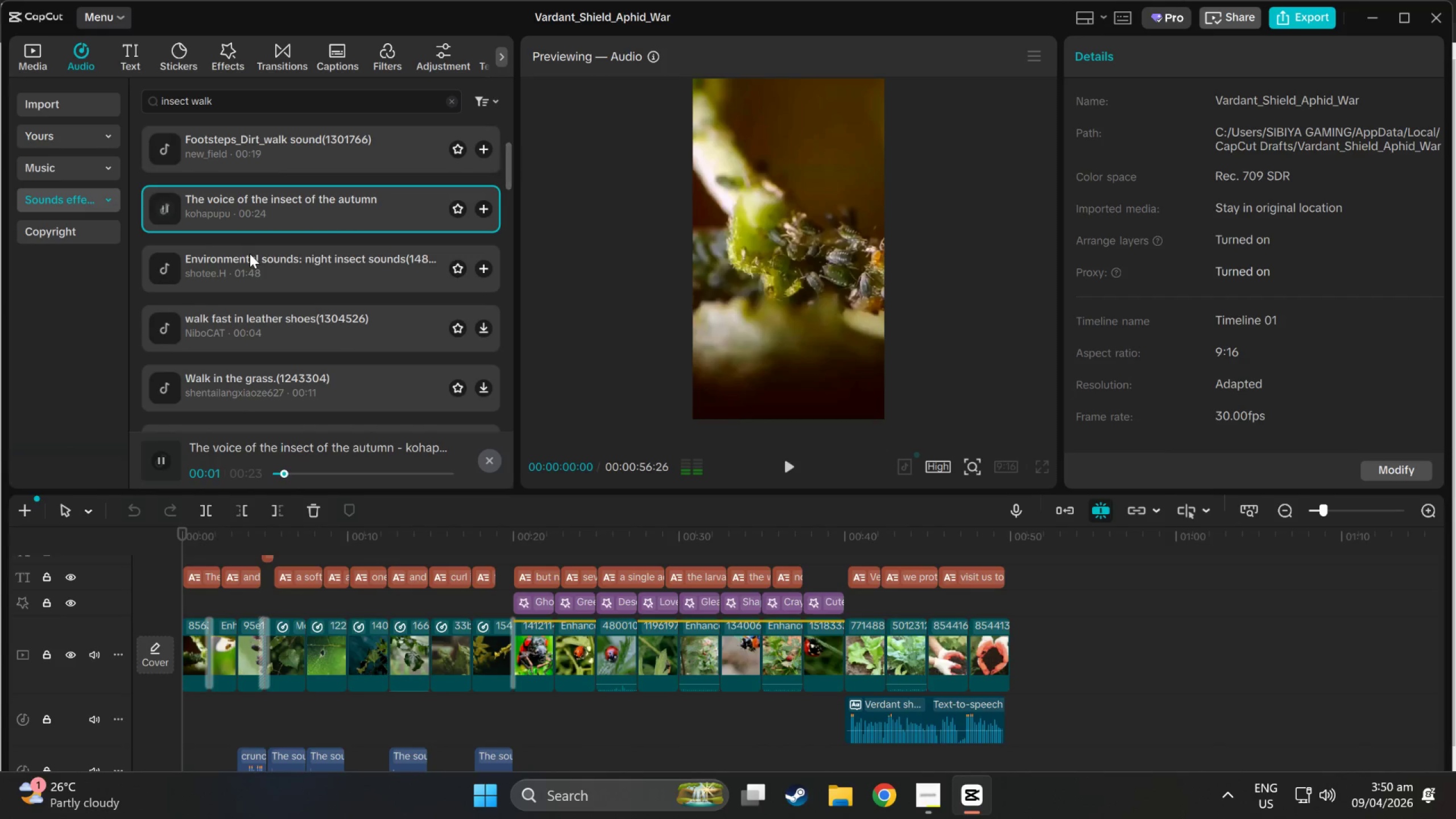 
left_click([250, 254])
 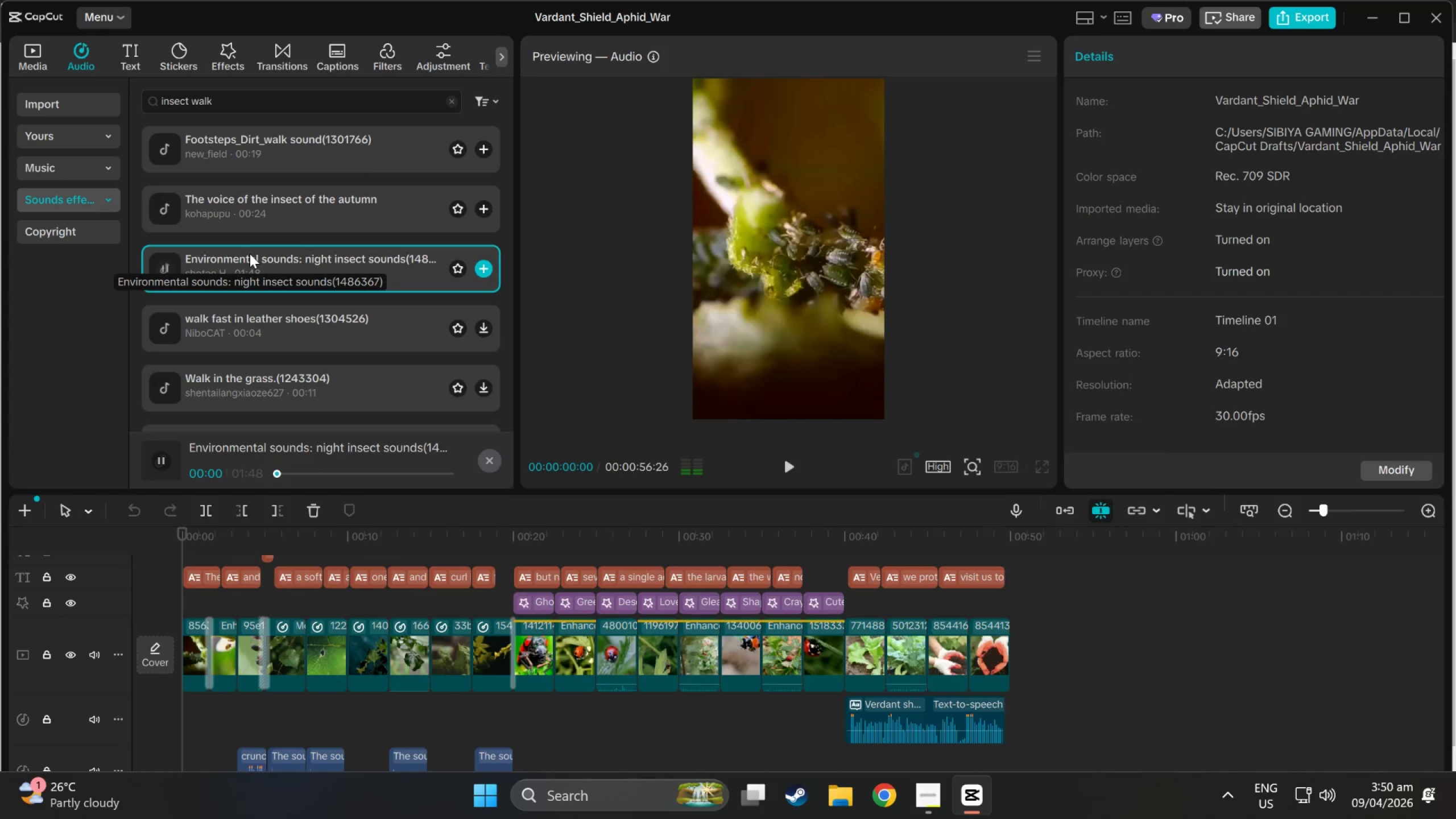 
scroll: coordinate [250, 254], scroll_direction: down, amount: 1.0
 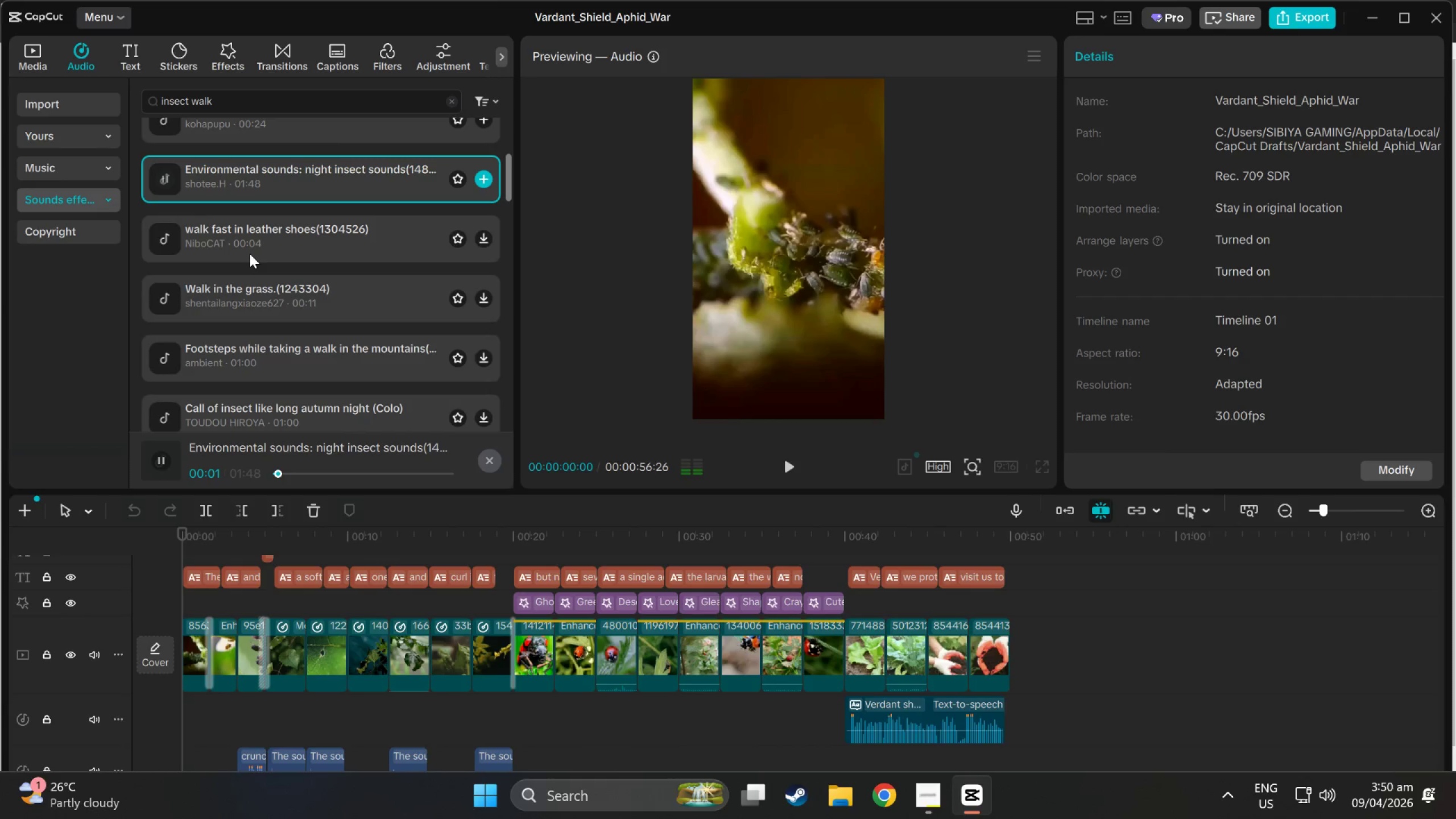 
left_click([250, 246])
 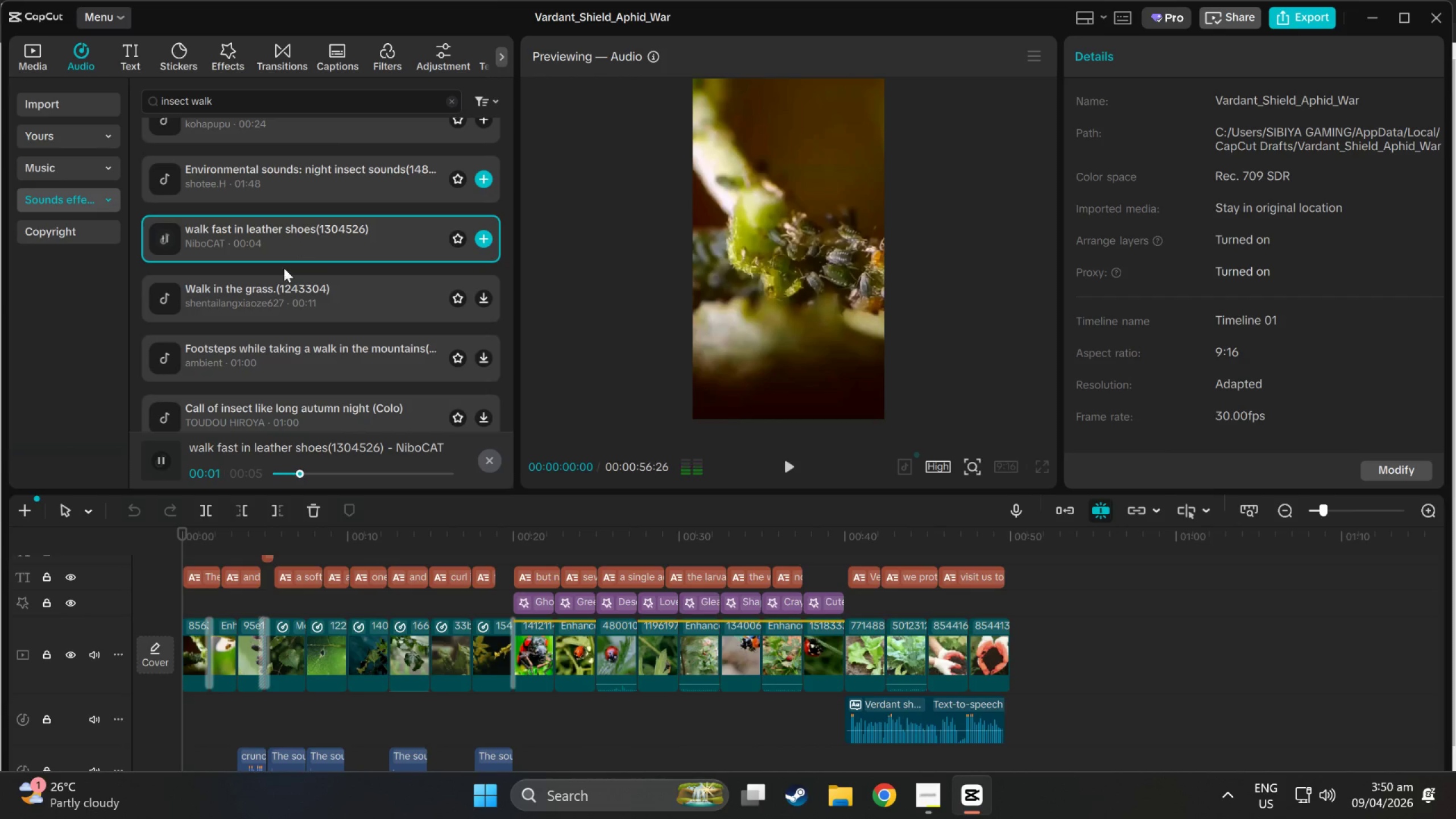 
left_click([279, 282])
 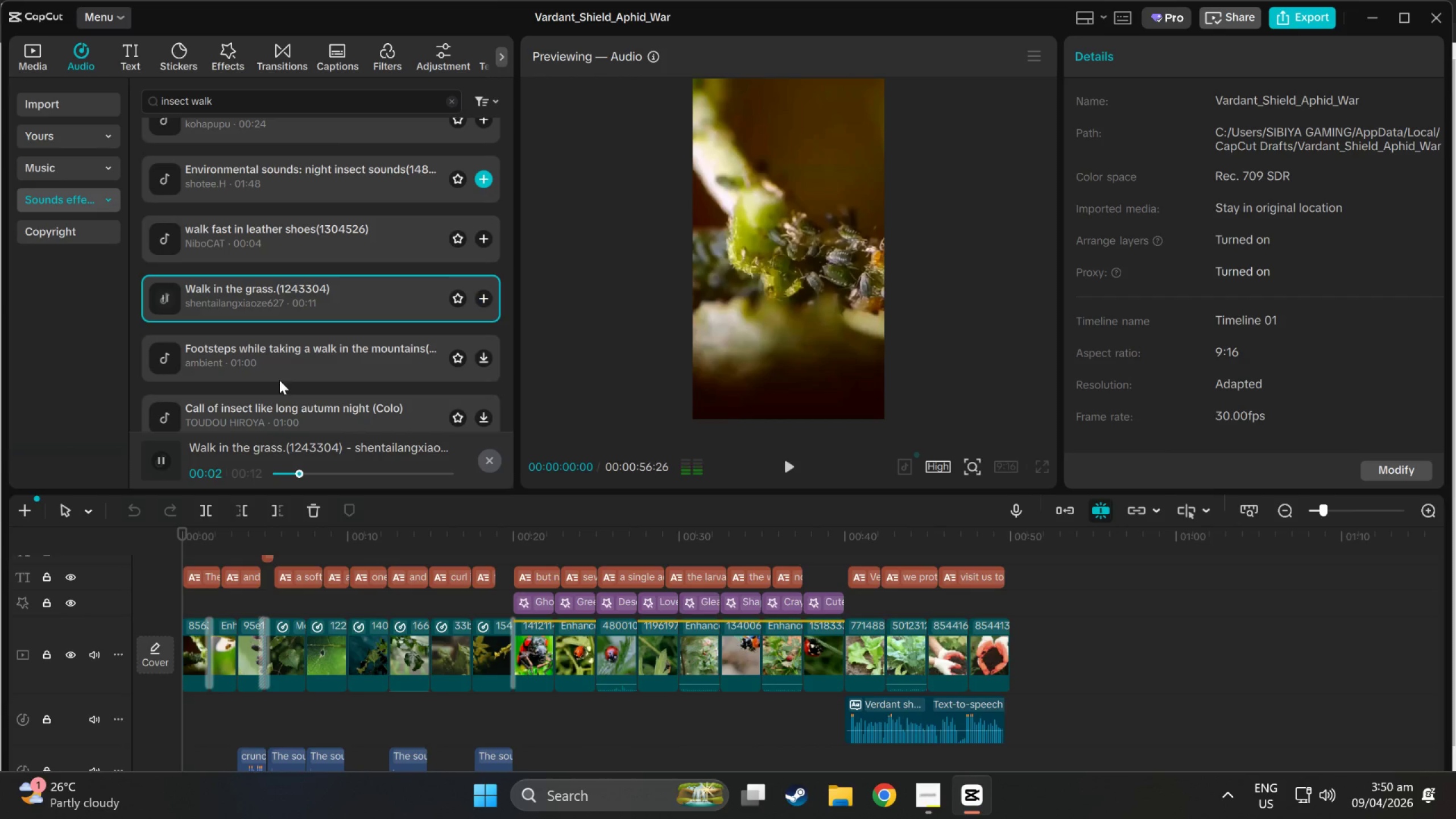 
left_click([284, 361])
 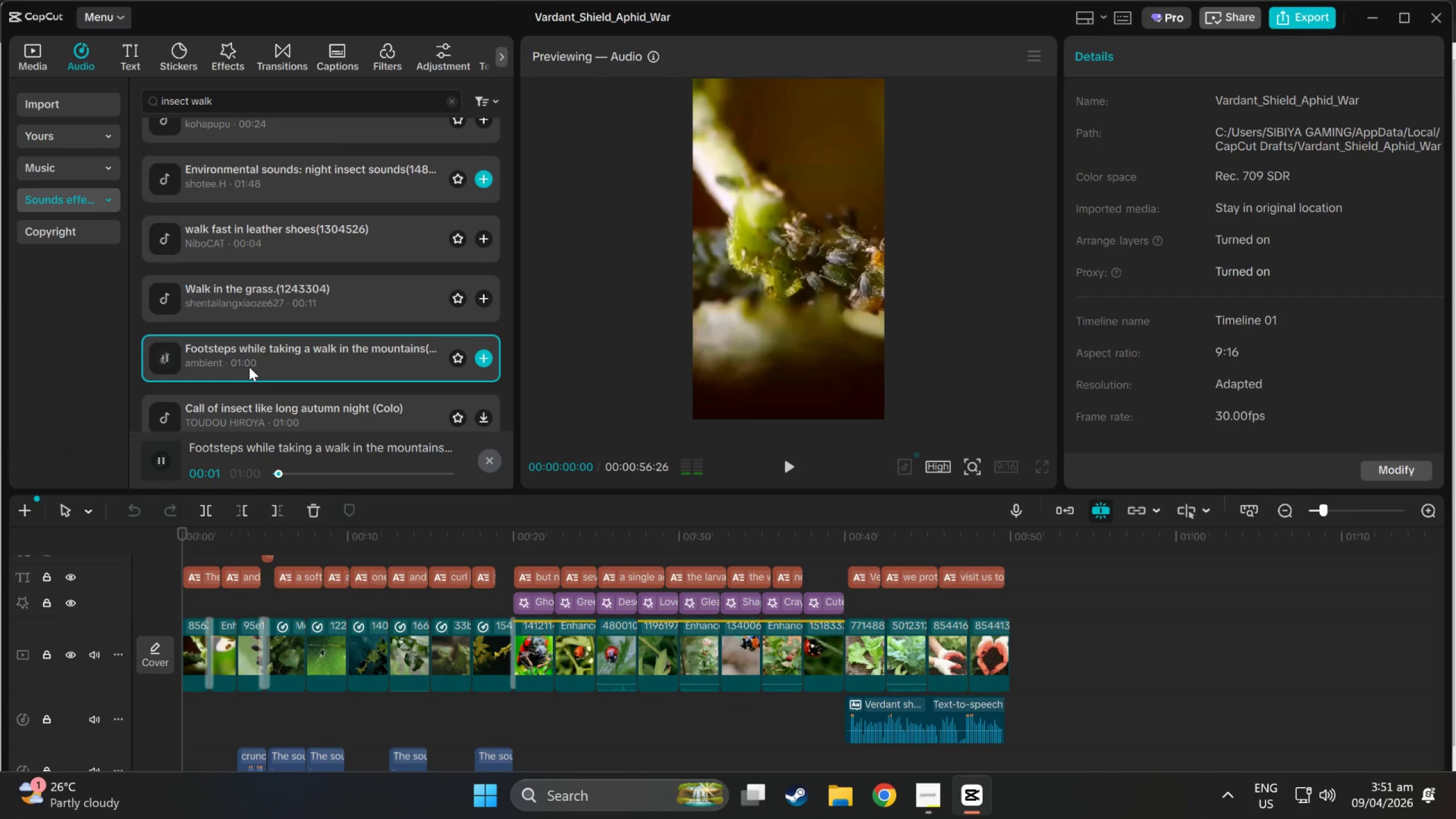 
scroll: coordinate [249, 361], scroll_direction: down, amount: 1.0
 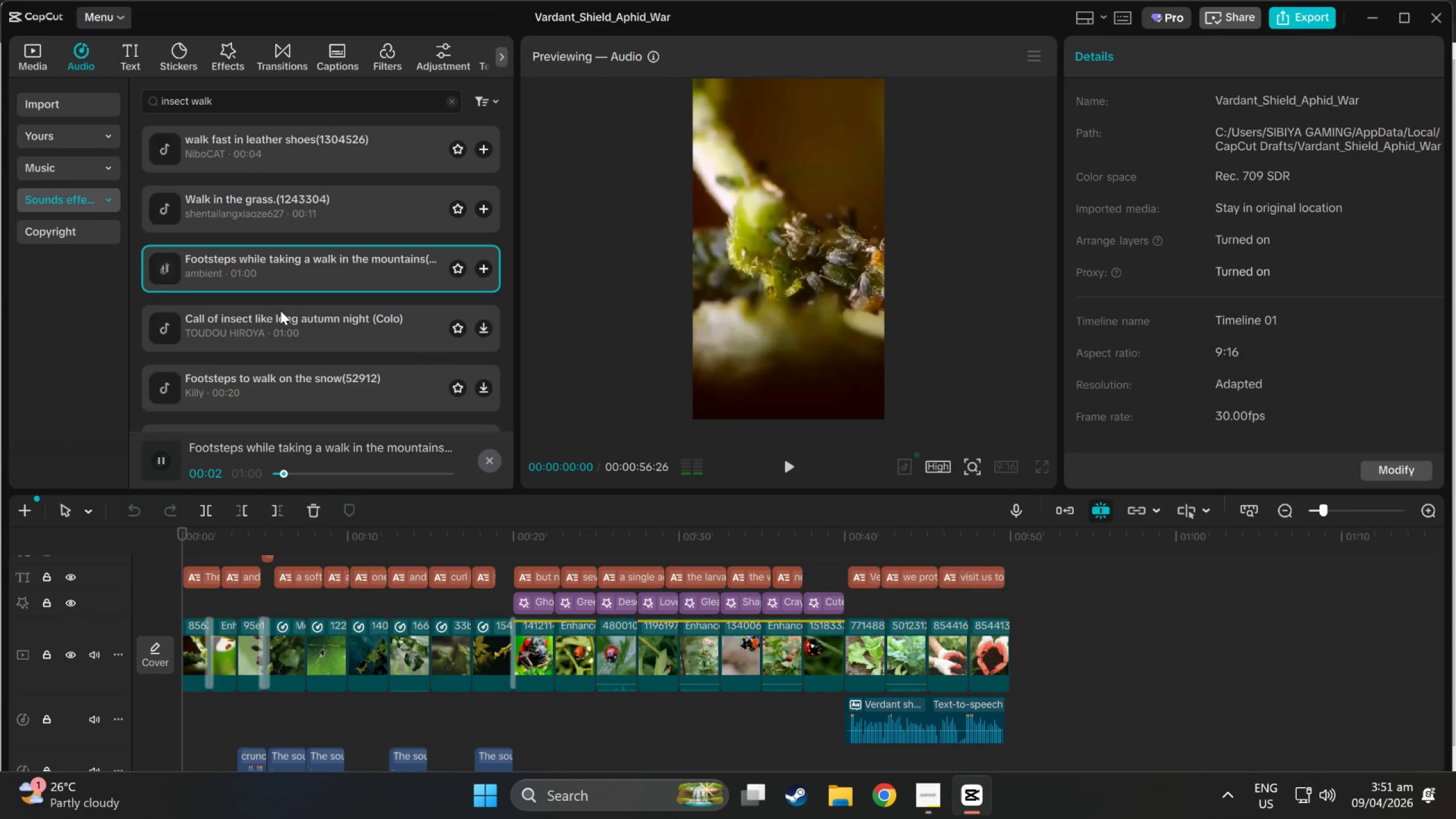 
left_click([281, 313])
 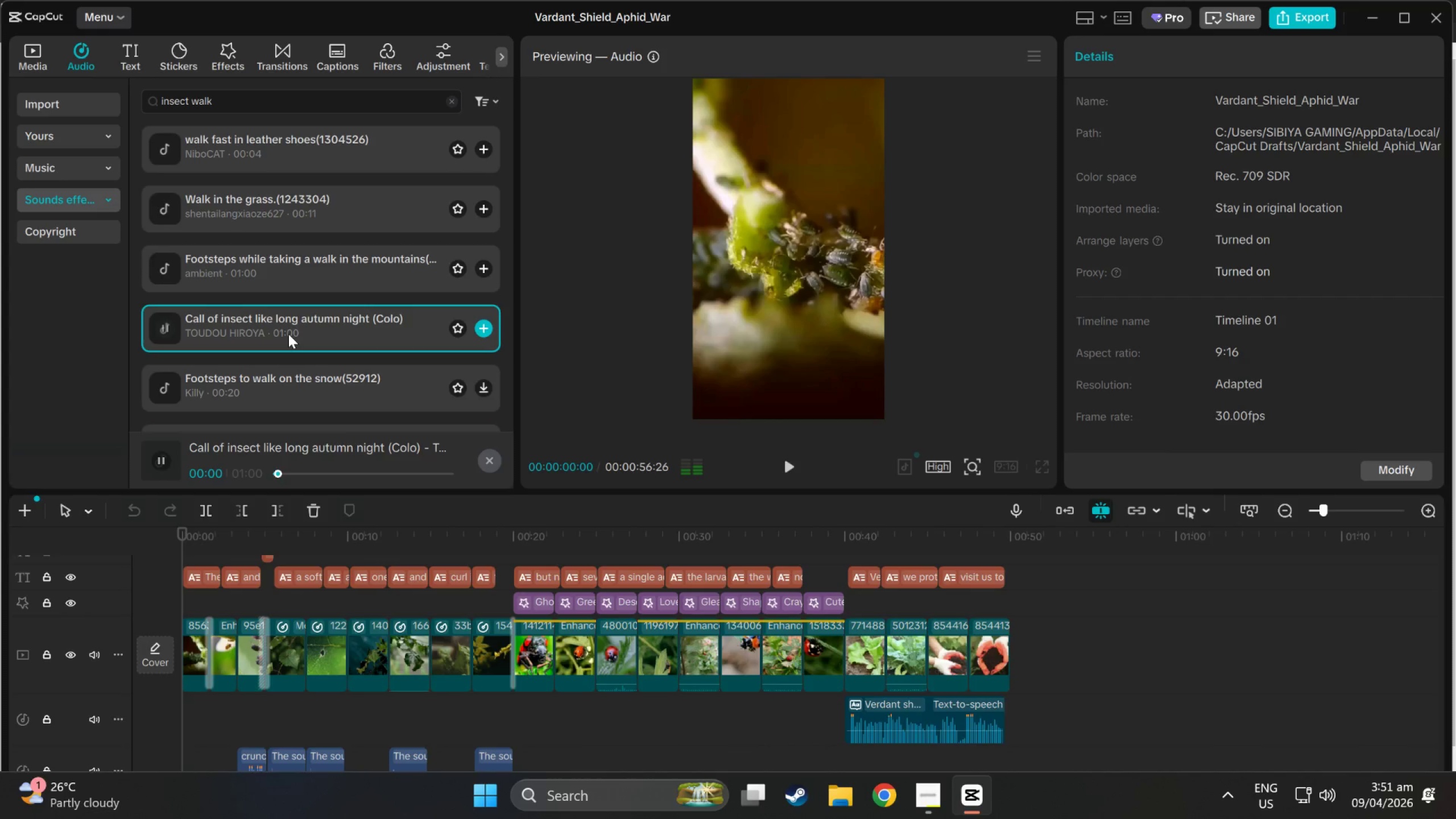 
left_click([282, 383])
 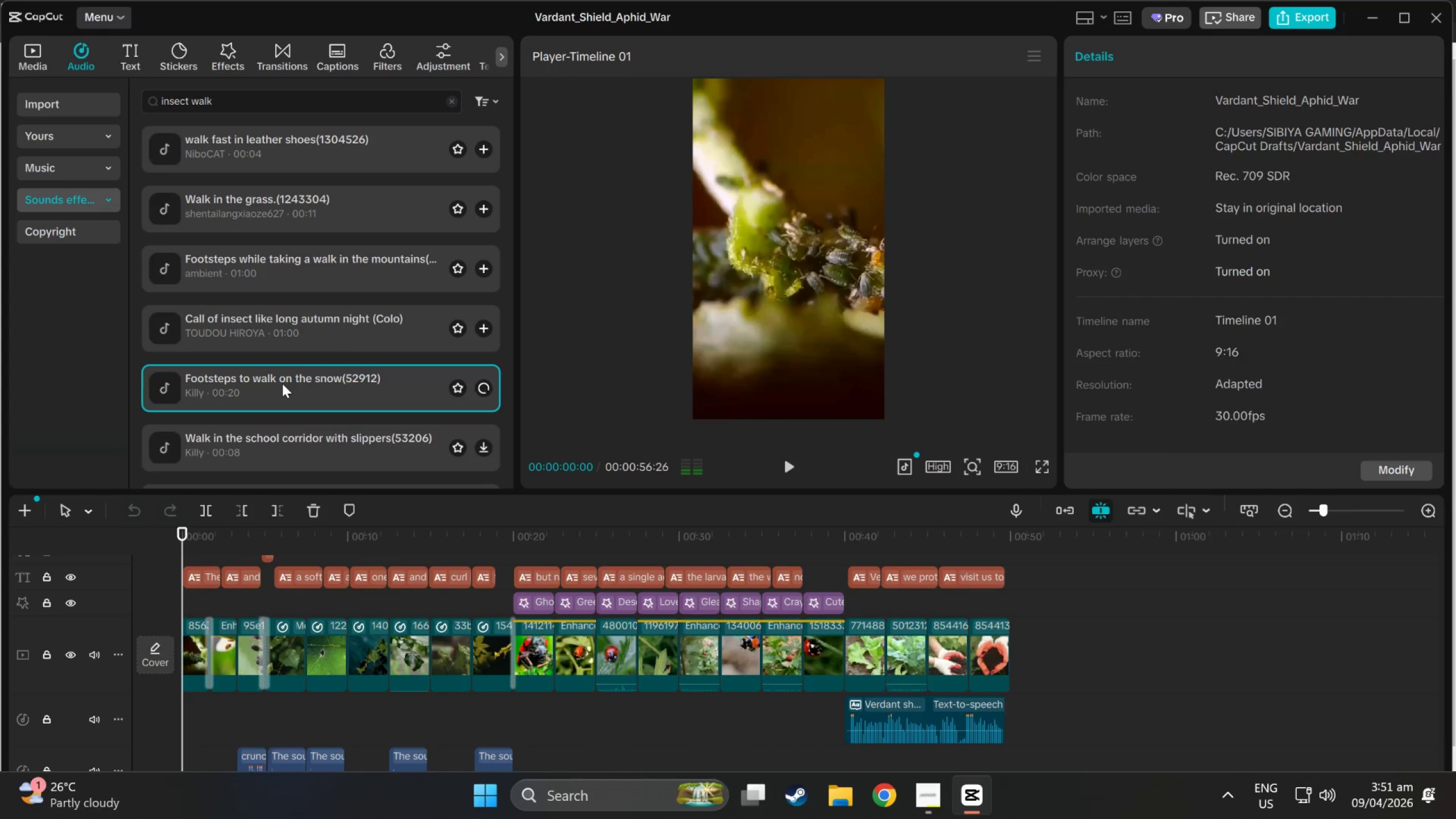 
scroll: coordinate [282, 383], scroll_direction: down, amount: 1.0
 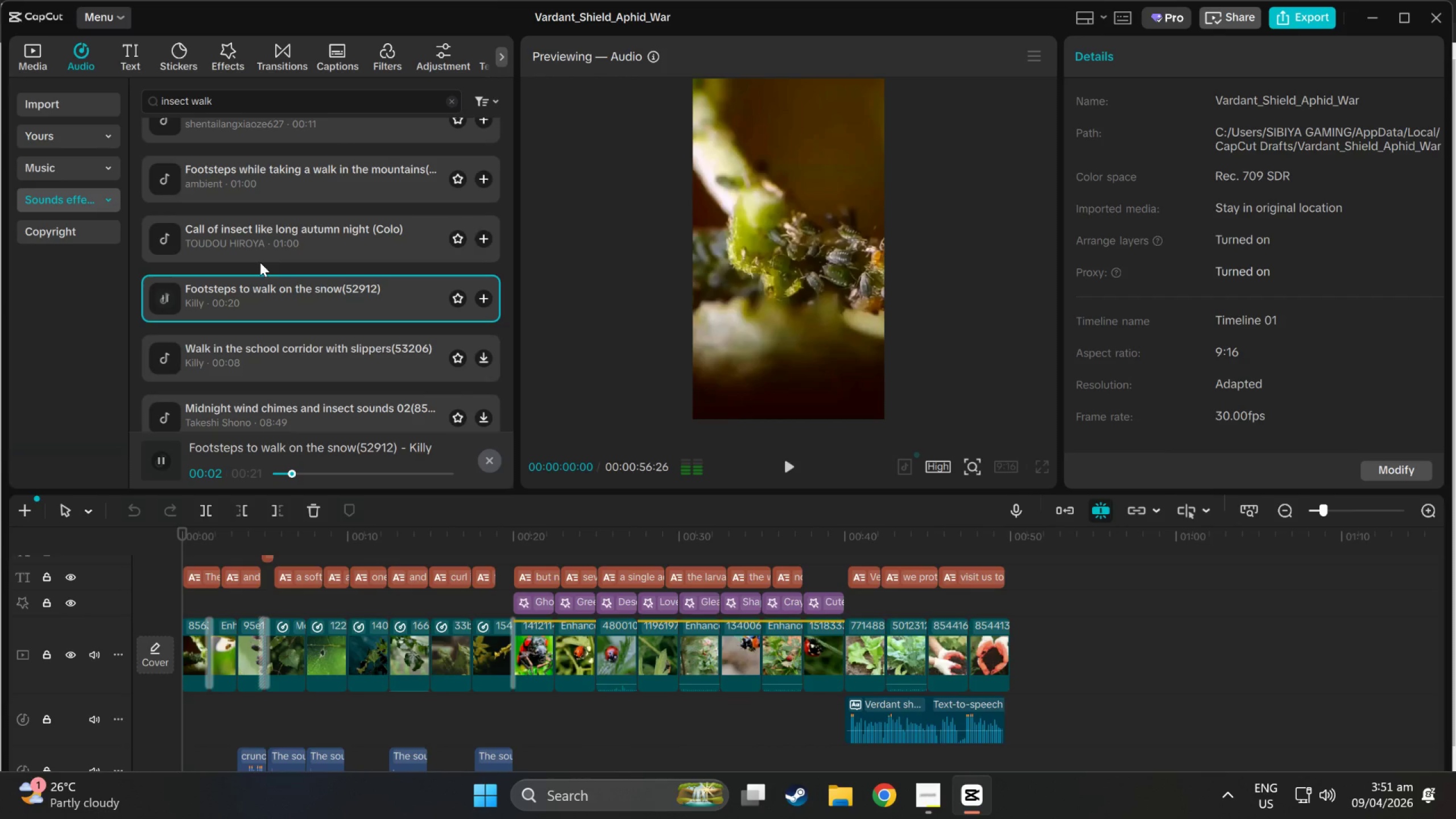 
left_click([270, 358])
 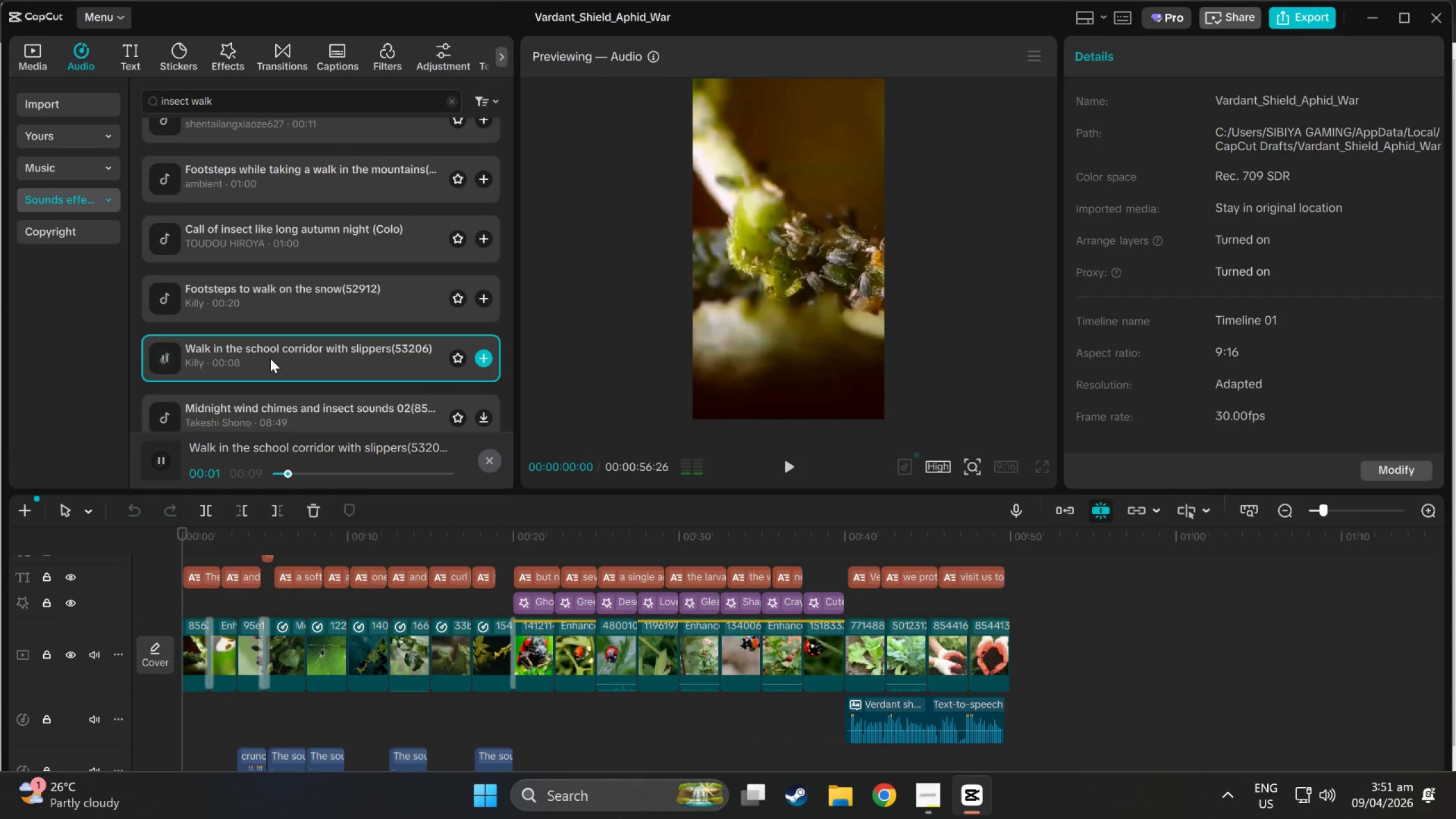 
scroll: coordinate [270, 358], scroll_direction: down, amount: 1.0
 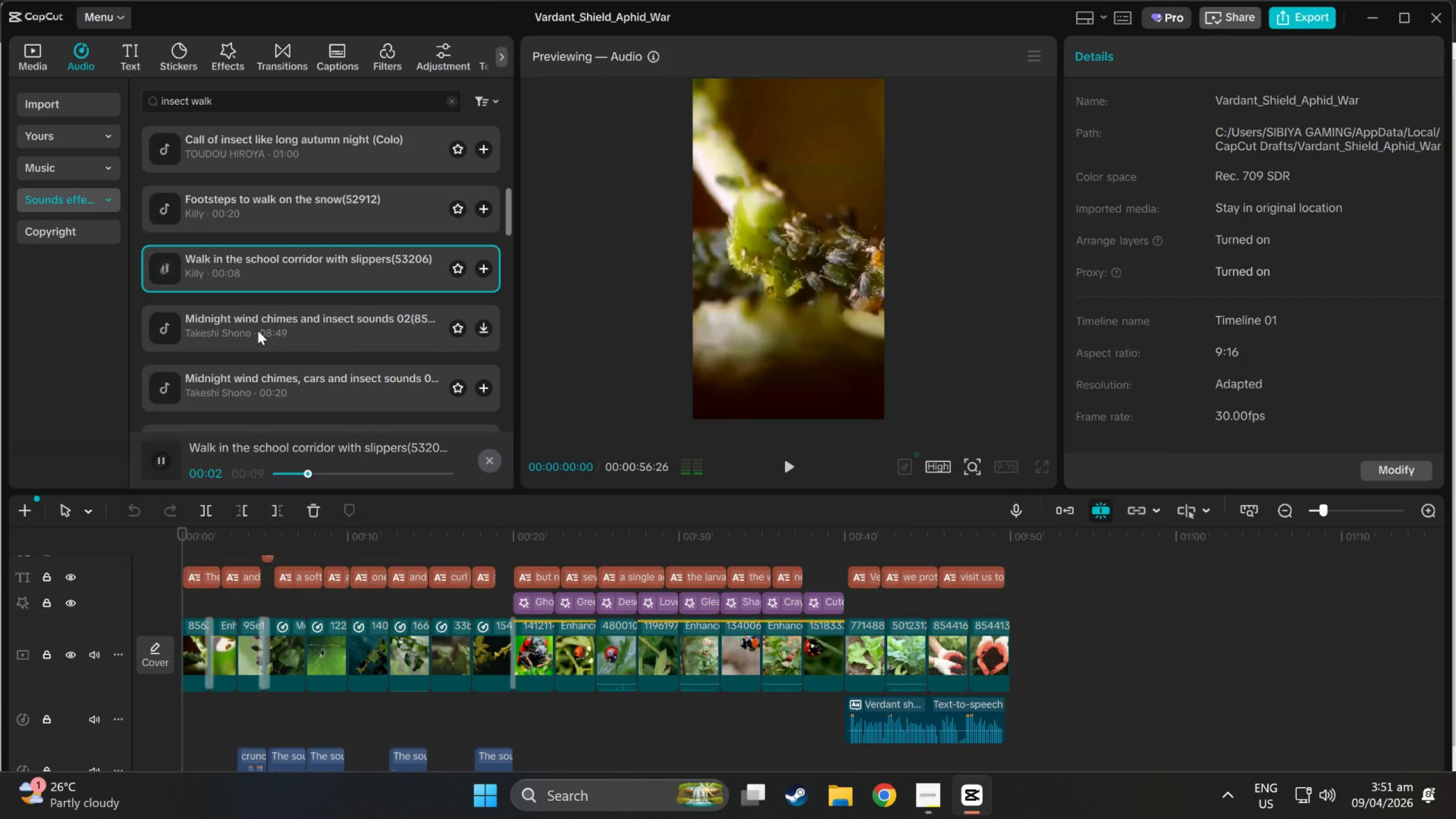 
left_click([258, 329])
 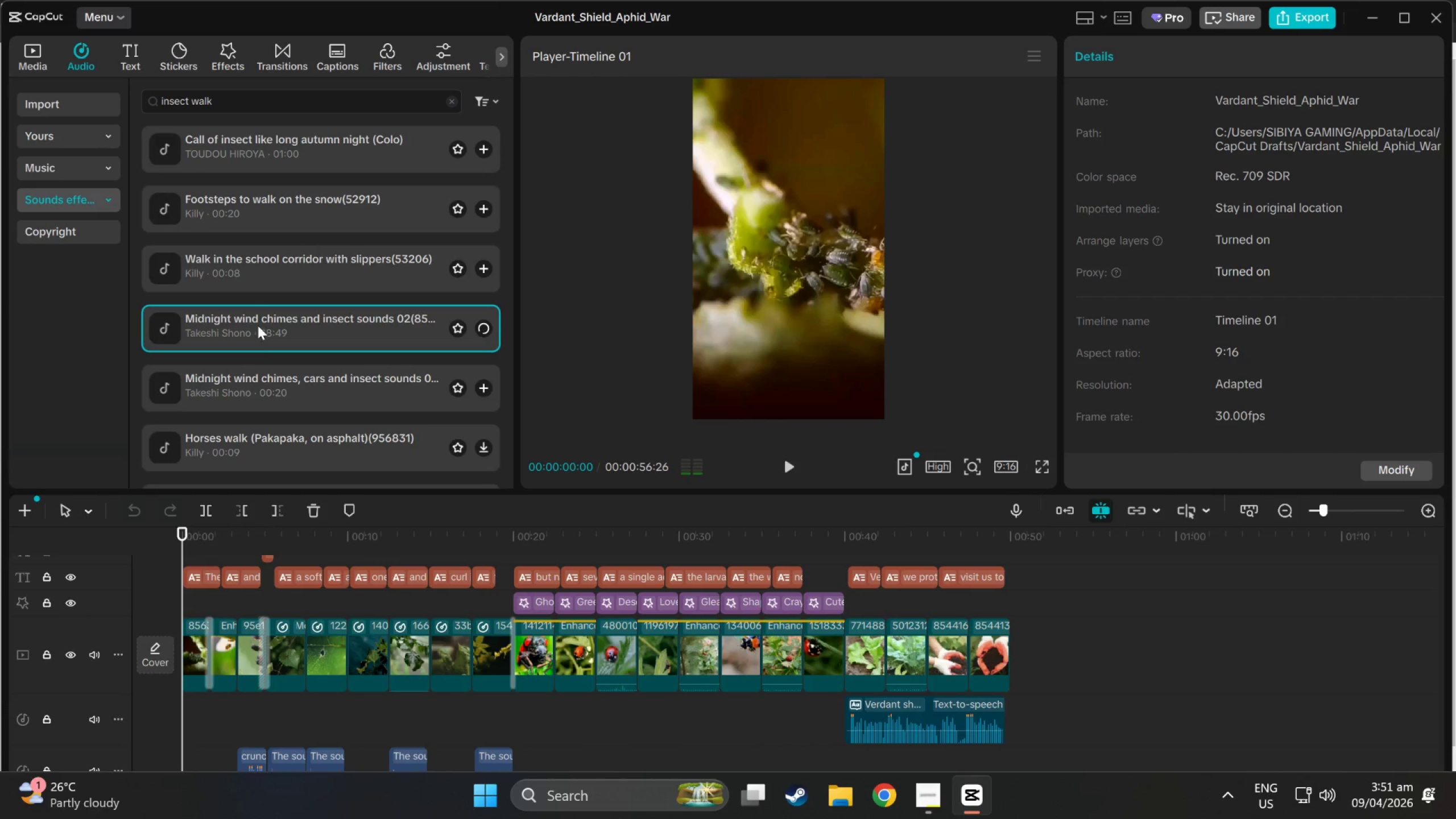 
scroll: coordinate [258, 325], scroll_direction: down, amount: 2.0
 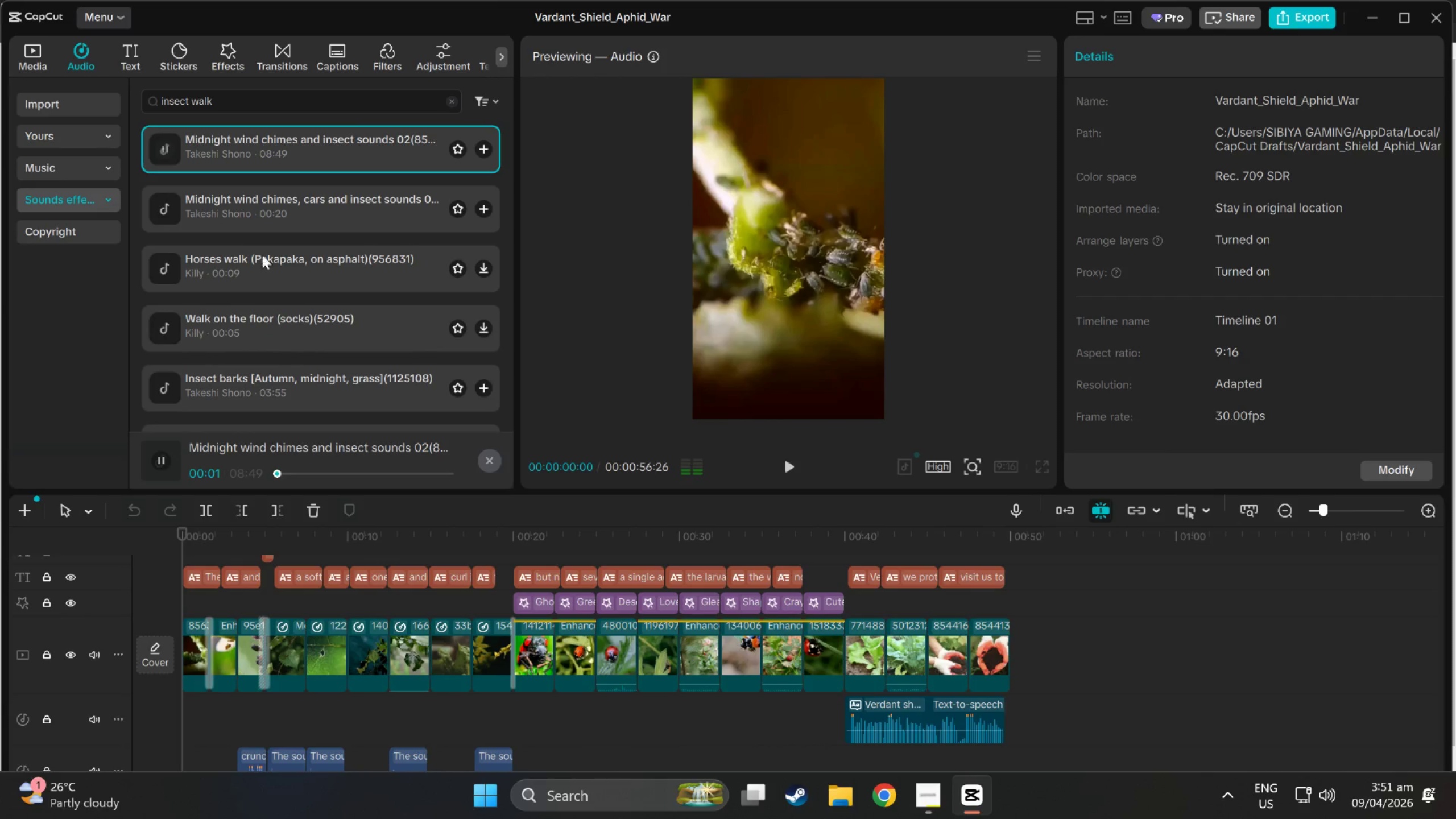 
left_click([268, 198])
 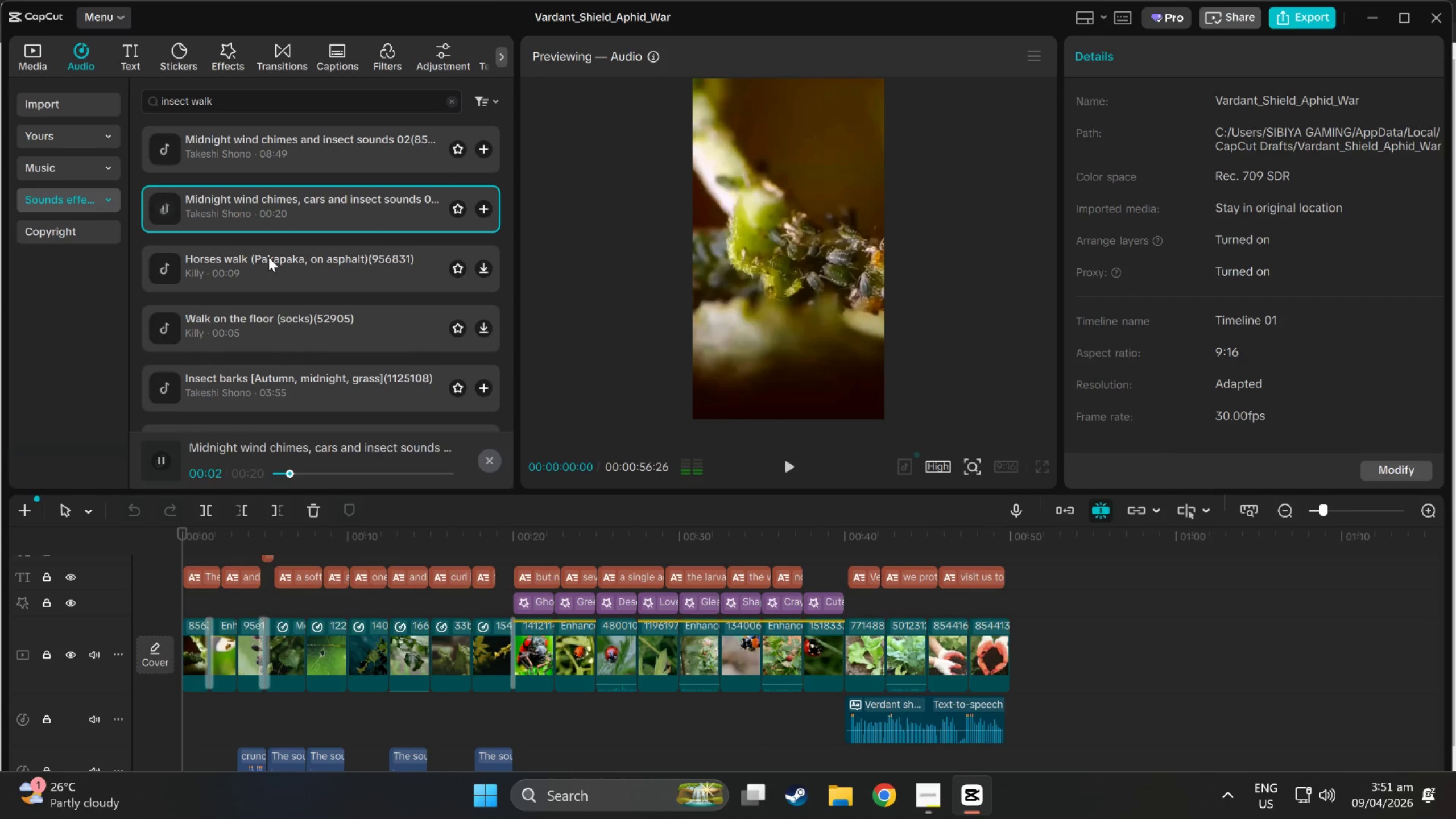 
left_click([272, 276])
 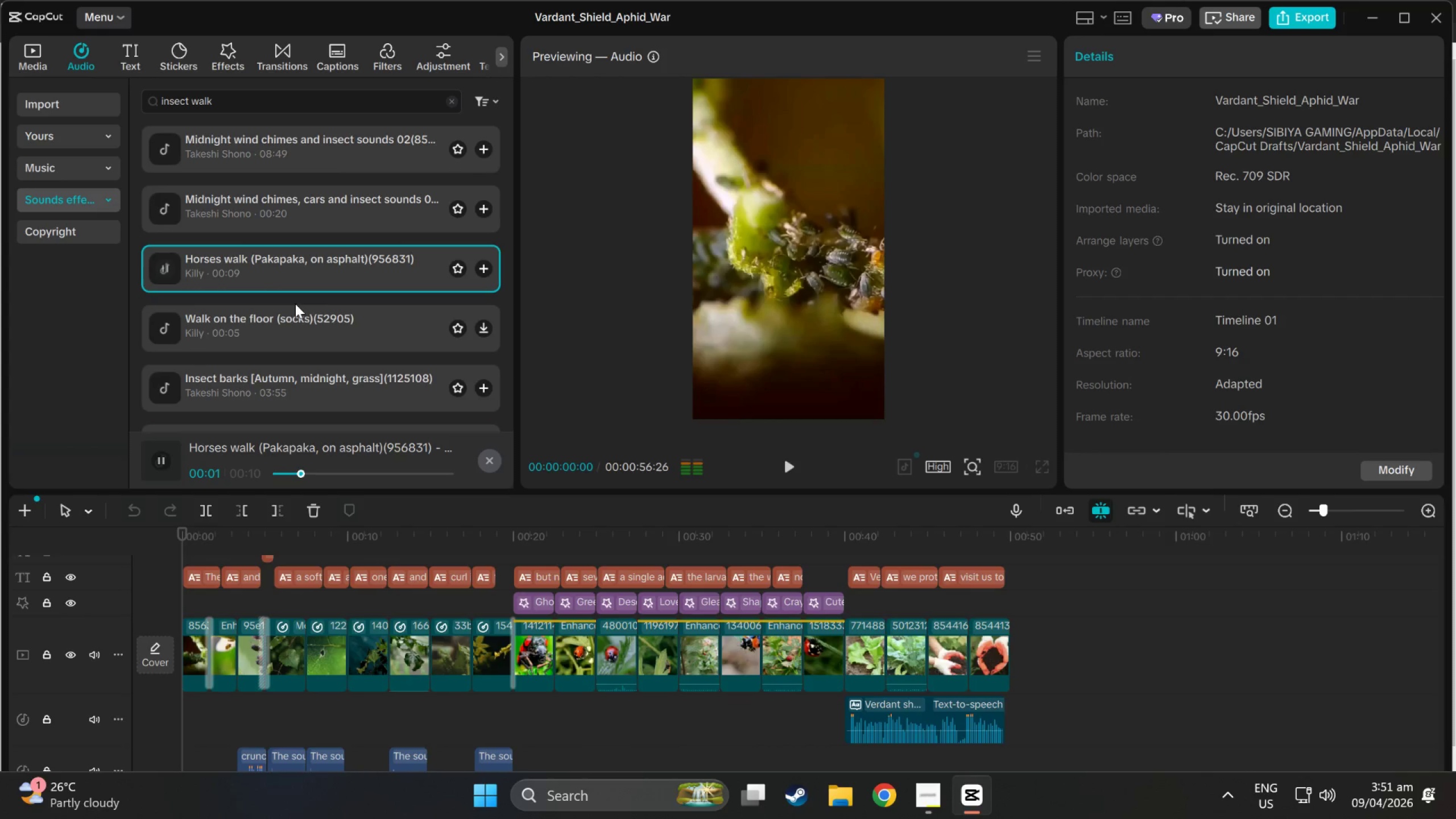 
left_click([295, 313])
 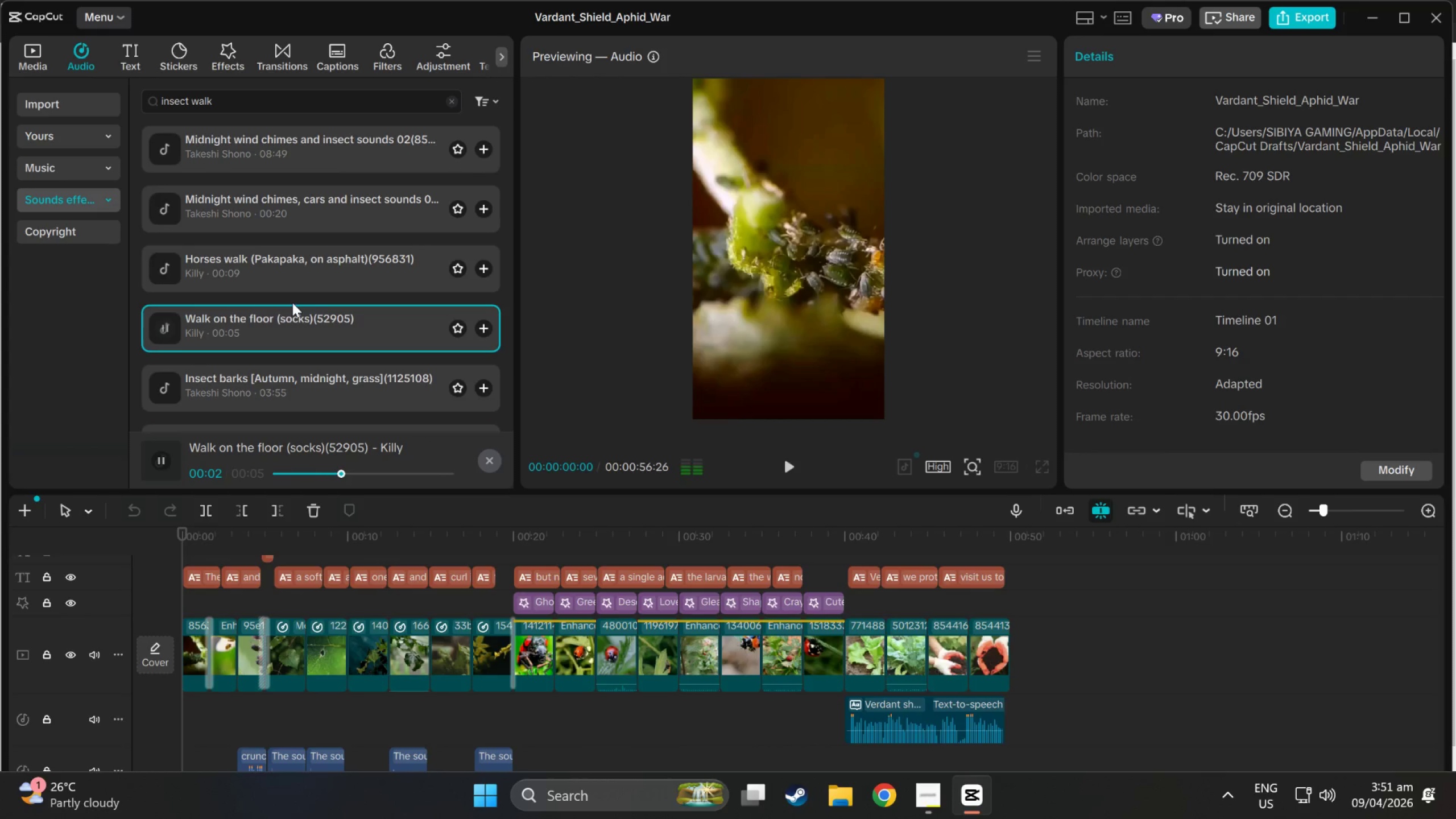 
scroll: coordinate [305, 259], scroll_direction: down, amount: 1.0
 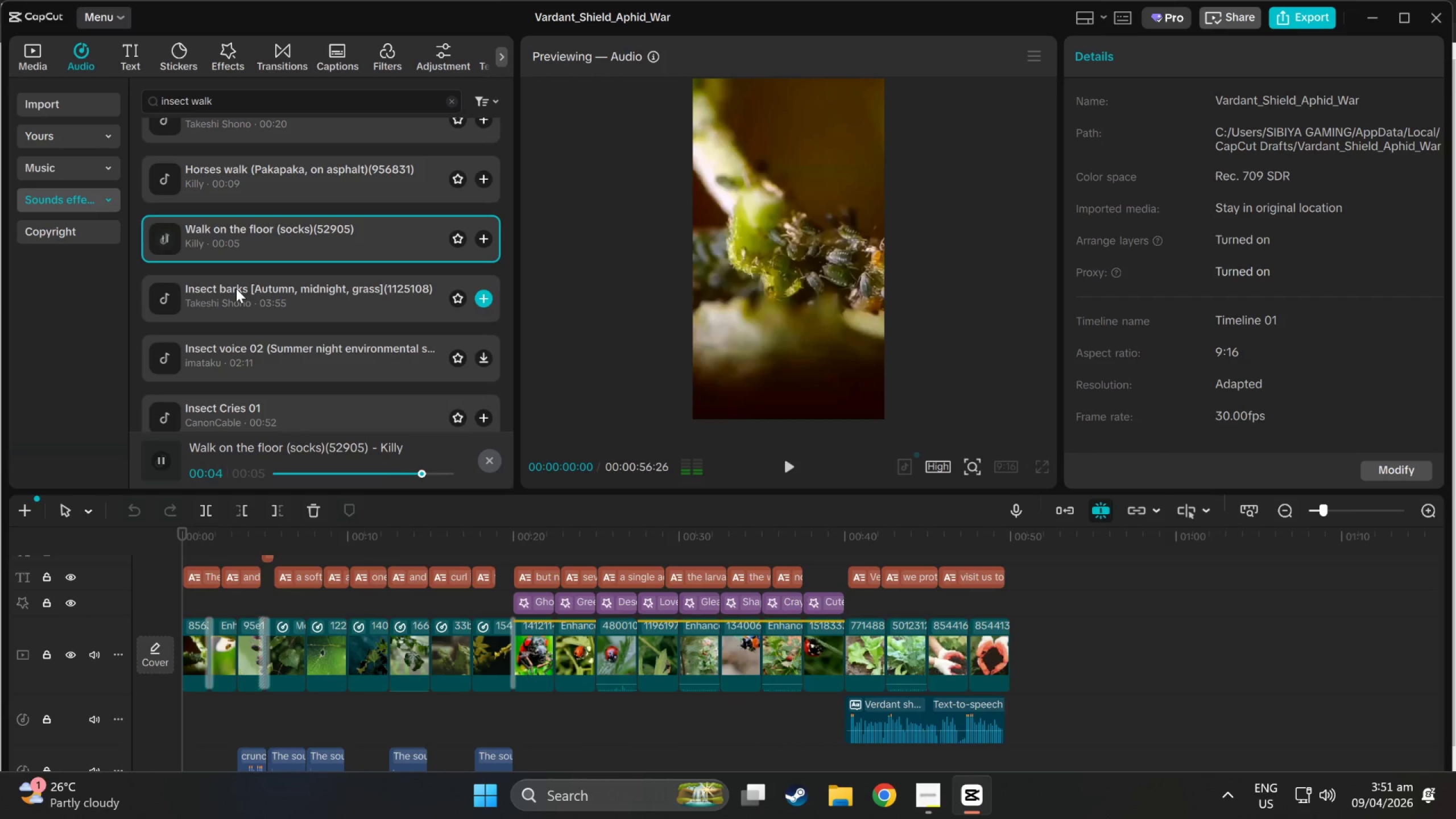 
left_click([231, 248])
 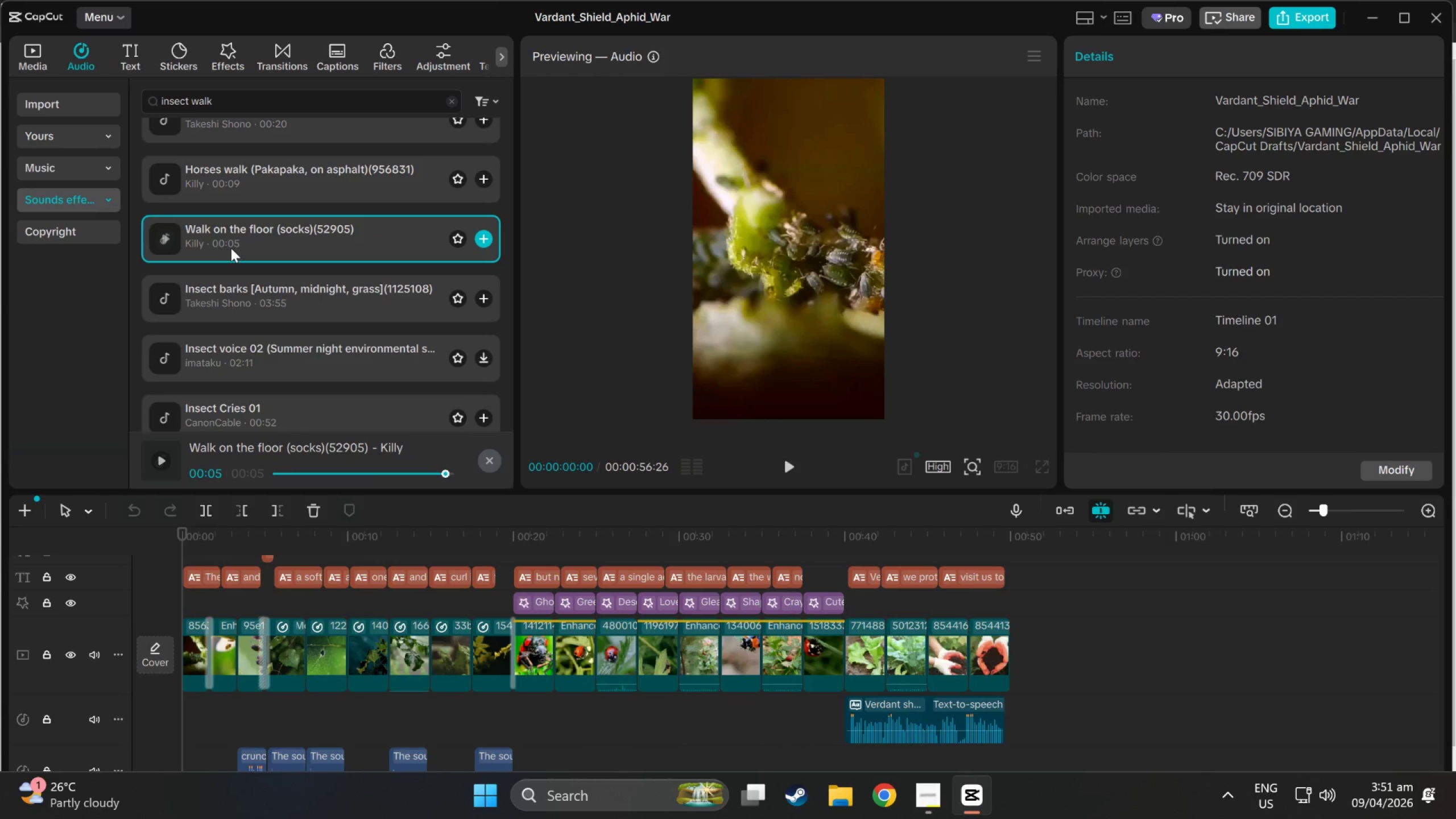 
left_click([231, 248])
 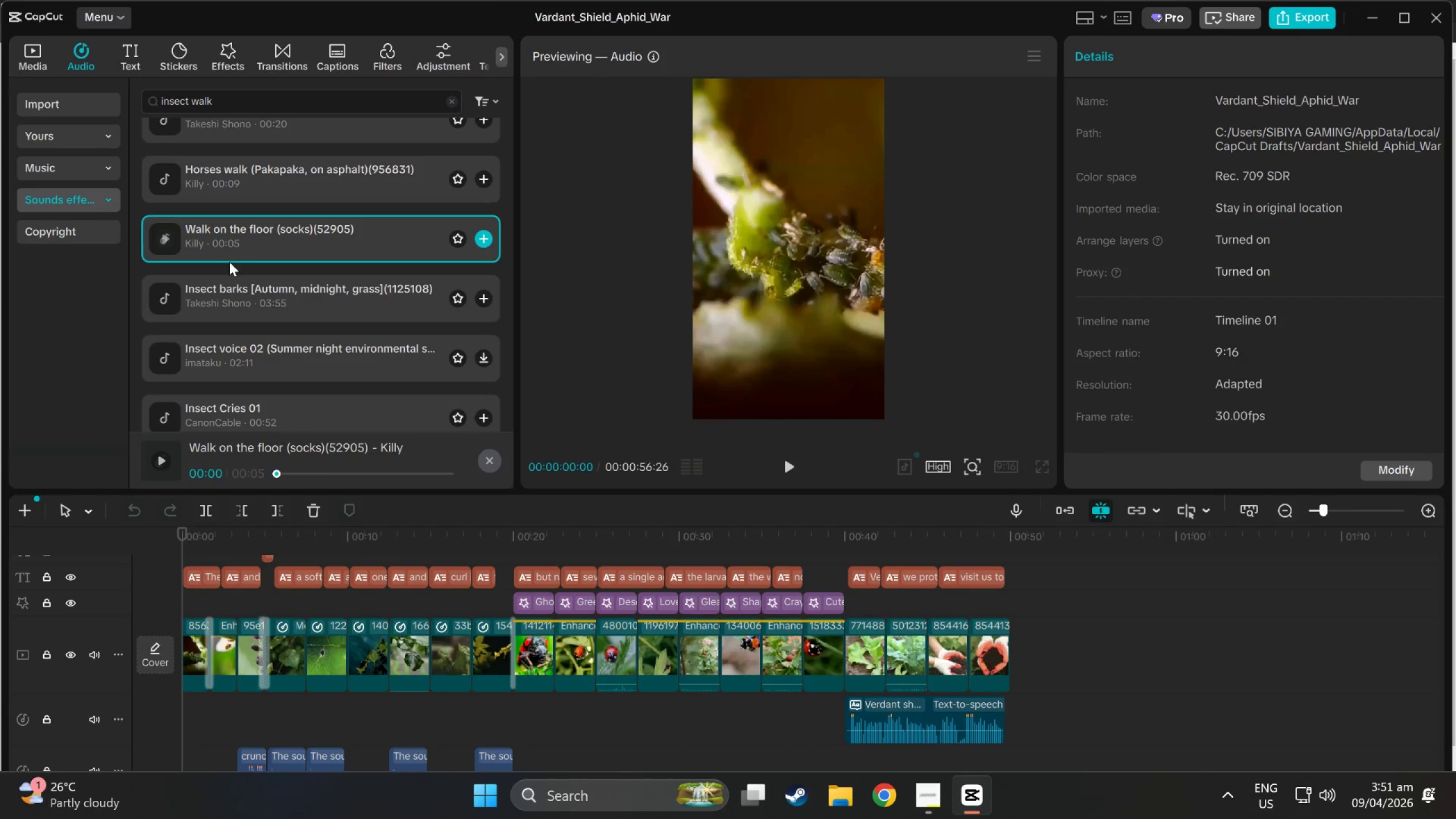 
left_click([229, 301])
 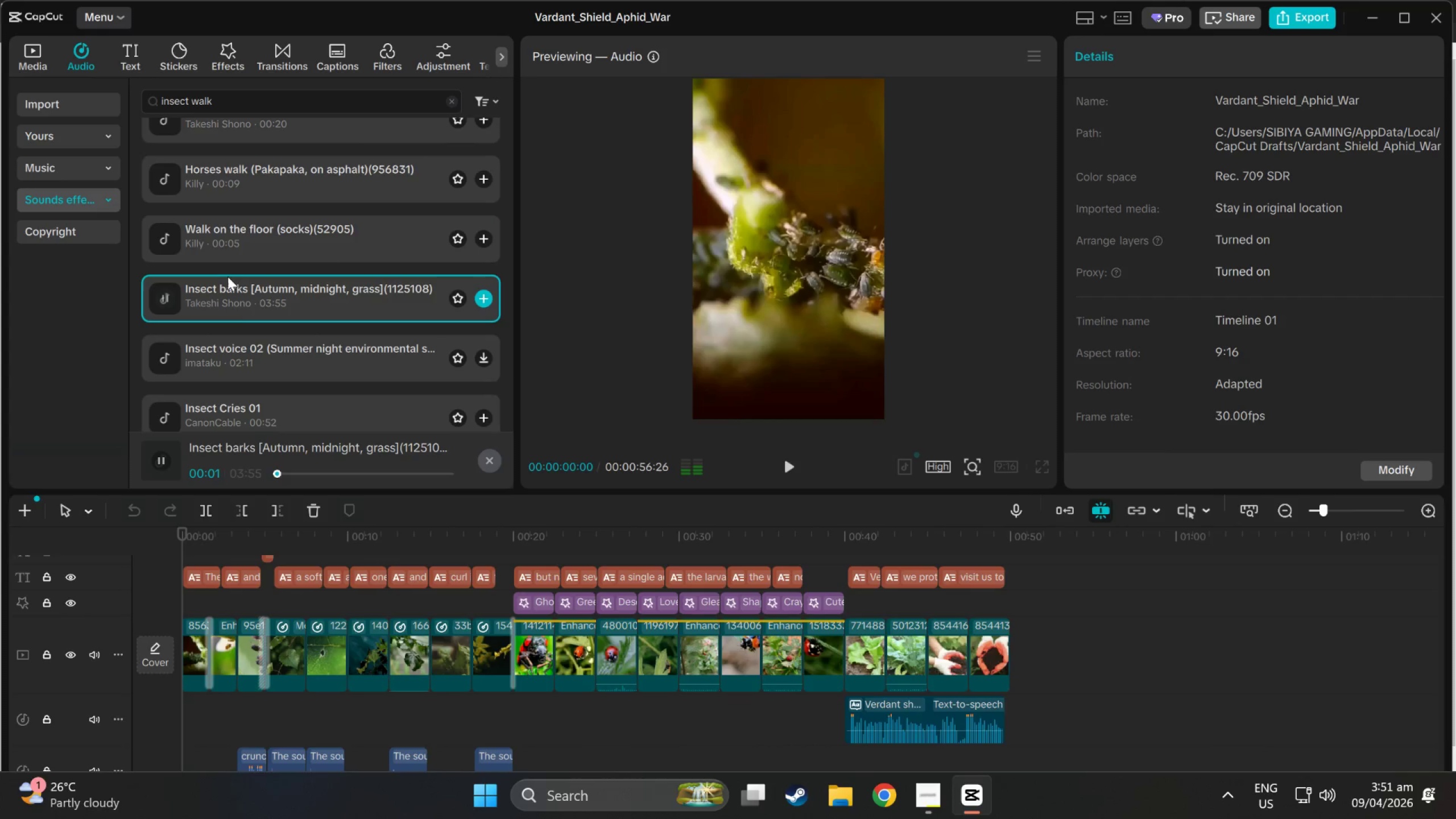 
left_click([243, 340])
 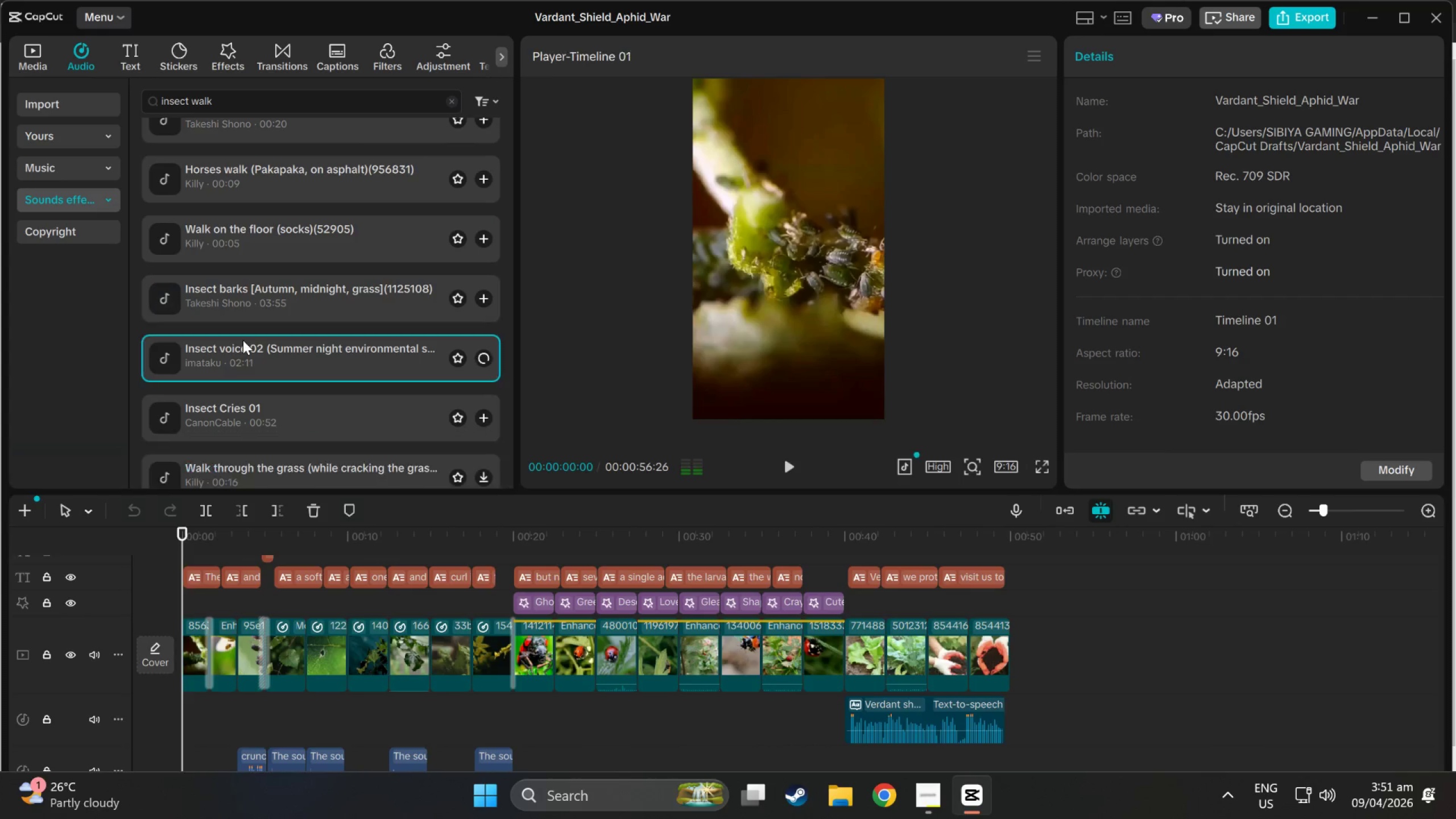 
scroll: coordinate [243, 337], scroll_direction: down, amount: 2.0
 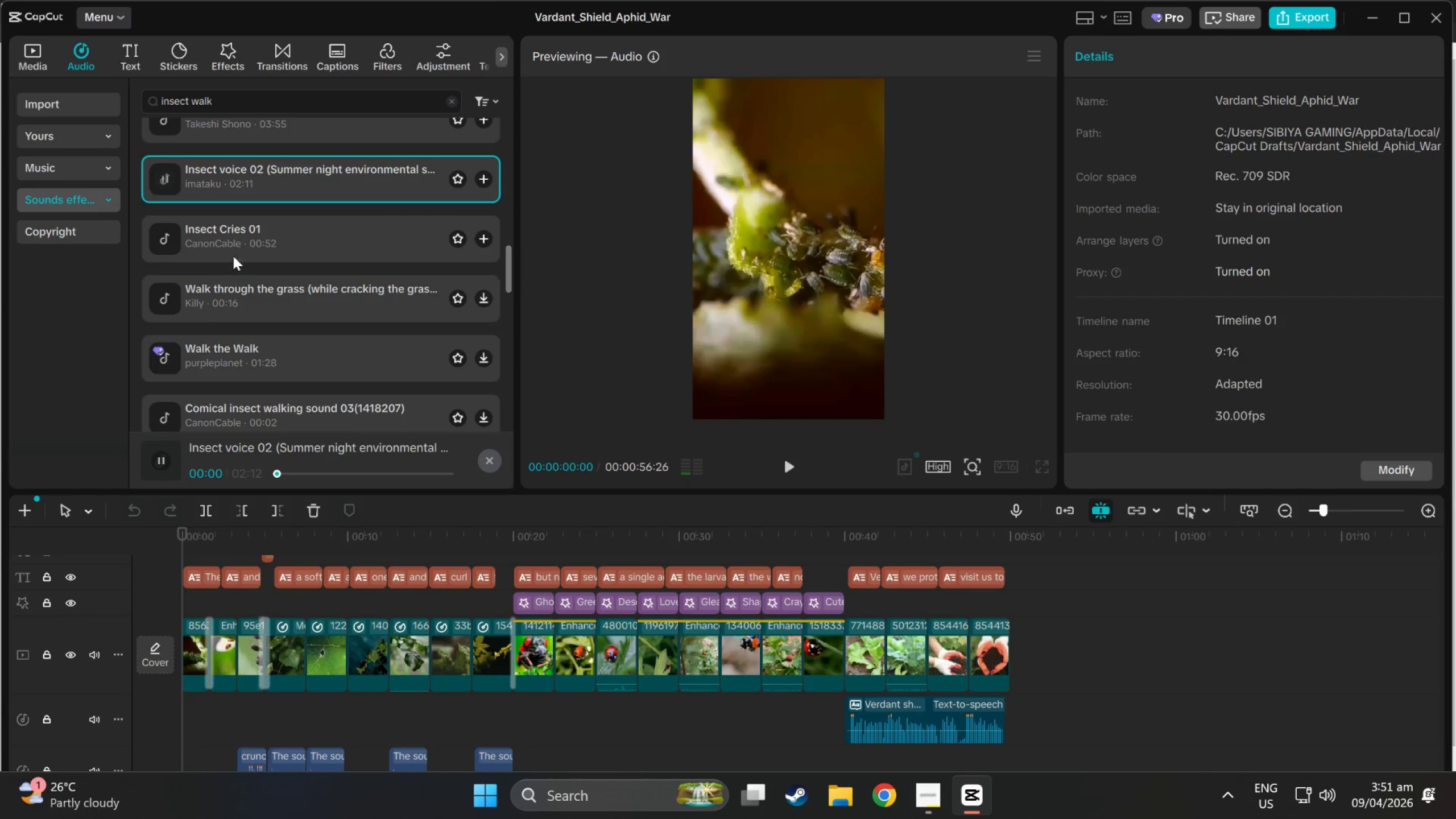 
left_click([232, 236])
 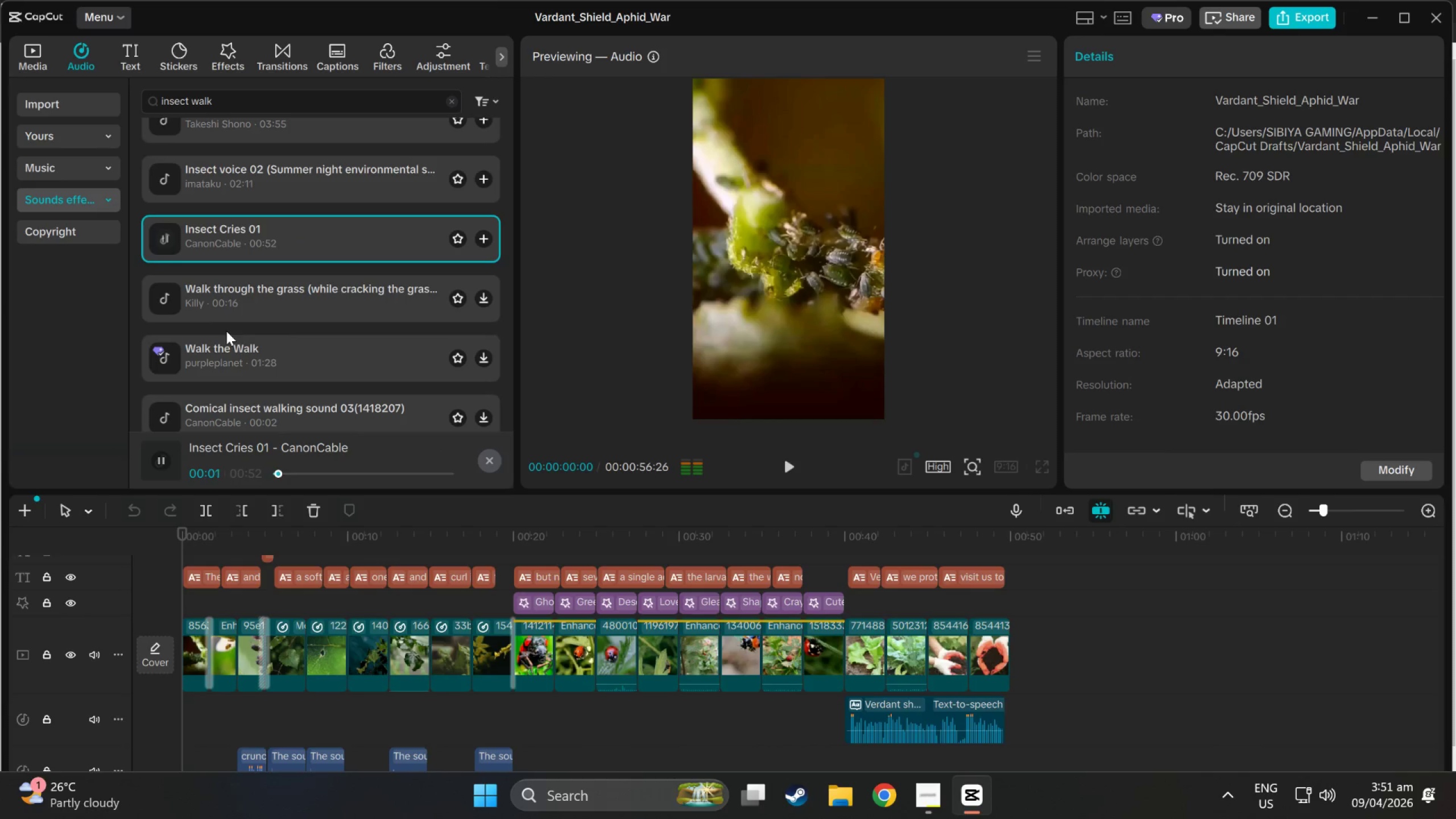 
left_click([226, 296])
 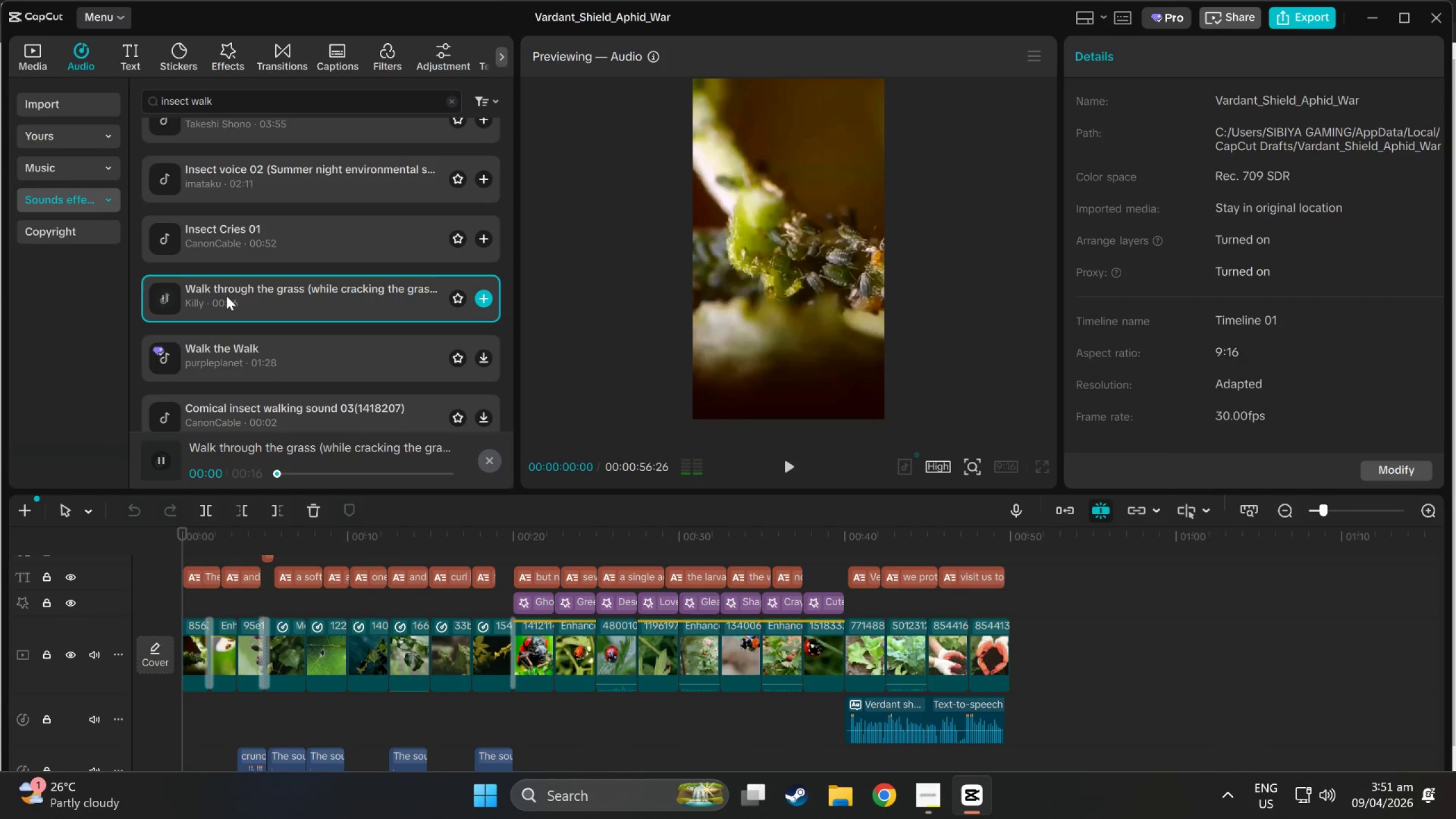 
scroll: coordinate [226, 296], scroll_direction: down, amount: 1.0
 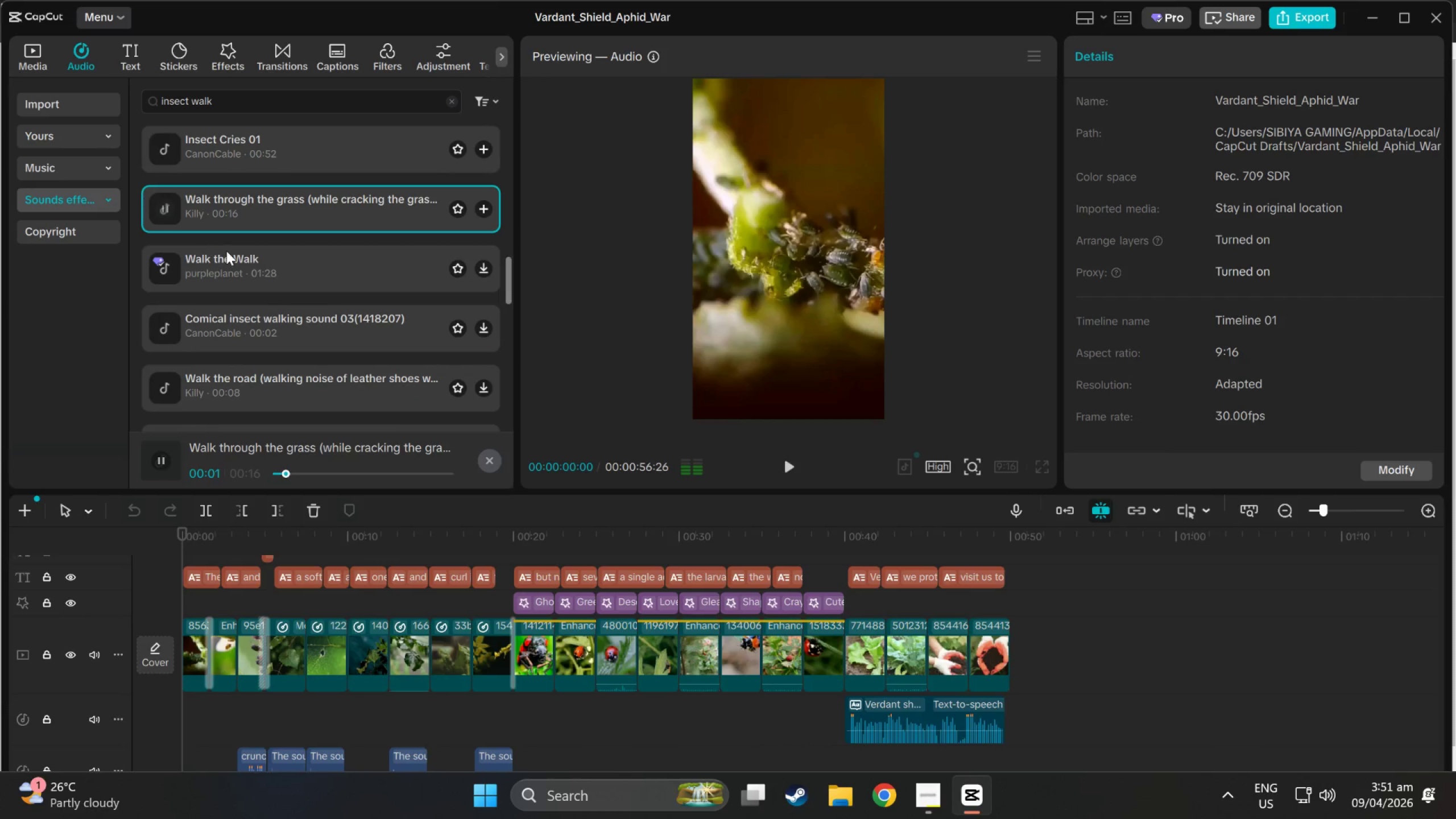 
left_click([226, 251])
 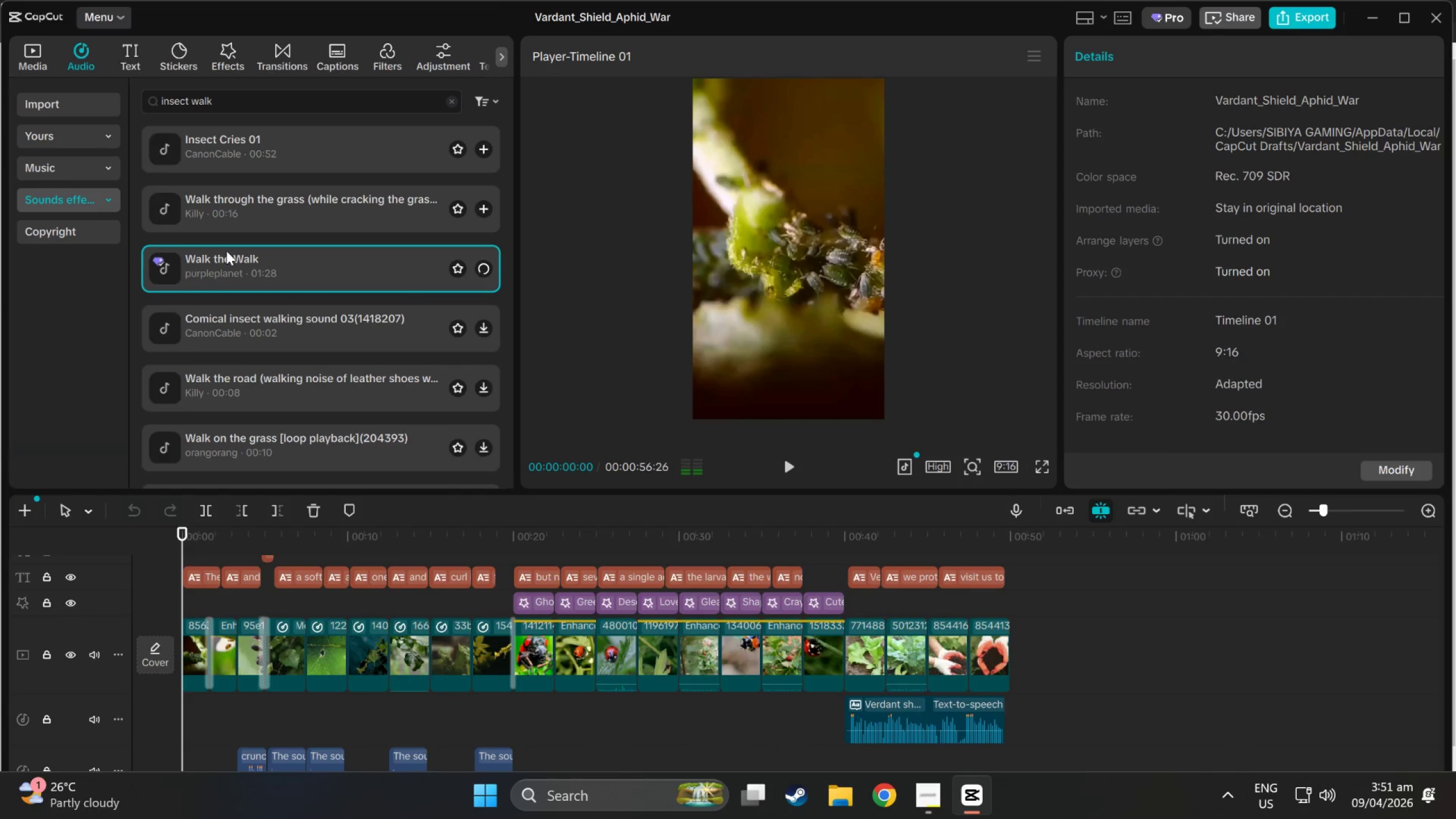 
scroll: coordinate [226, 251], scroll_direction: down, amount: 1.0
 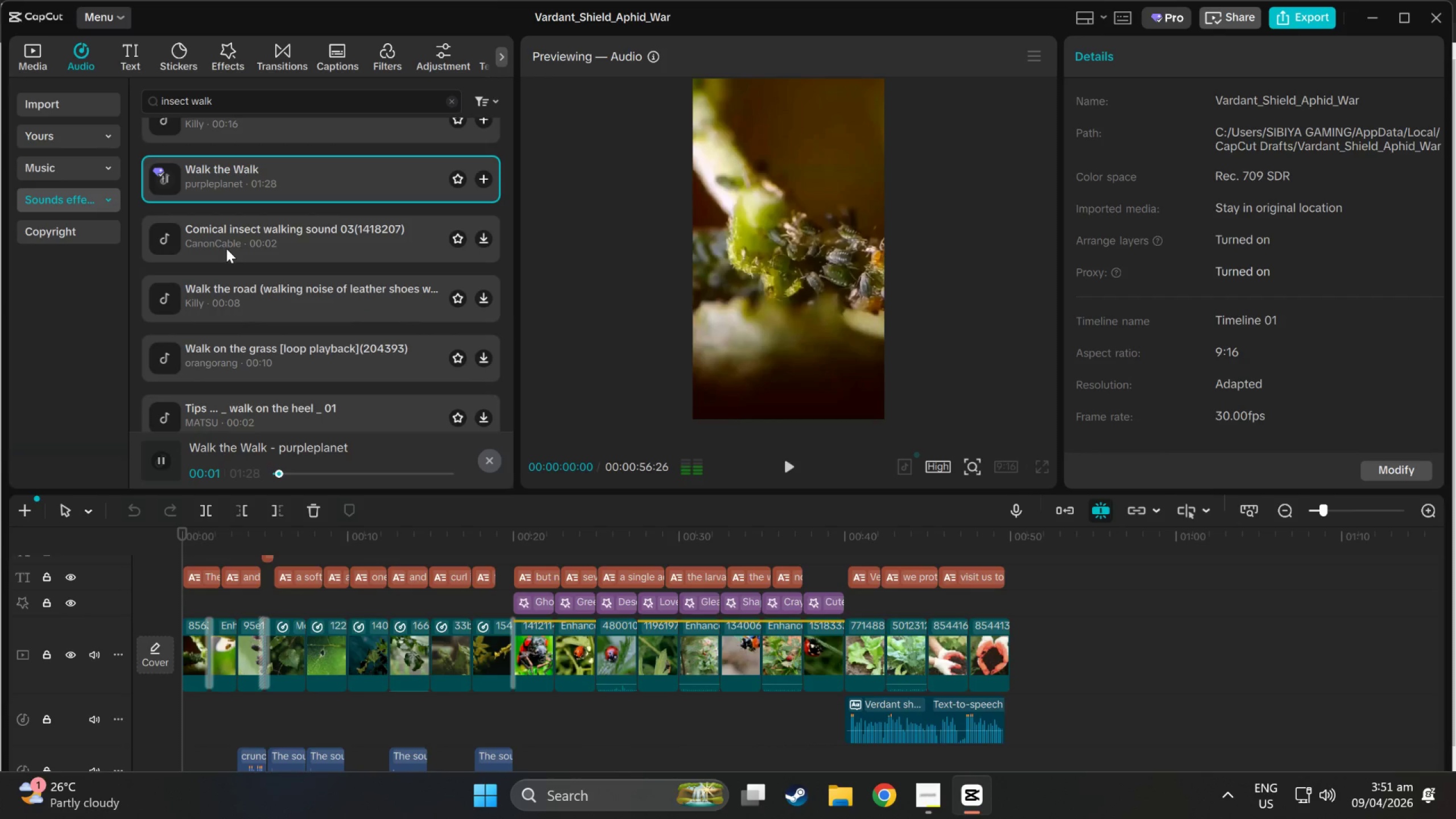 
left_click([226, 249])
 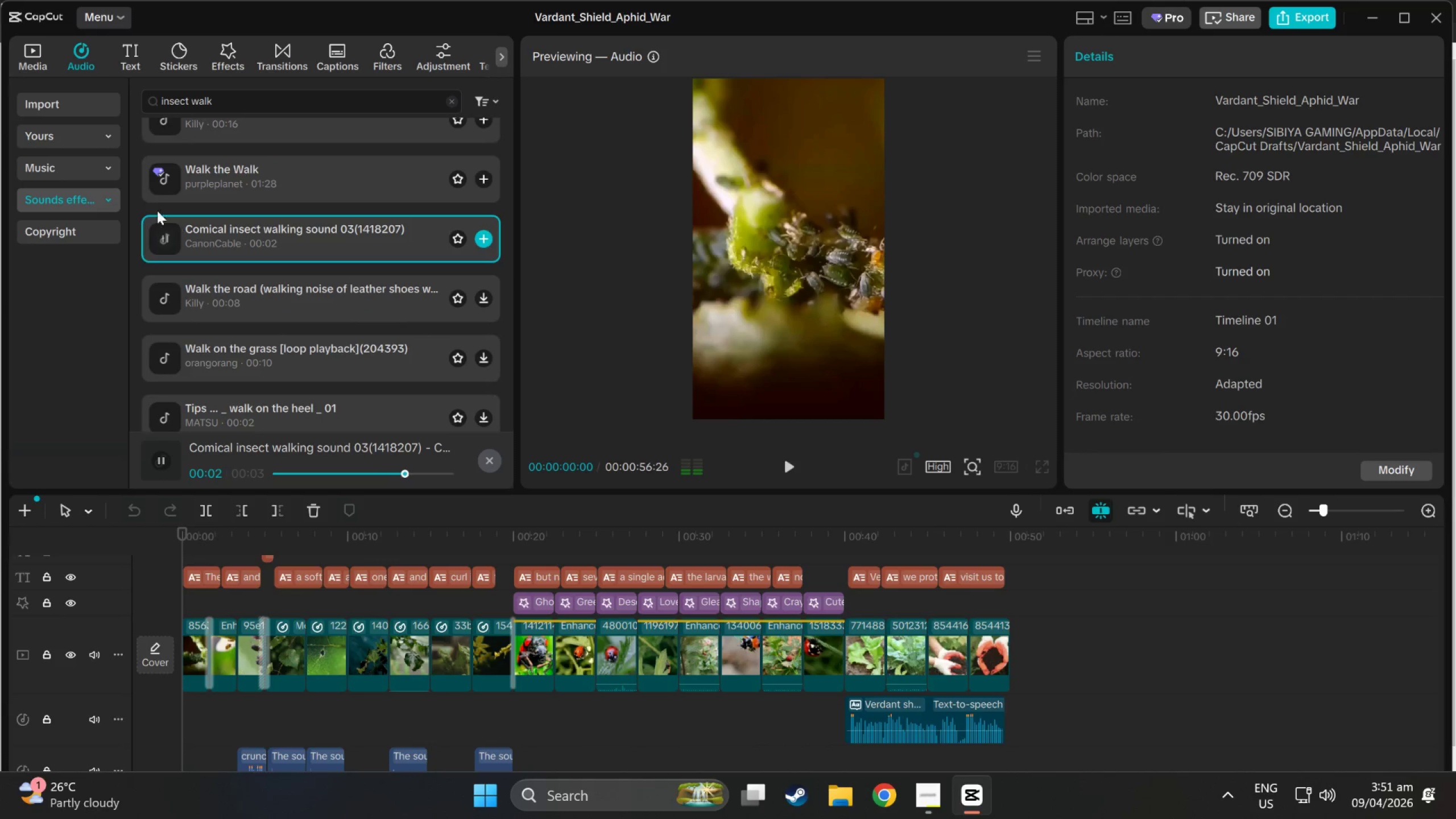 
left_click_drag(start_coordinate=[209, 227], to_coordinate=[557, 570])
 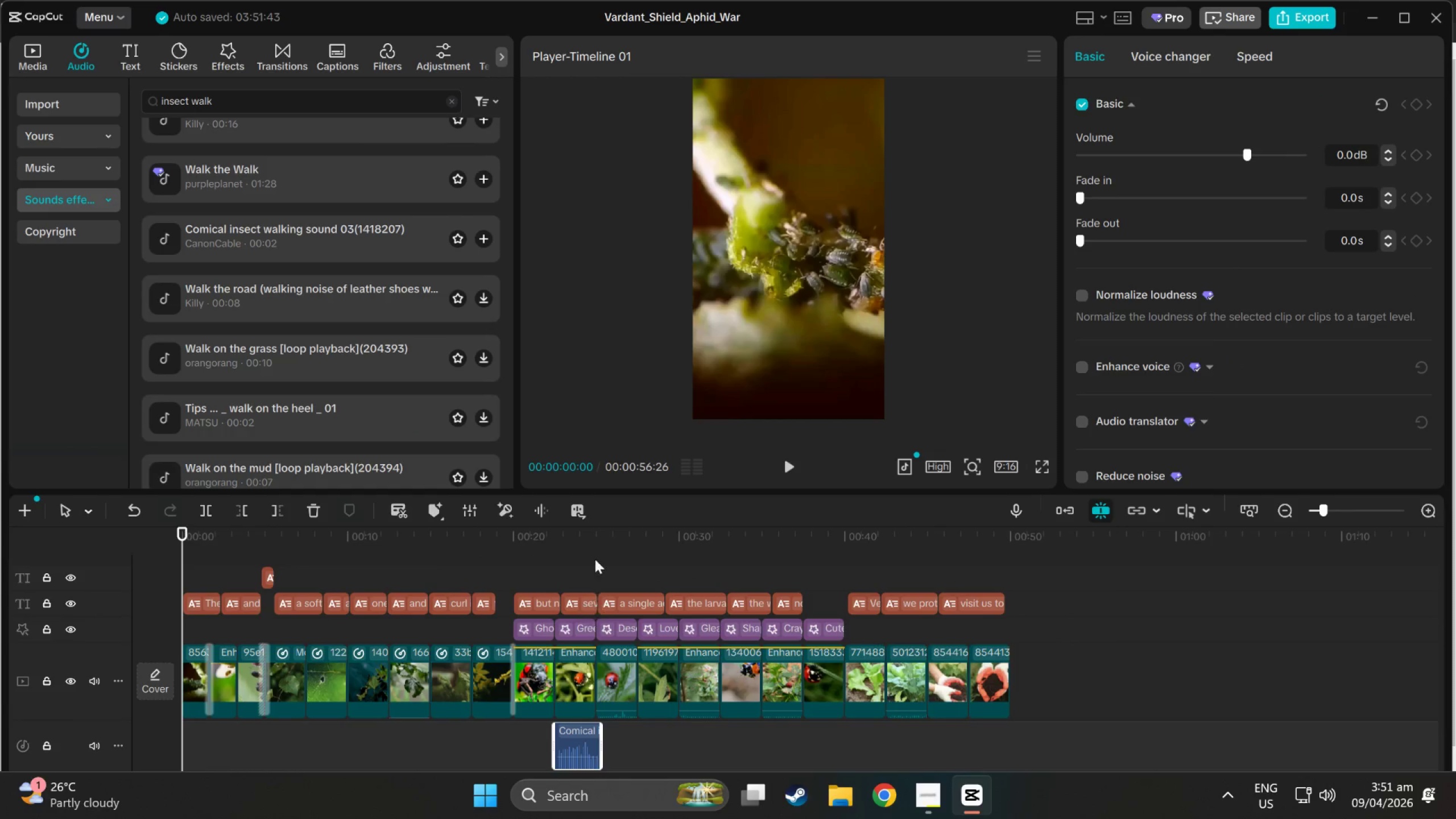 
left_click([562, 540])
 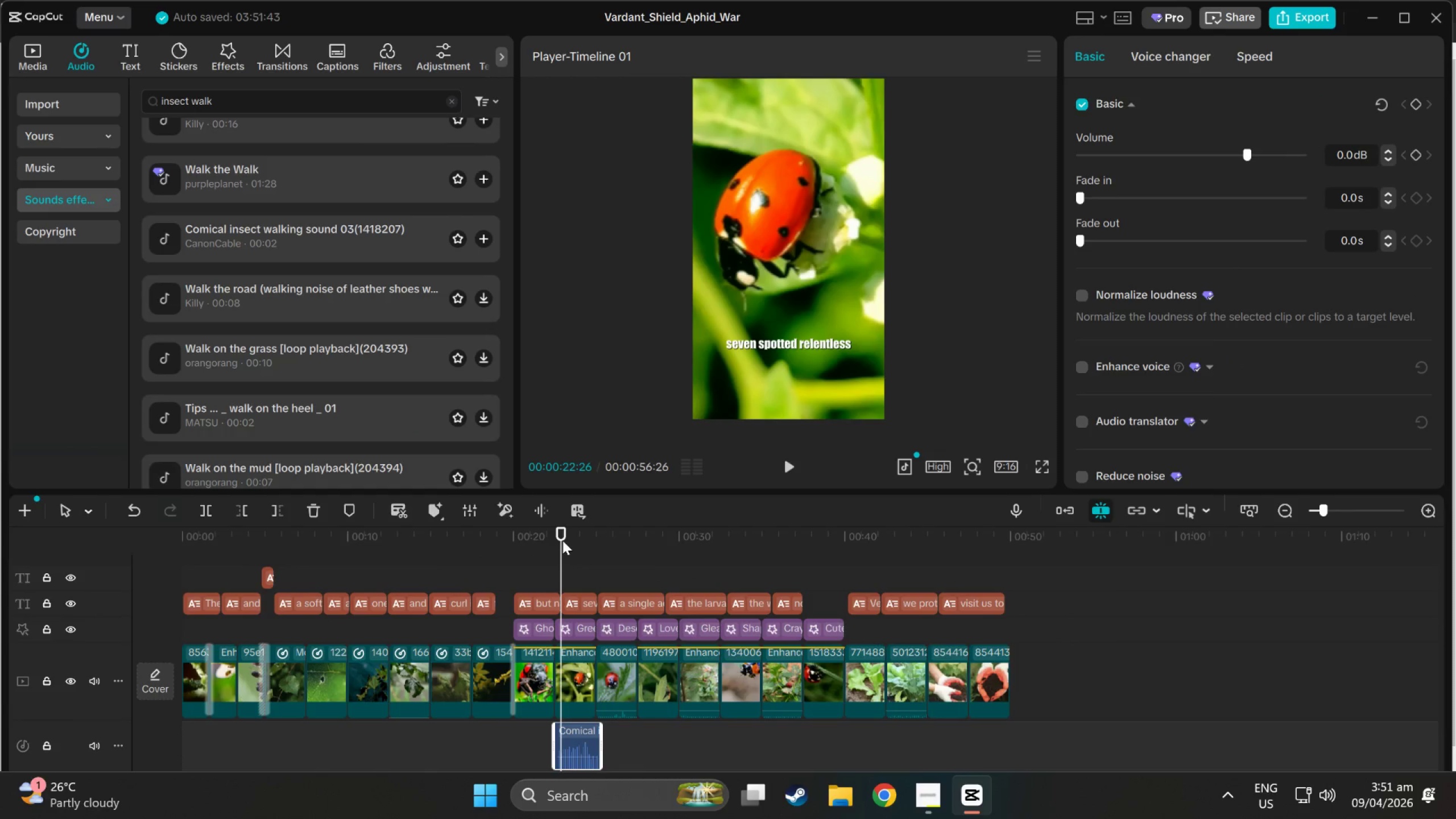 
key(Space)
 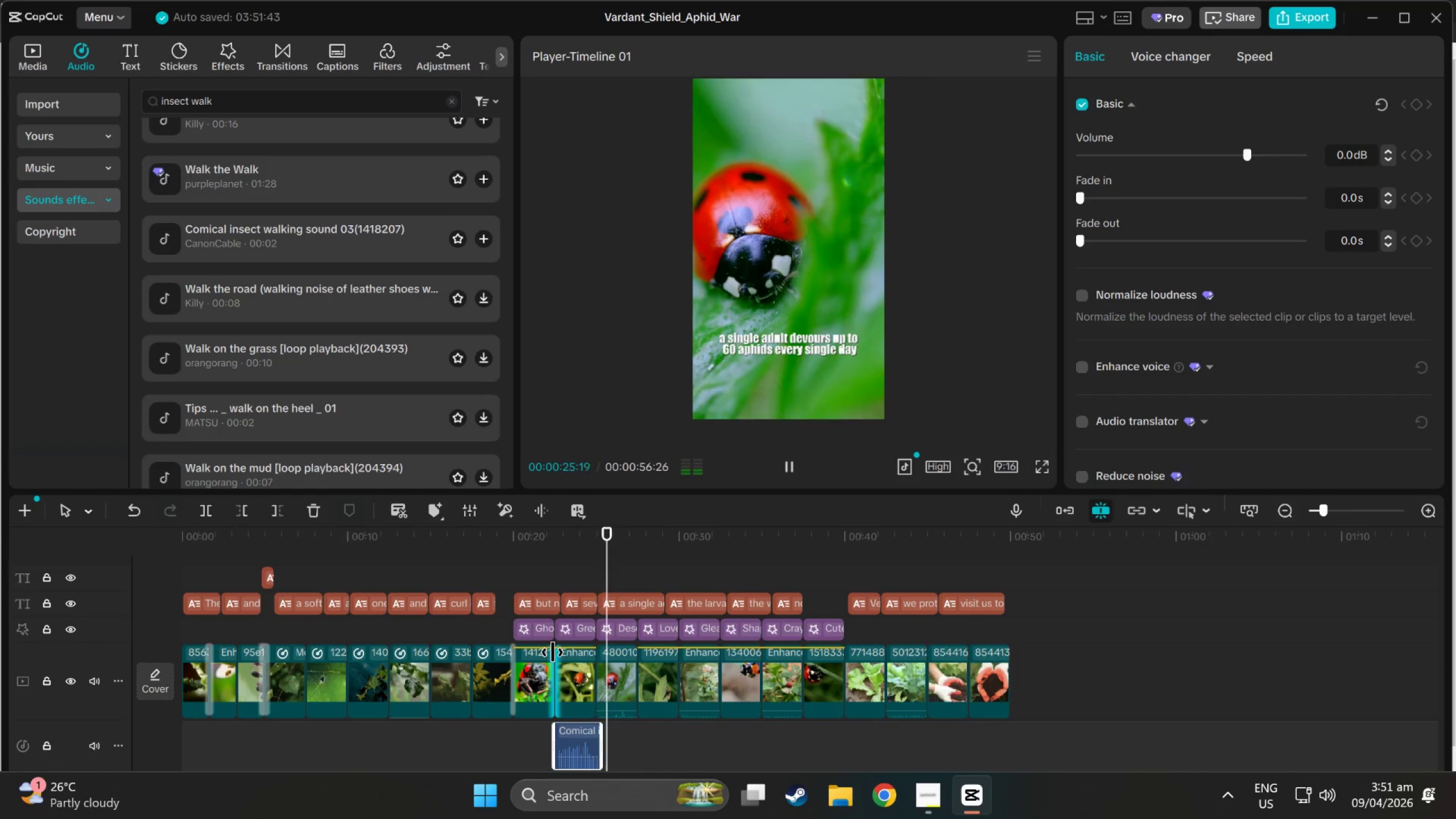 
left_click_drag(start_coordinate=[571, 731], to_coordinate=[659, 736])
 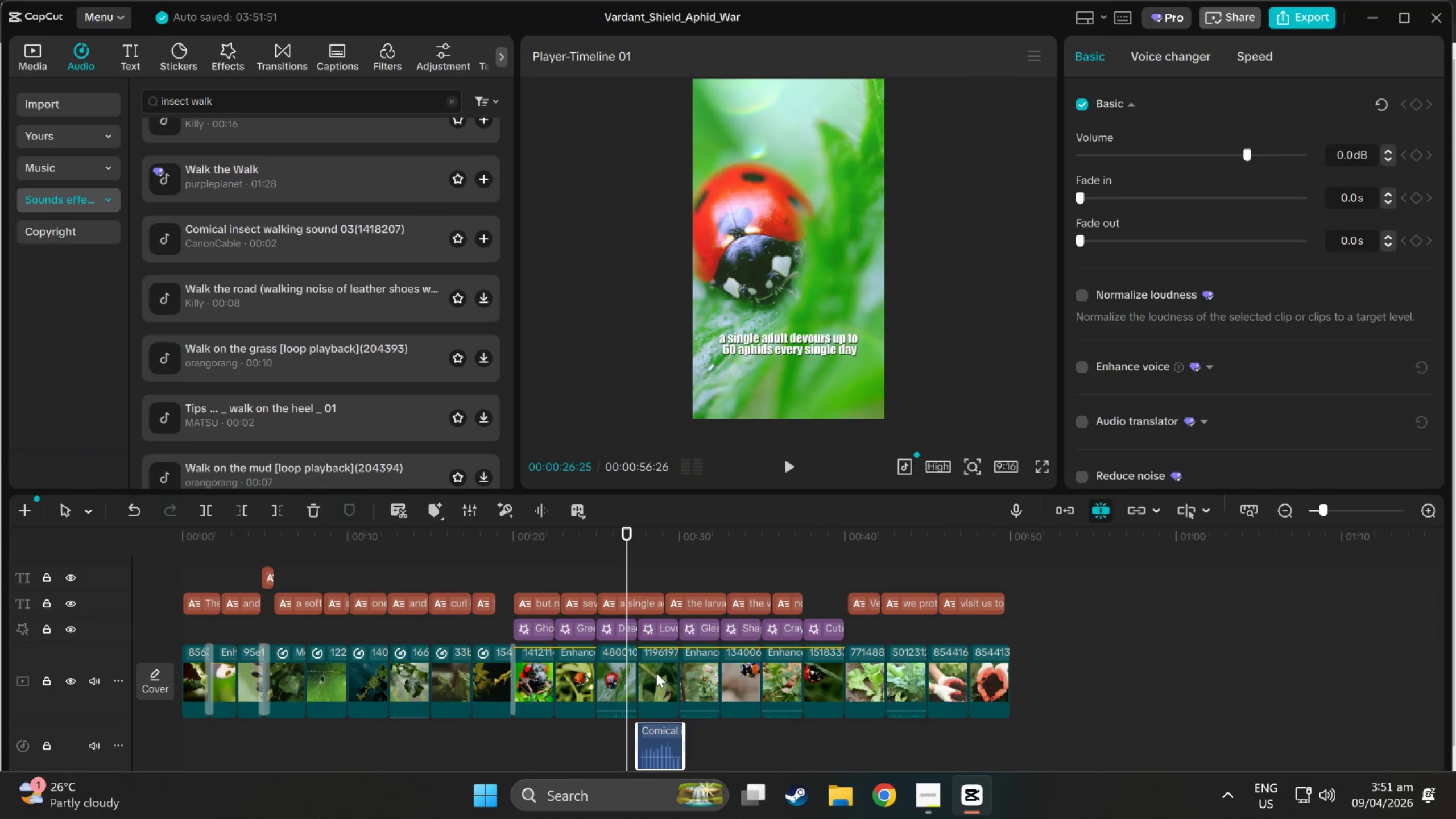 
key(Space)
 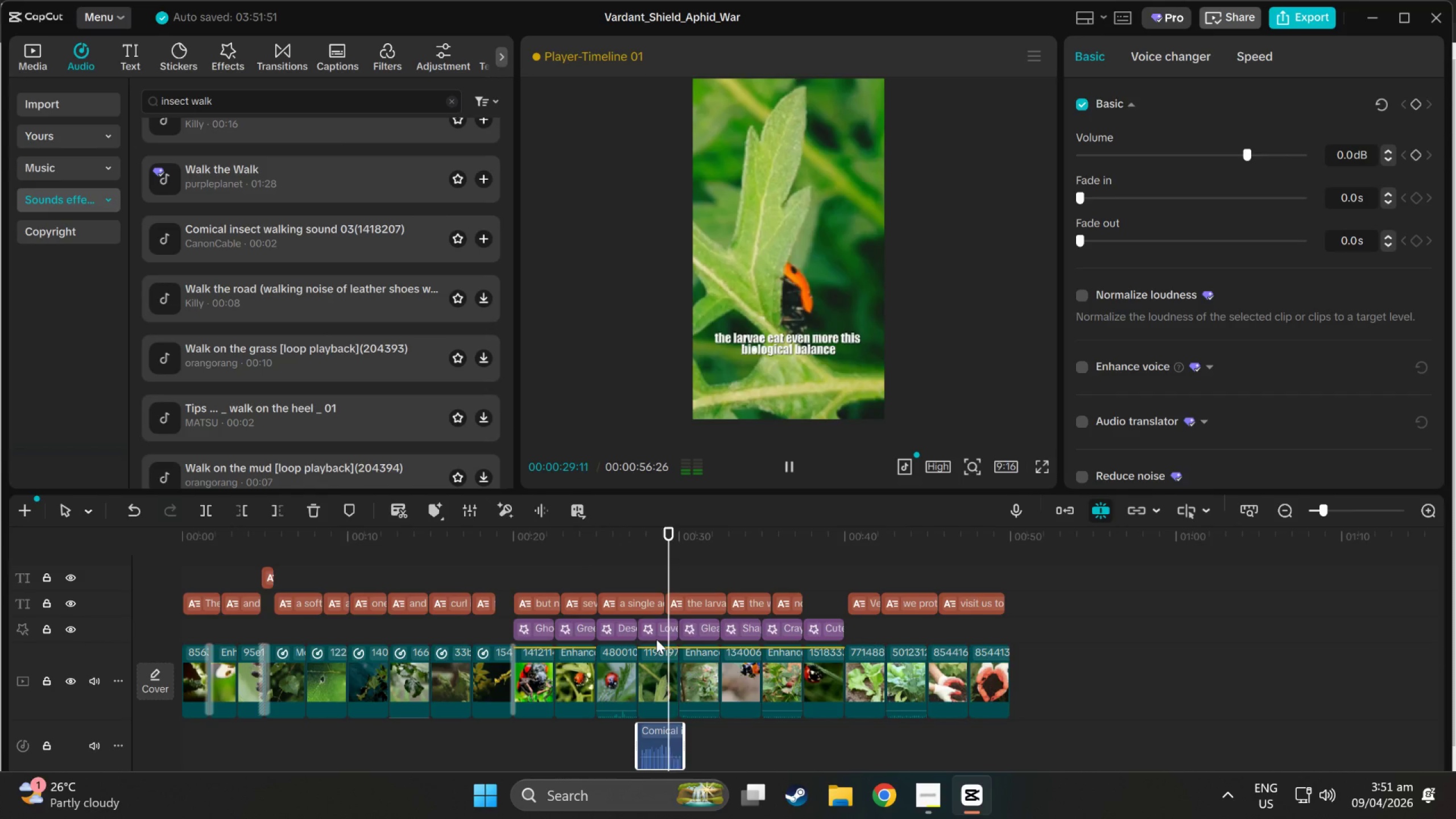 
scroll: coordinate [670, 702], scroll_direction: down, amount: 1.0
 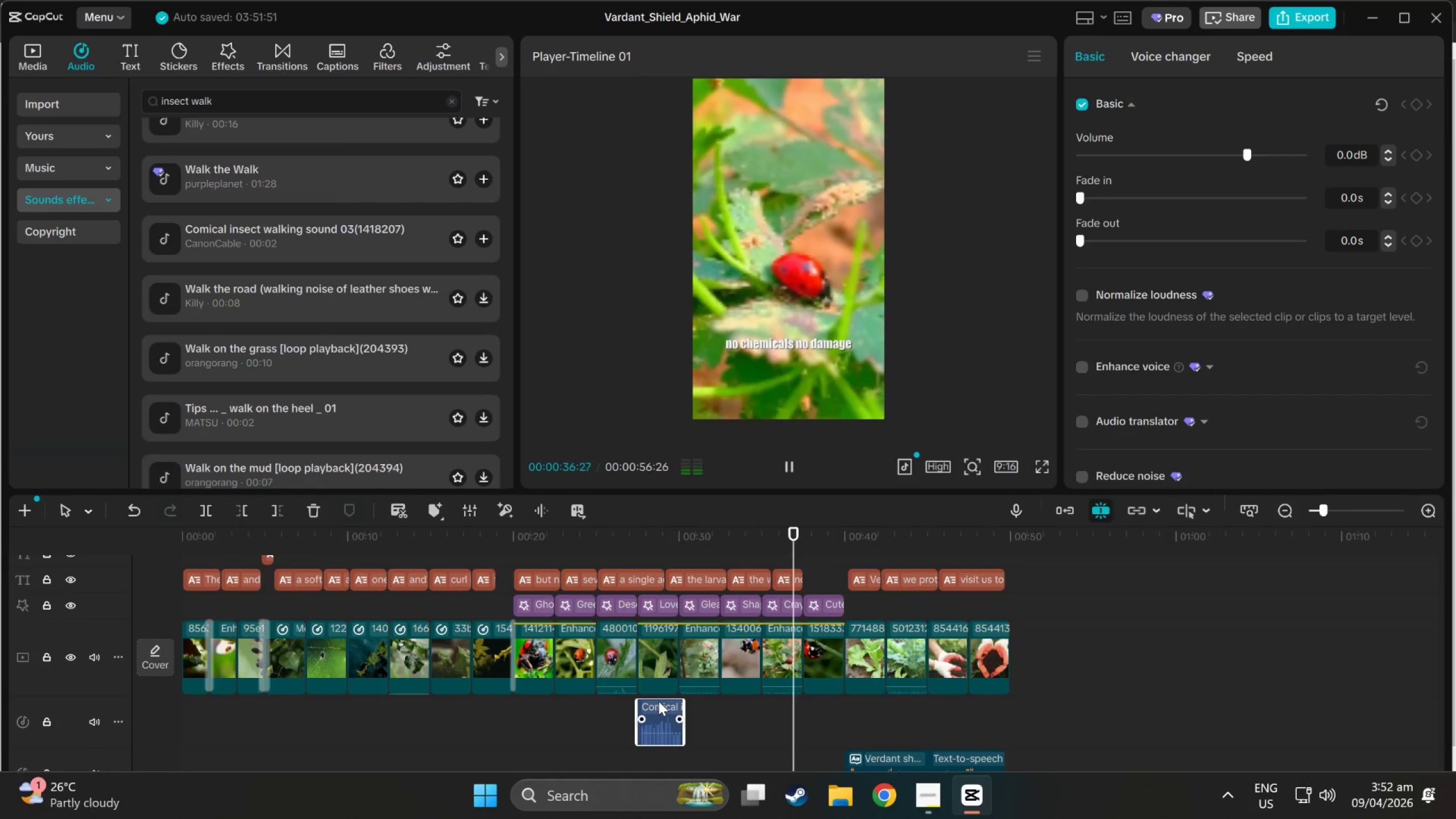 
wait(6.55)
 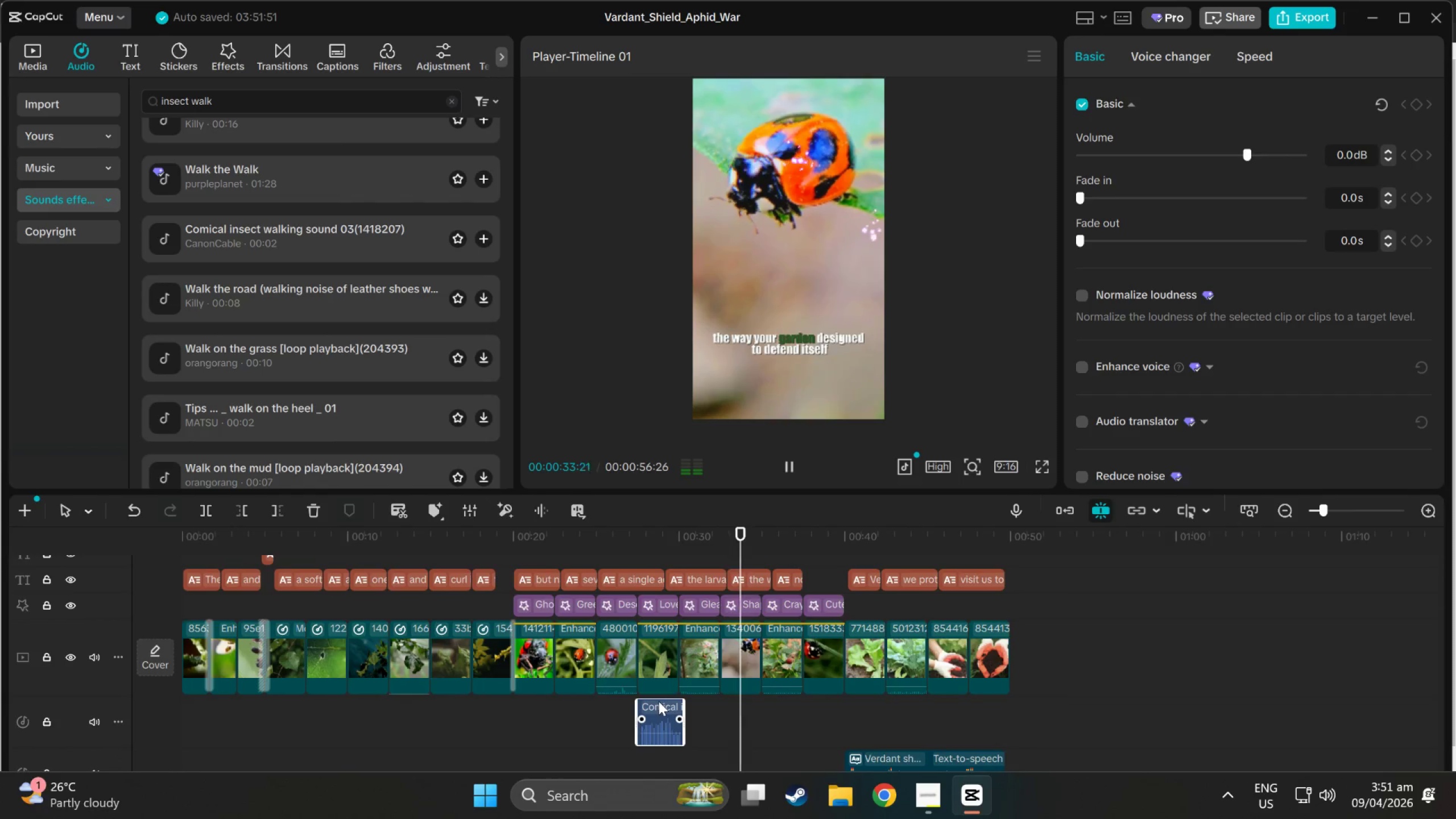 
left_click([659, 712])
 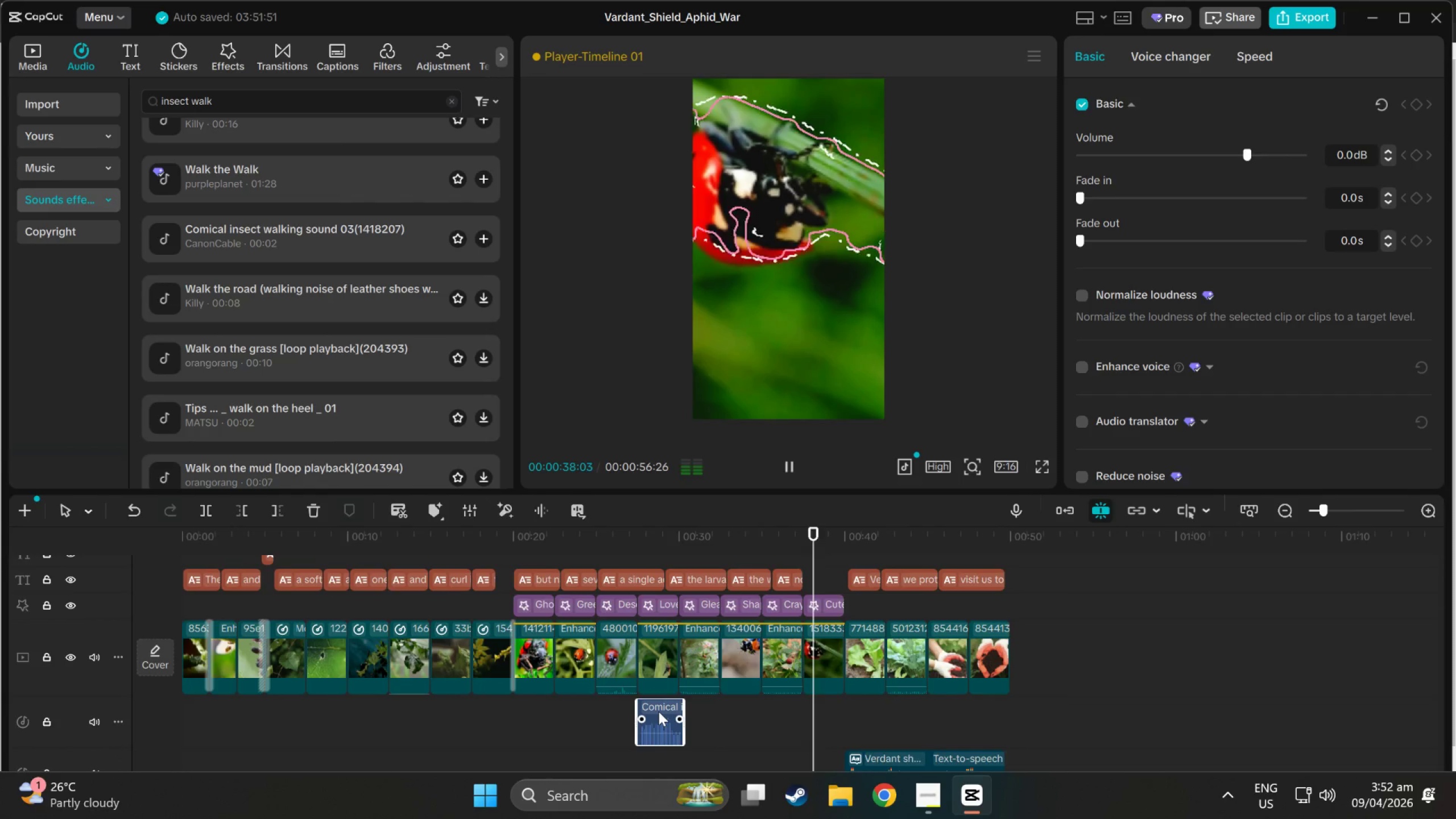 
key(Control+C)
 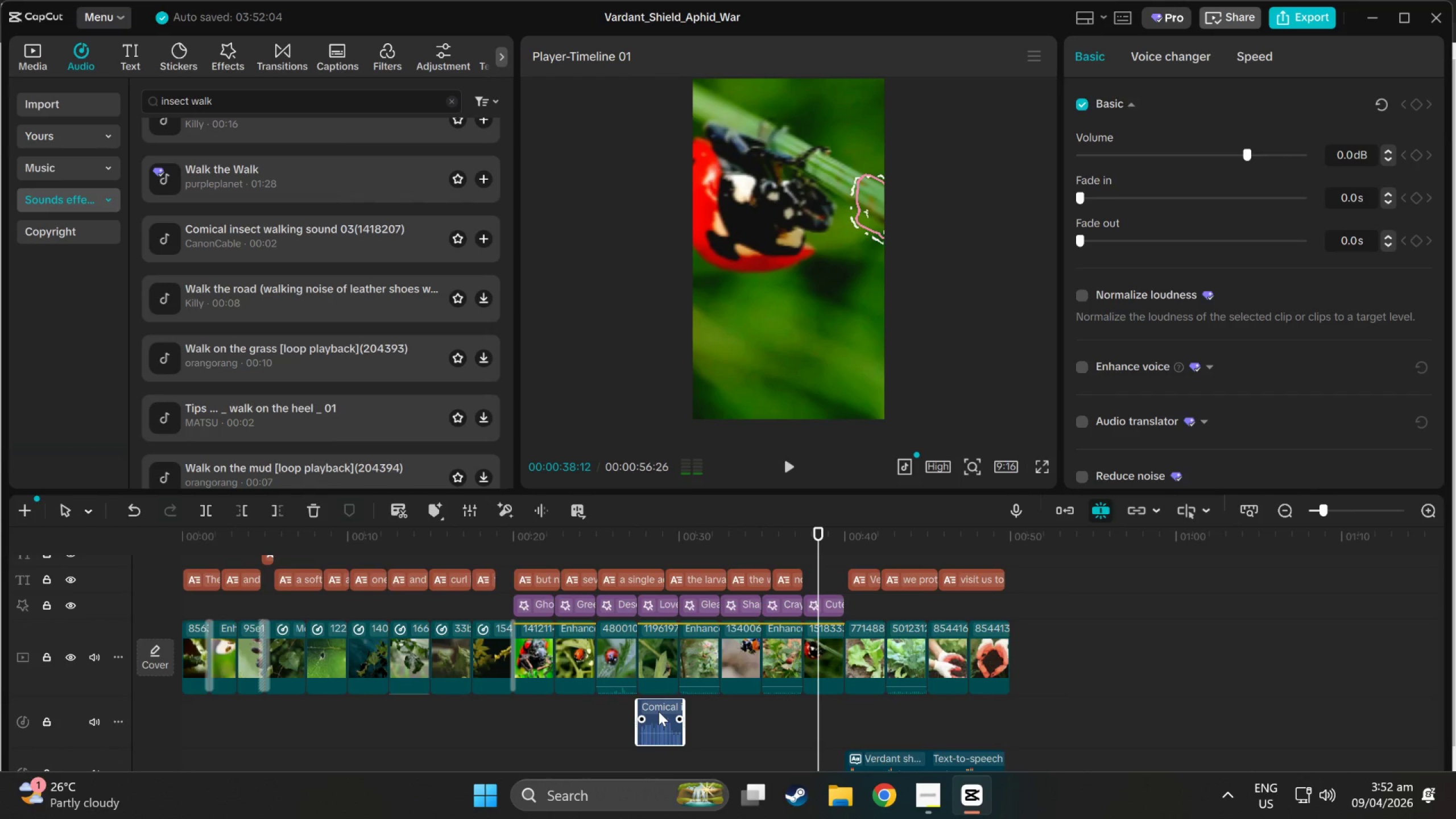 
key(Control+V)
 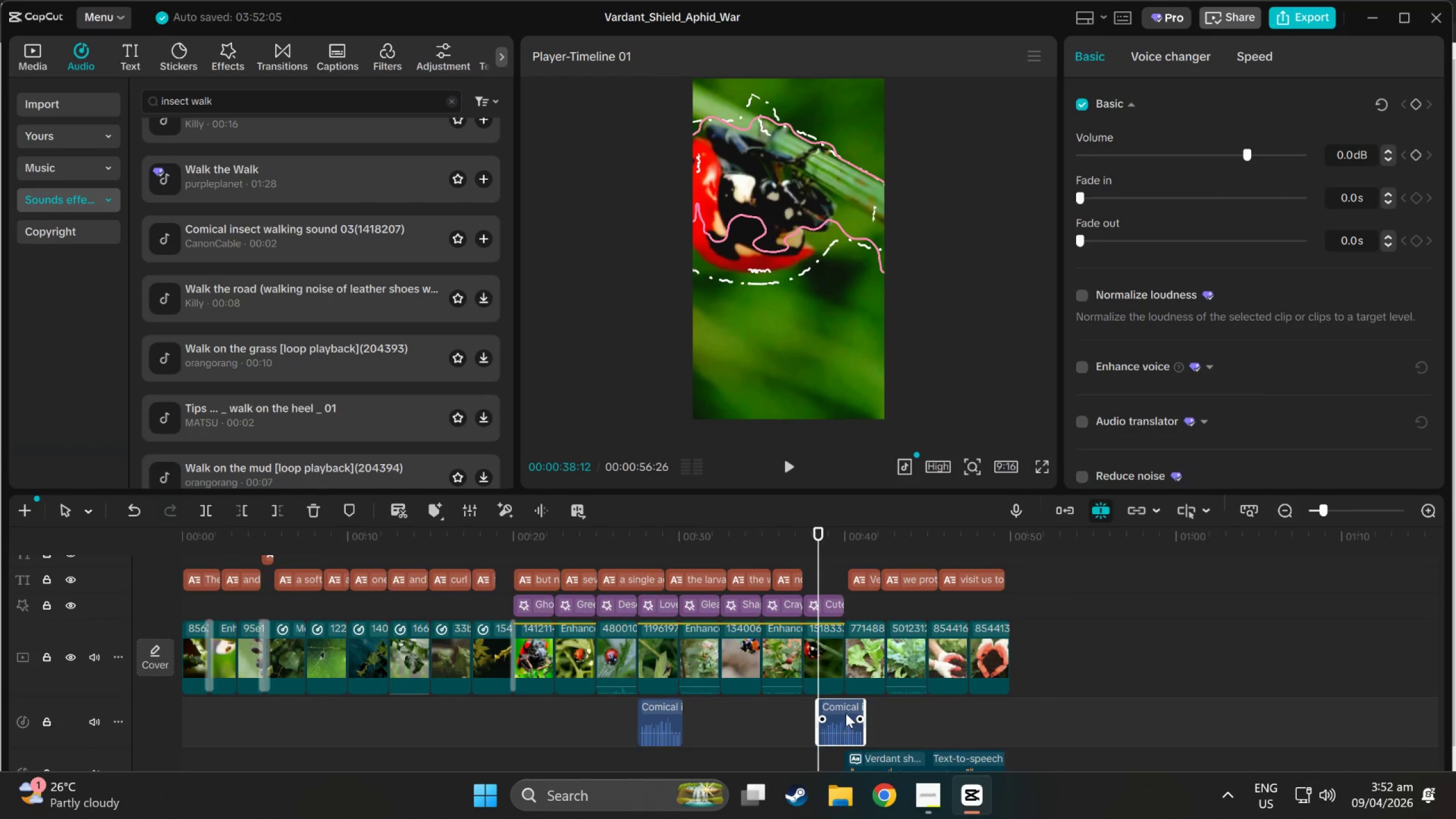 
left_click_drag(start_coordinate=[835, 707], to_coordinate=[820, 708])
 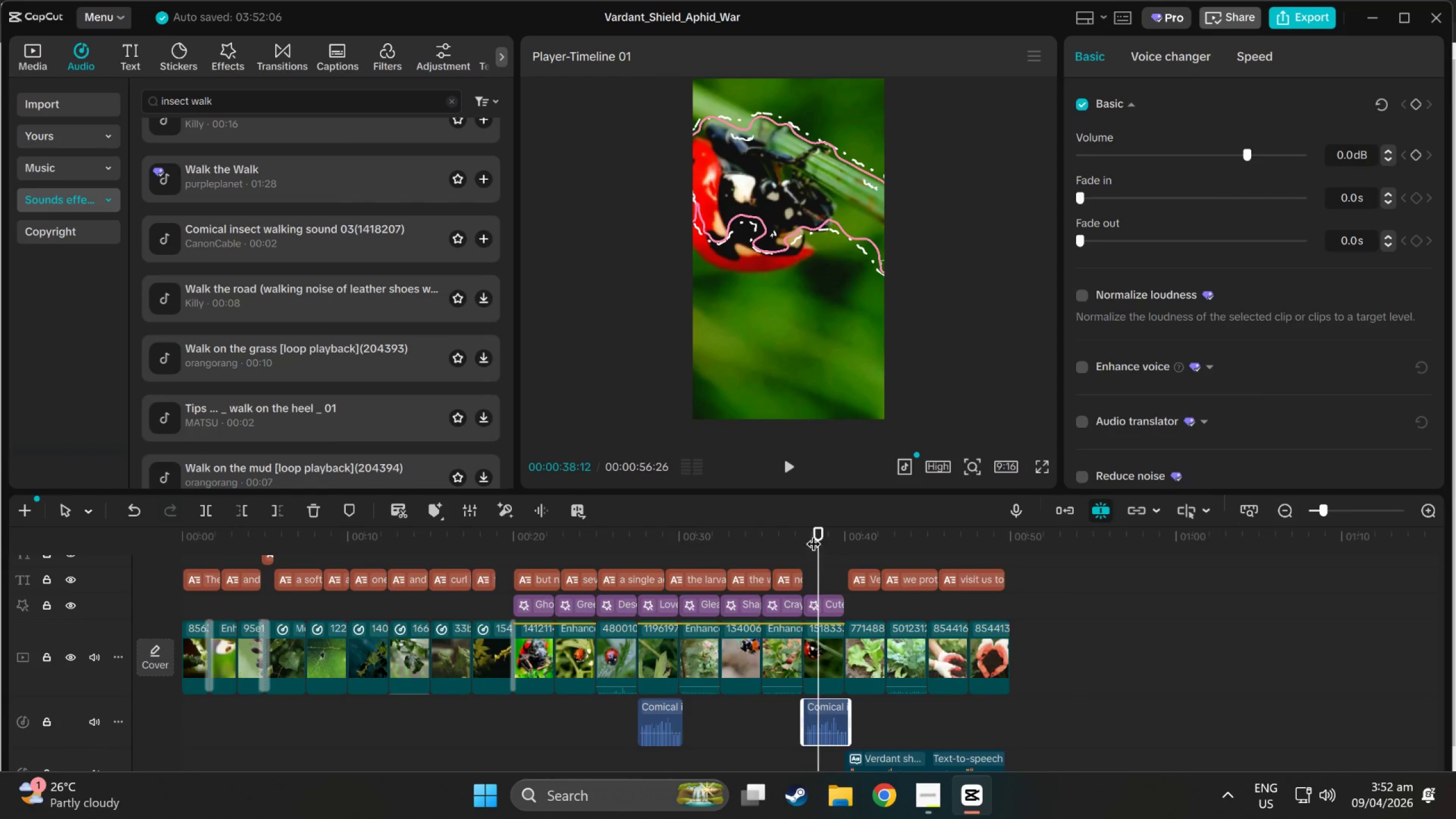 
left_click([805, 530])
 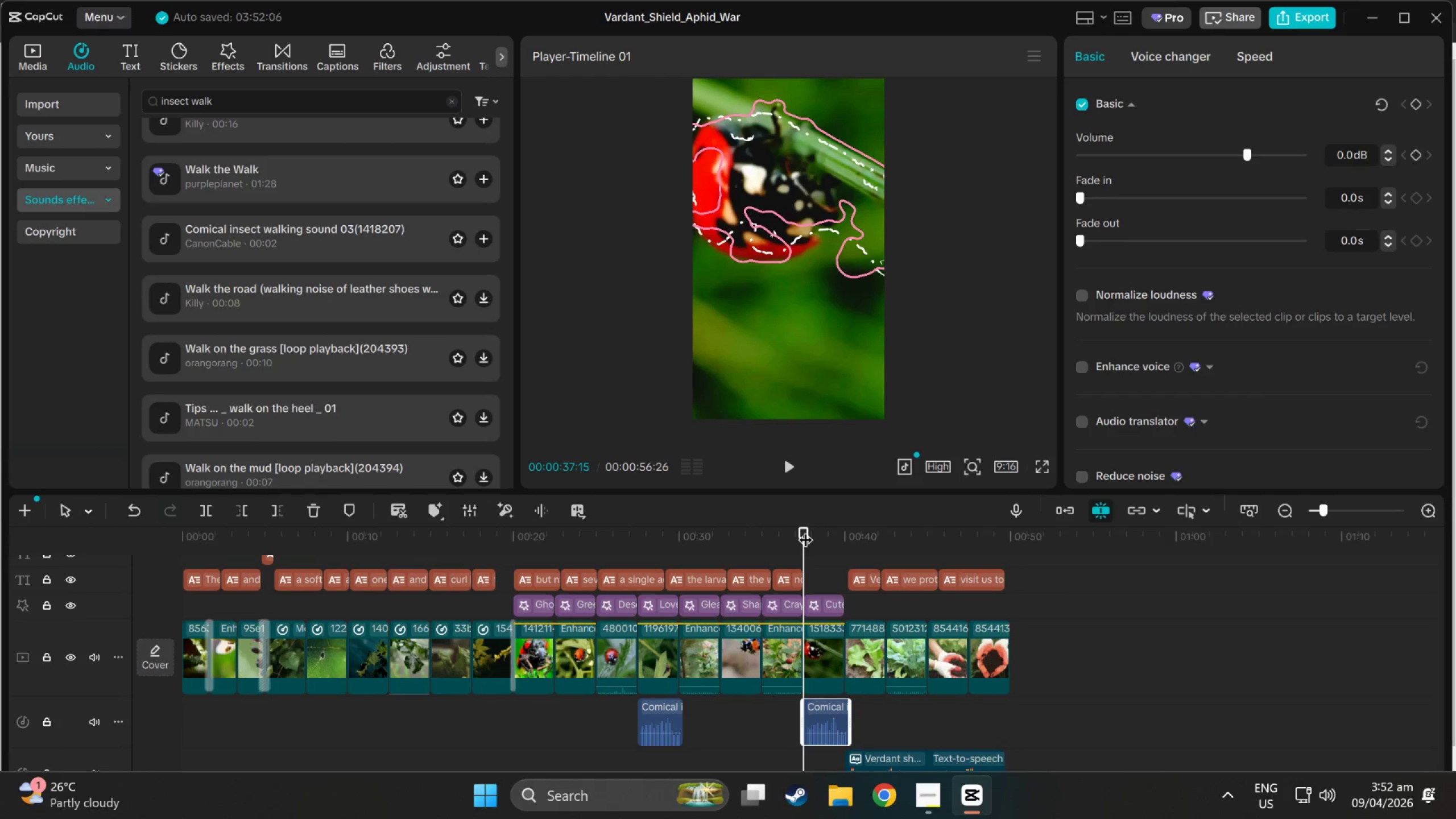 
key(Space)
 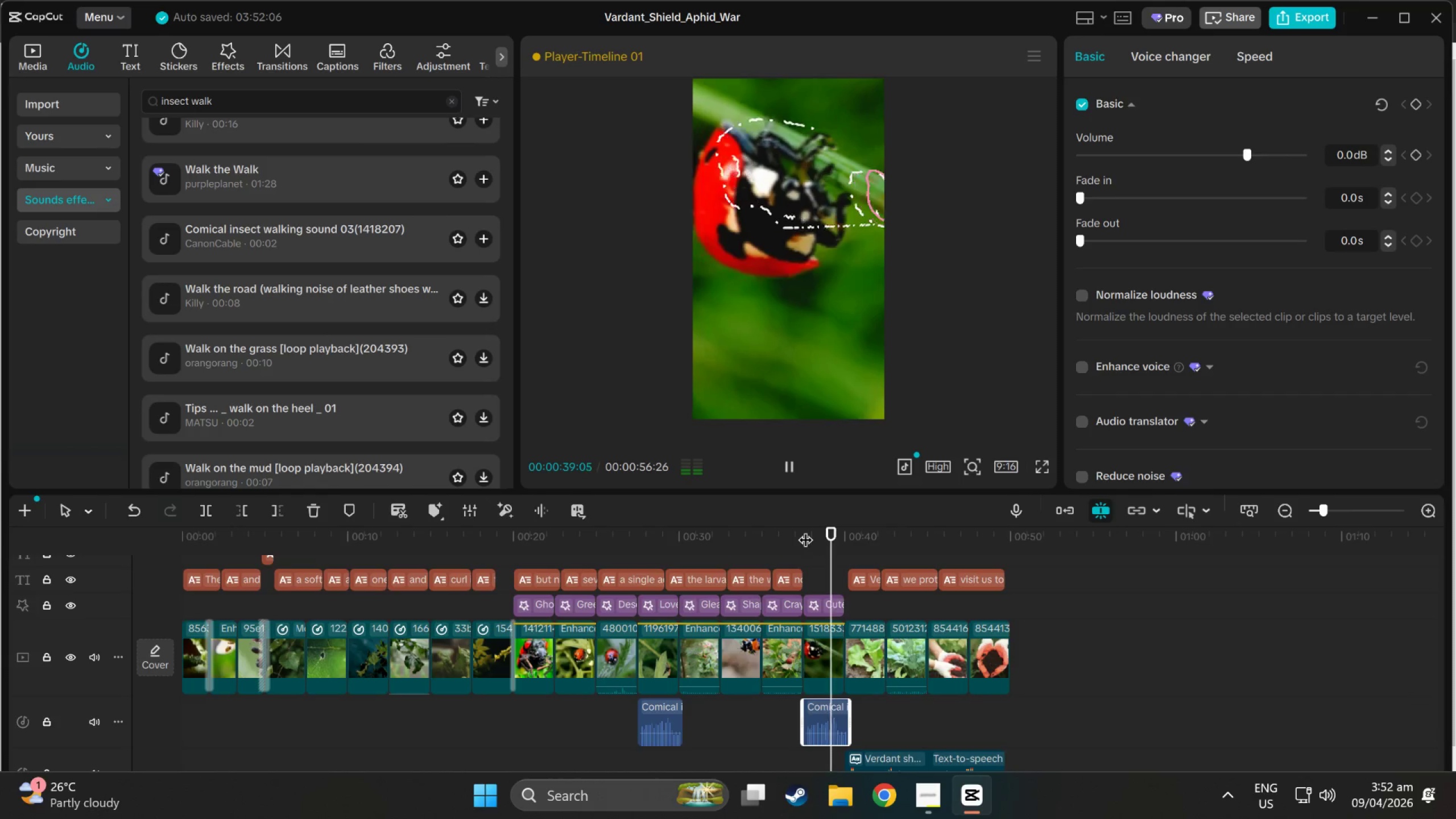 
key(Space)
 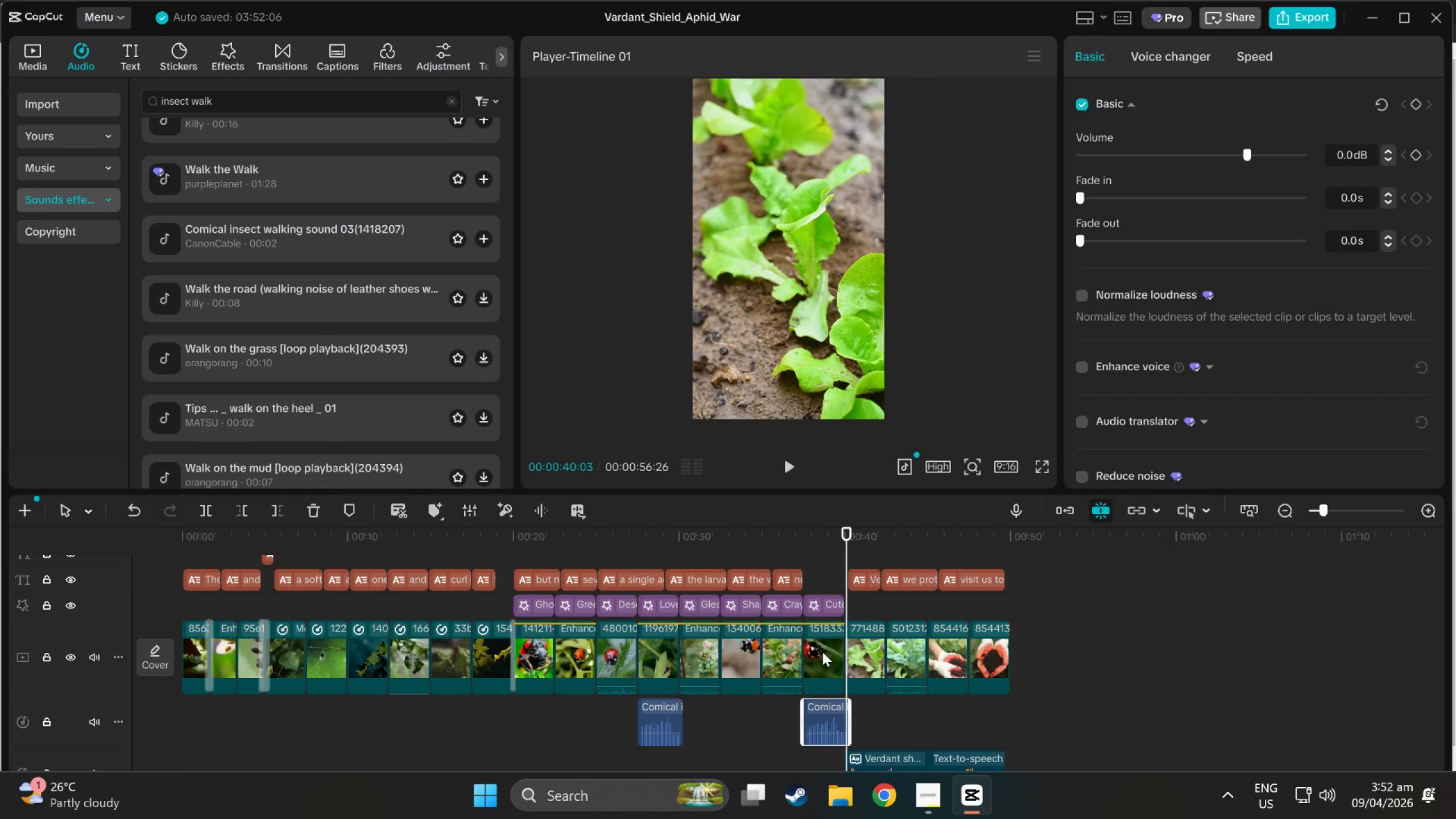 
left_click([824, 659])
 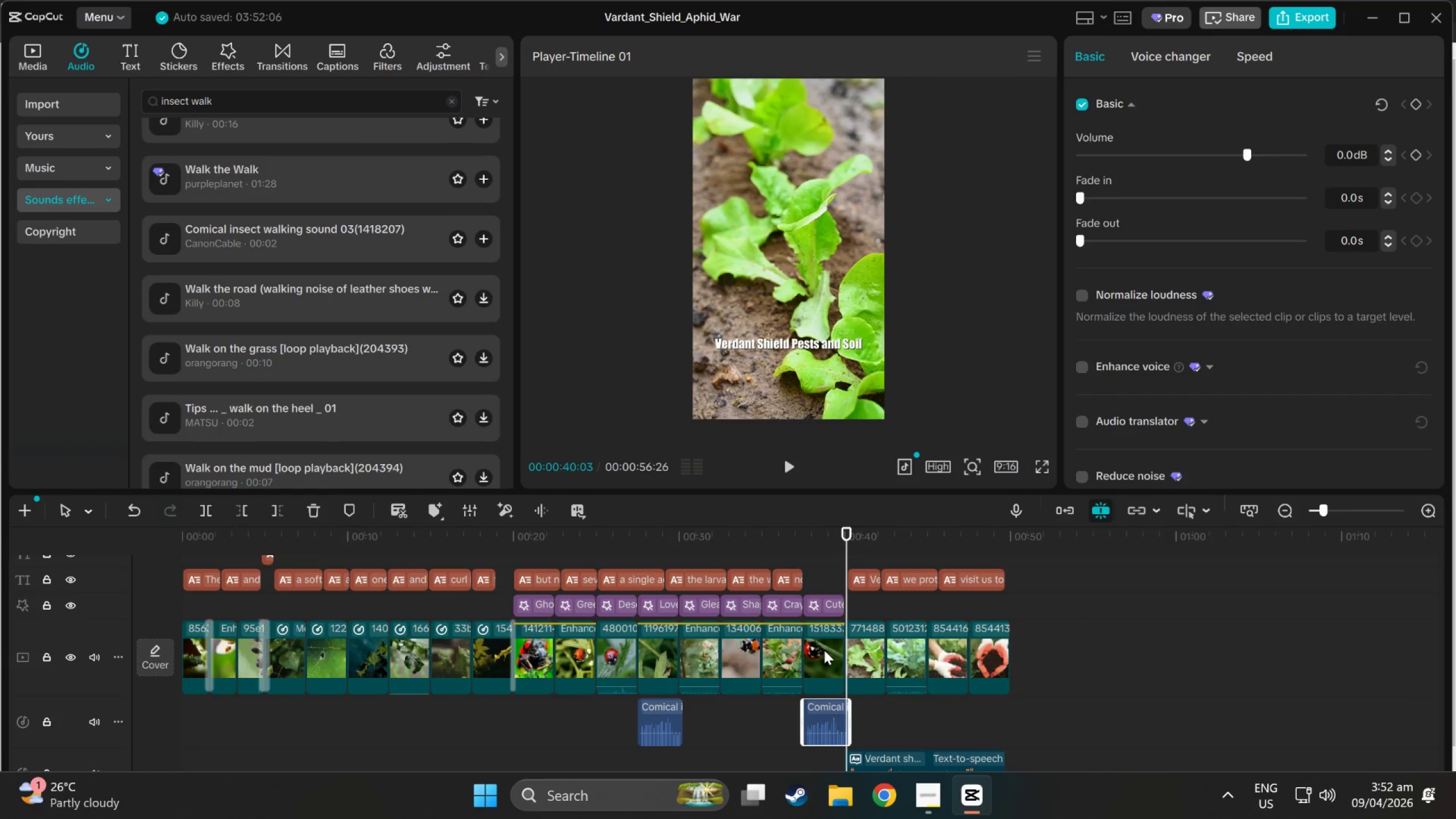 
left_click([825, 639])
 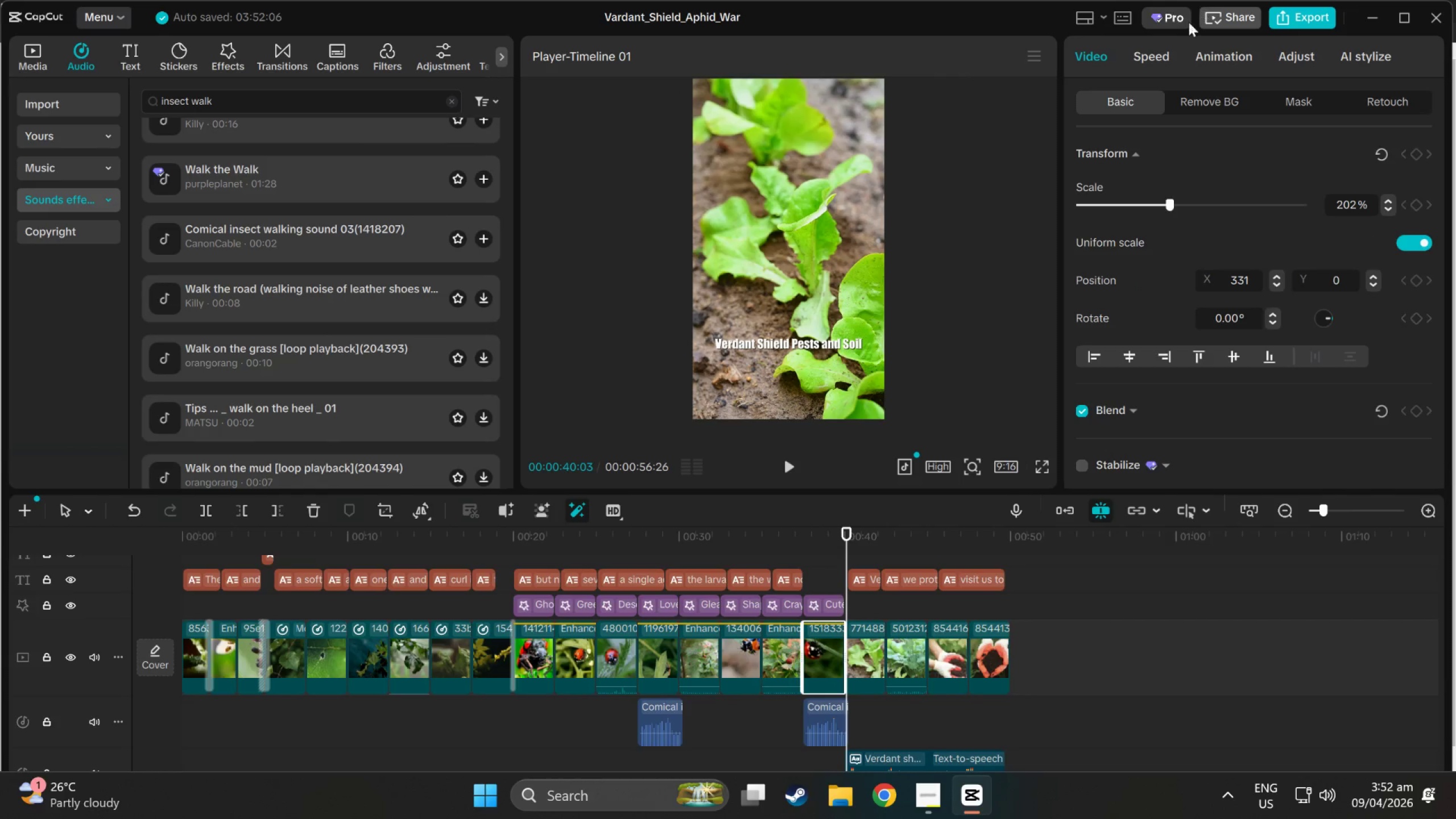 
left_click([1149, 64])
 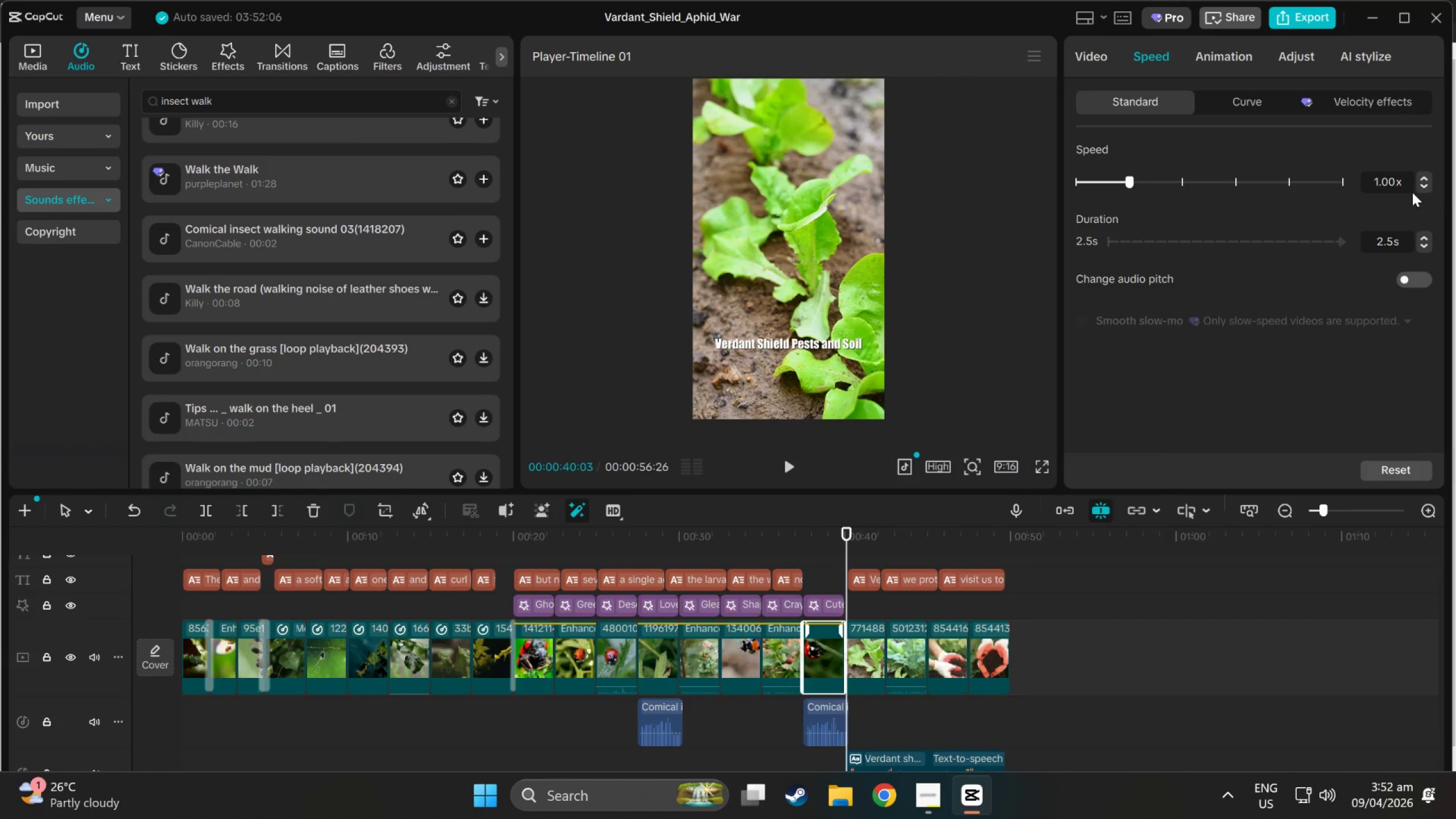 
left_click([1422, 174])
 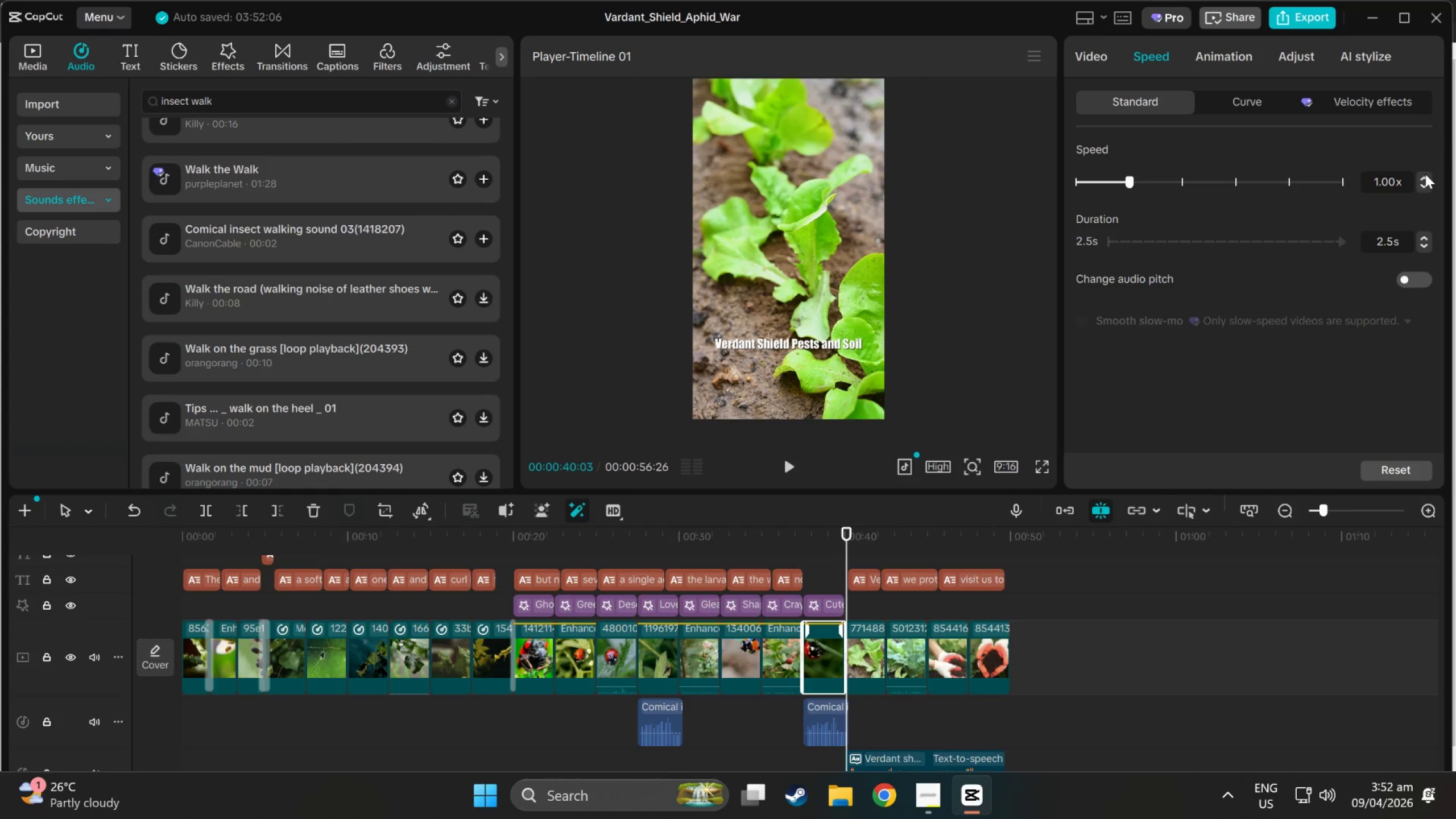 
left_click([1425, 181])
 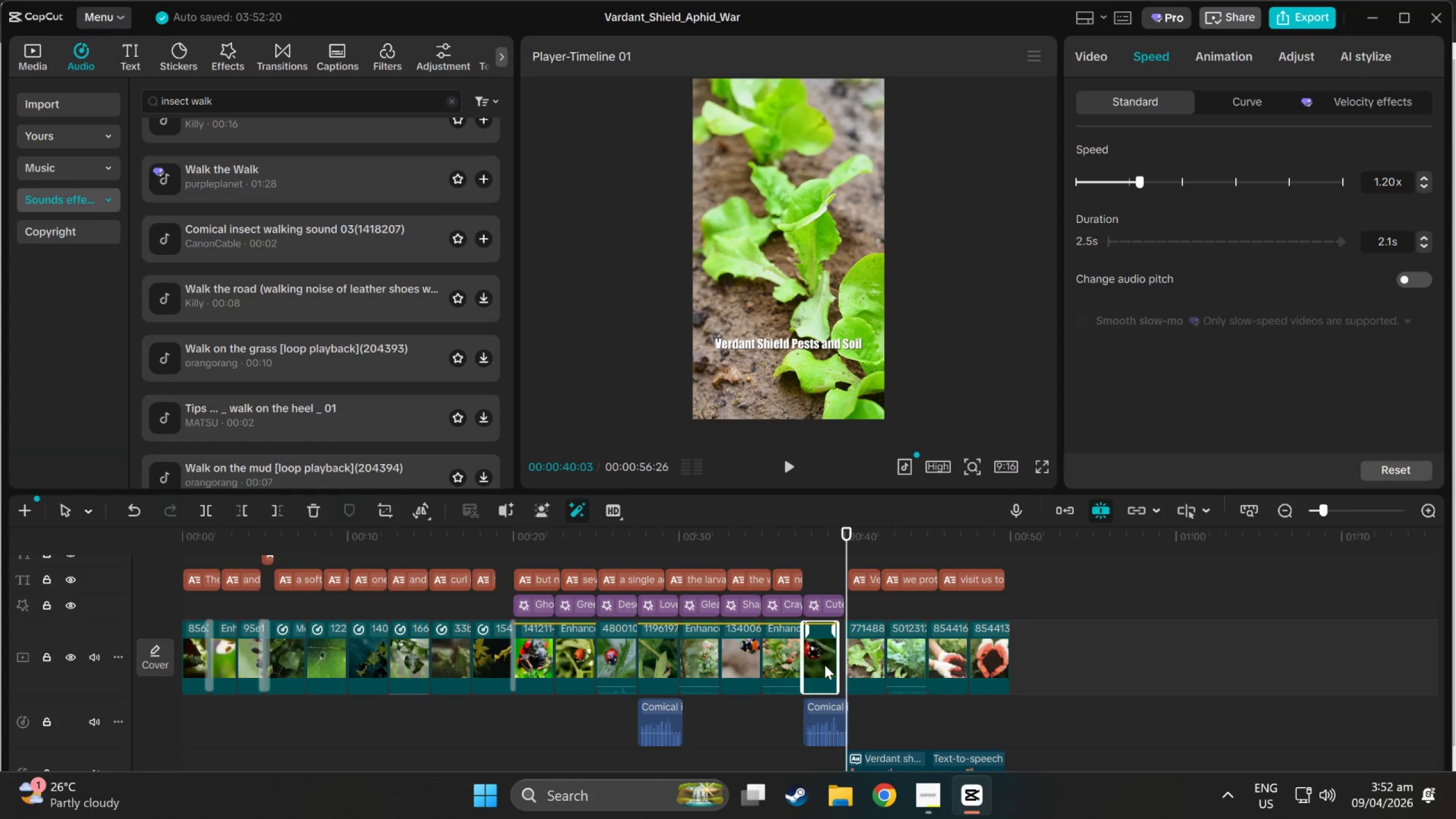 
left_click_drag(start_coordinate=[836, 665], to_coordinate=[850, 669])
 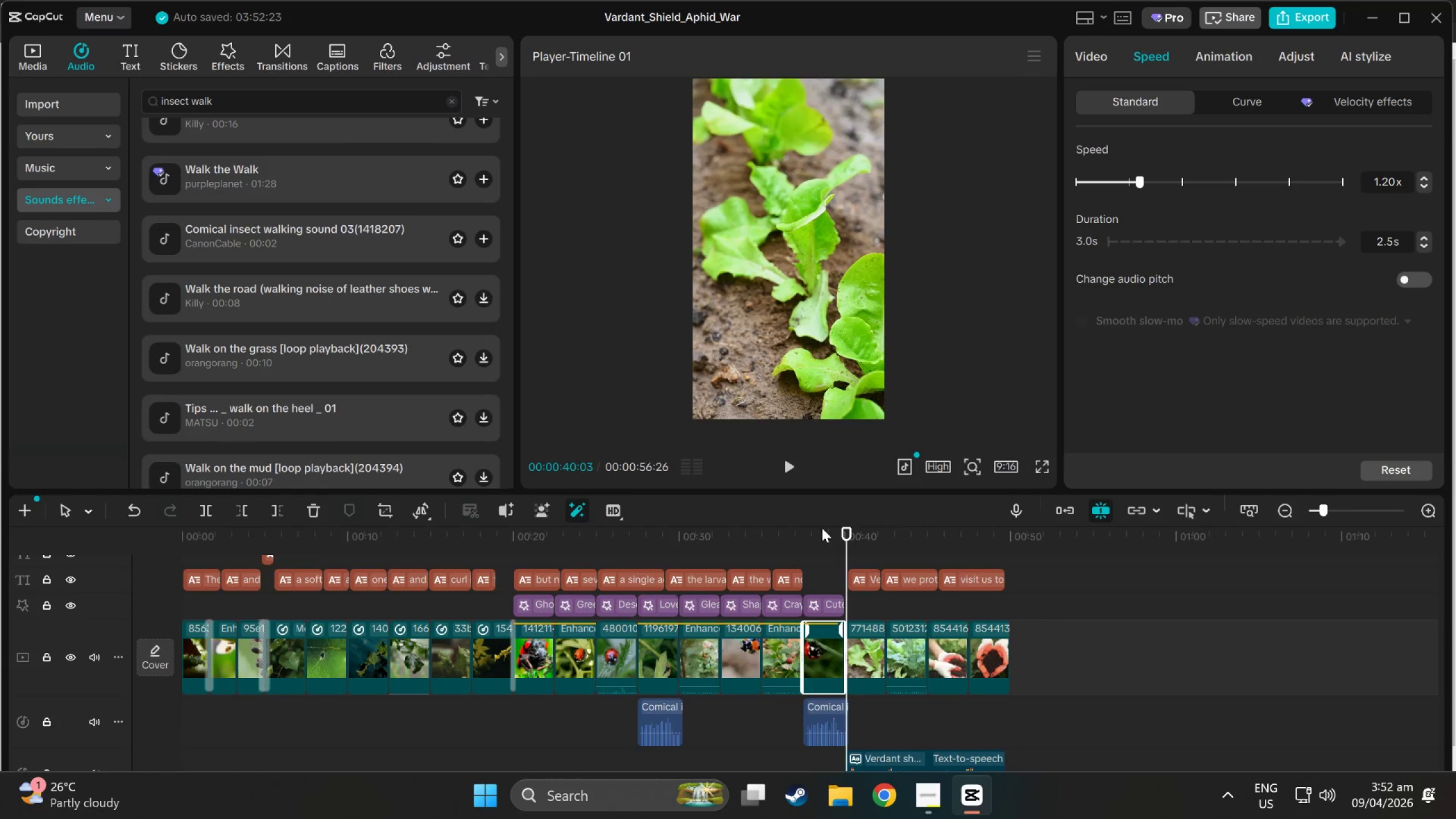 
left_click_drag(start_coordinate=[846, 533], to_coordinate=[791, 527])
 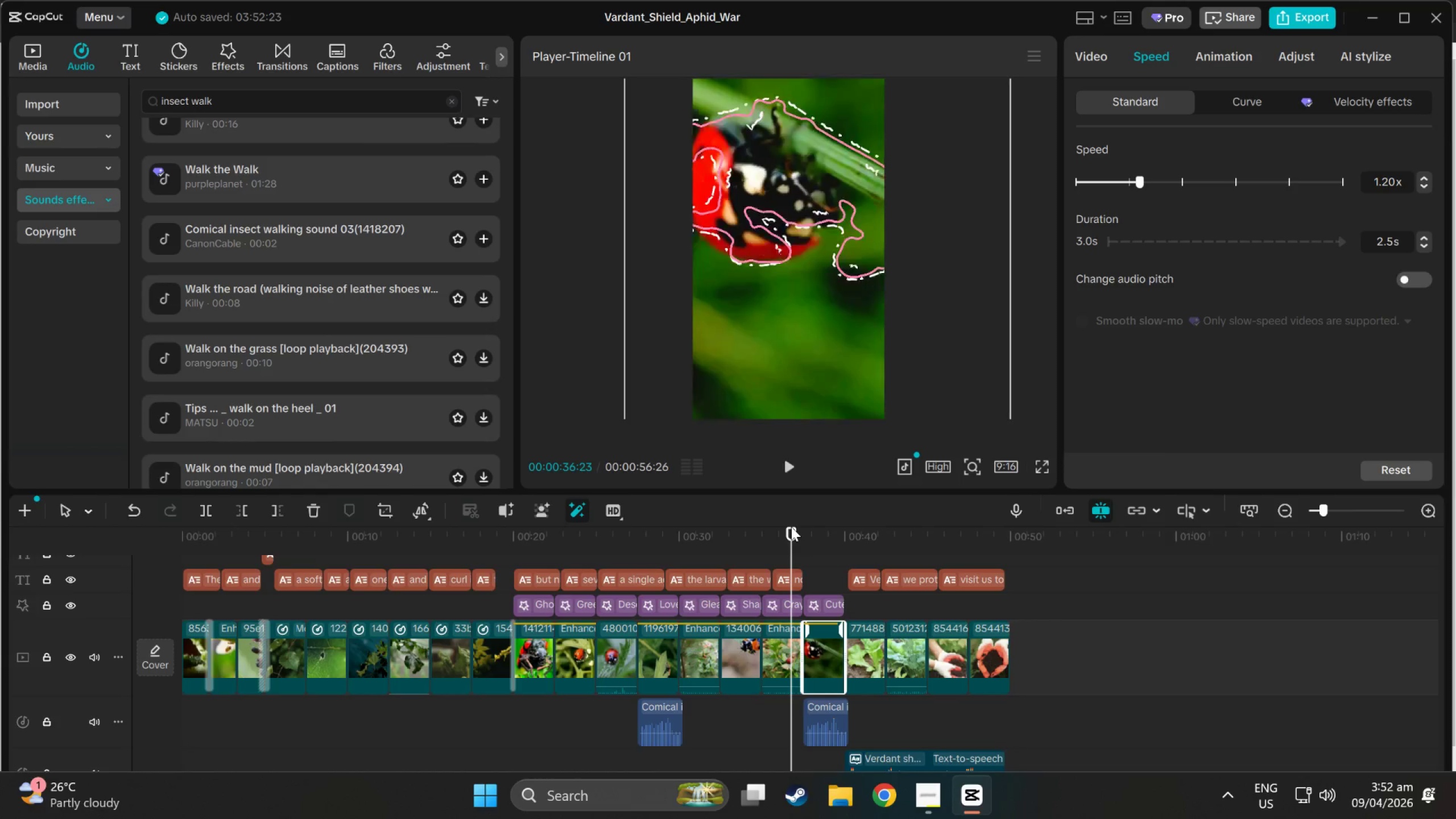 
key(Space)
 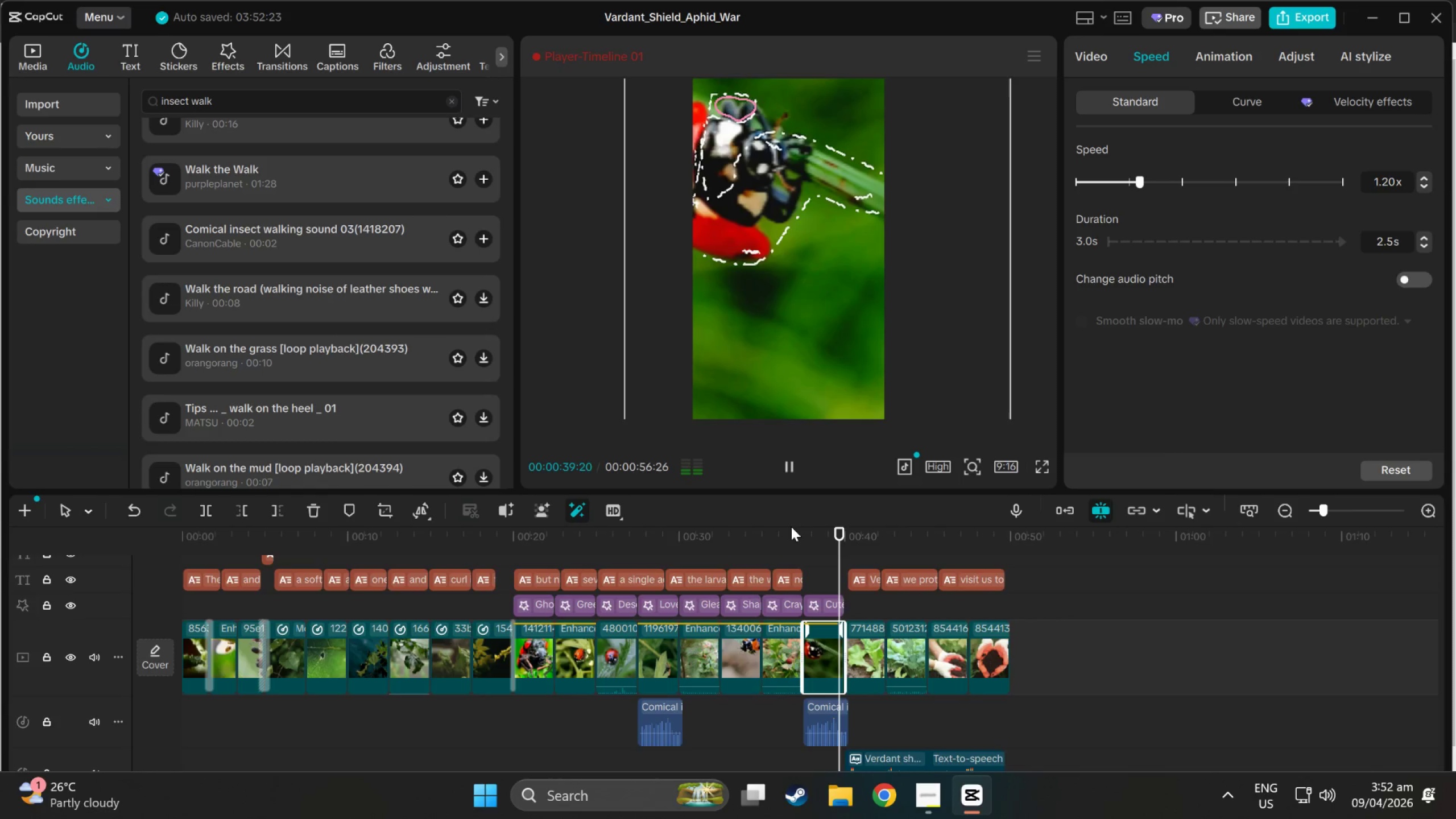 
wait(5.66)
 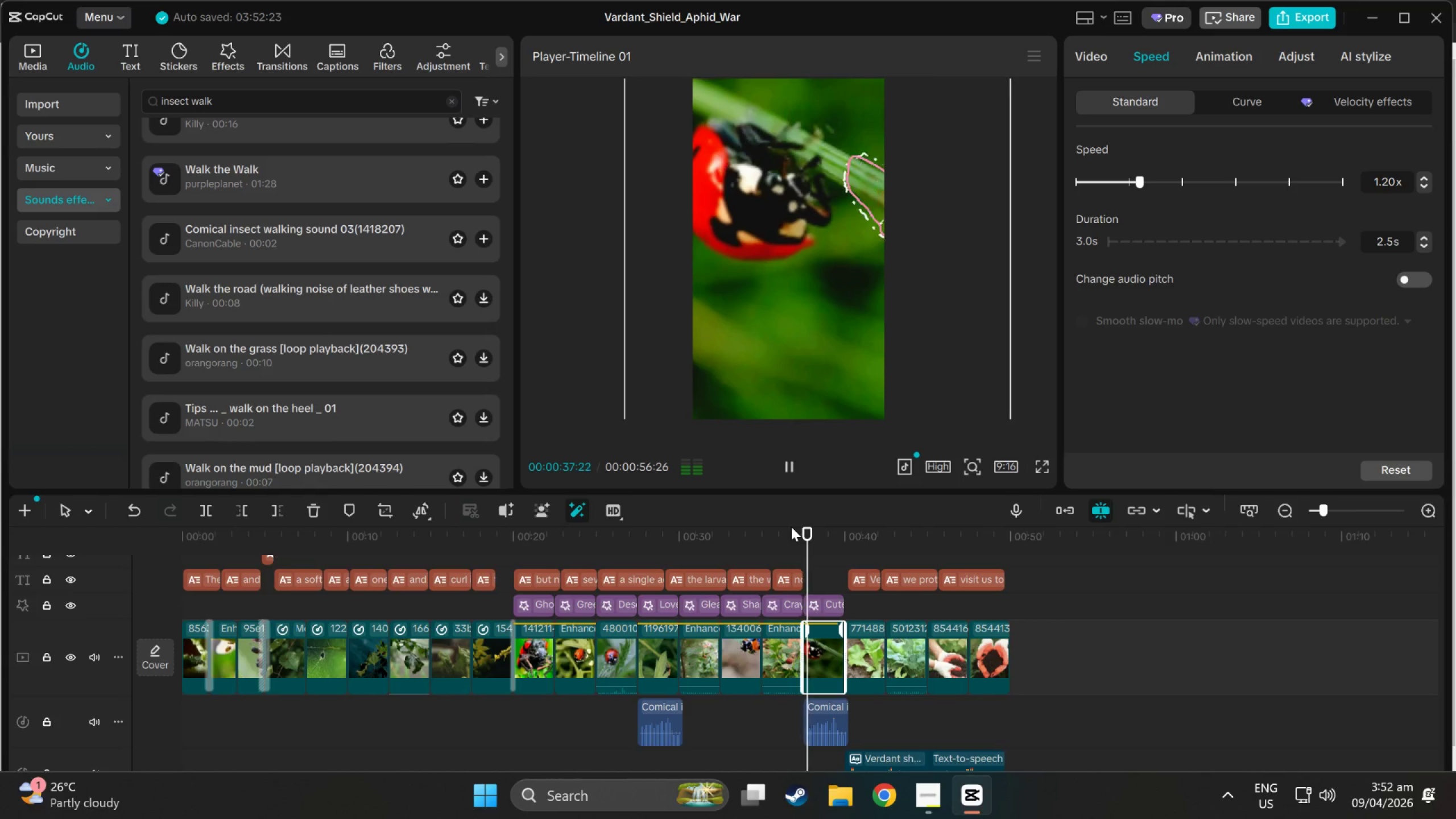 
key(Space)
 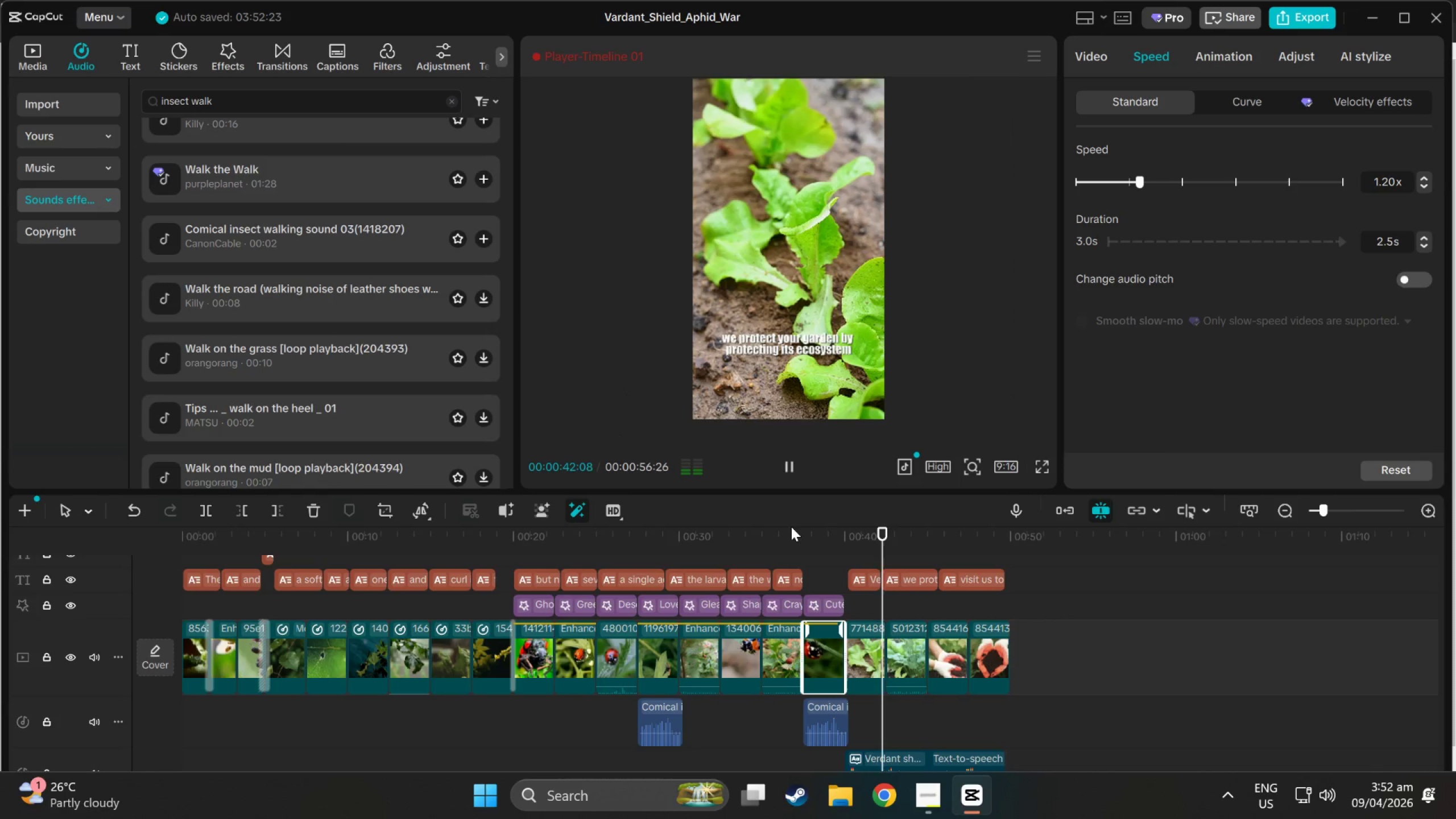 
key(Space)
 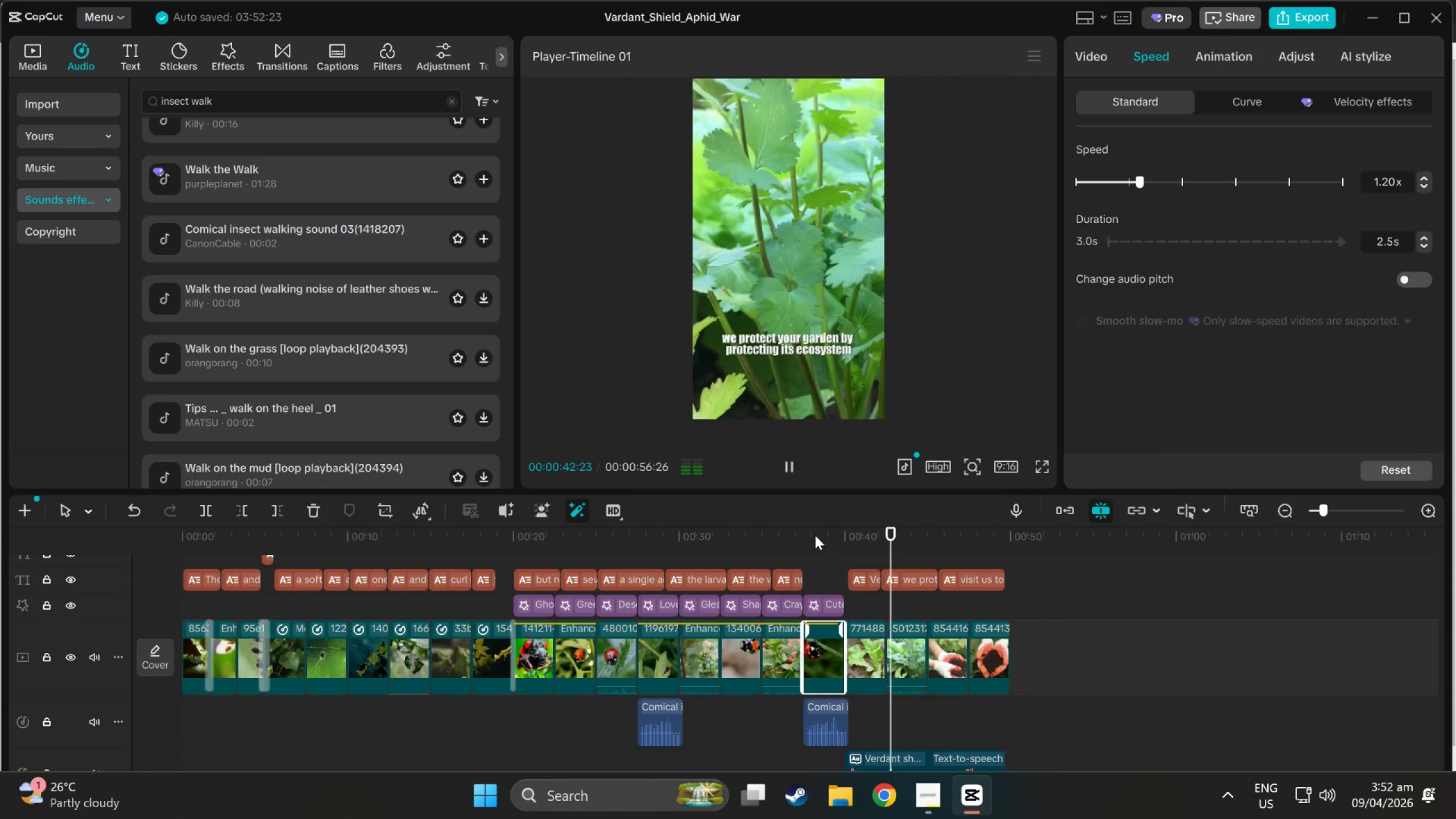 
left_click([797, 538])
 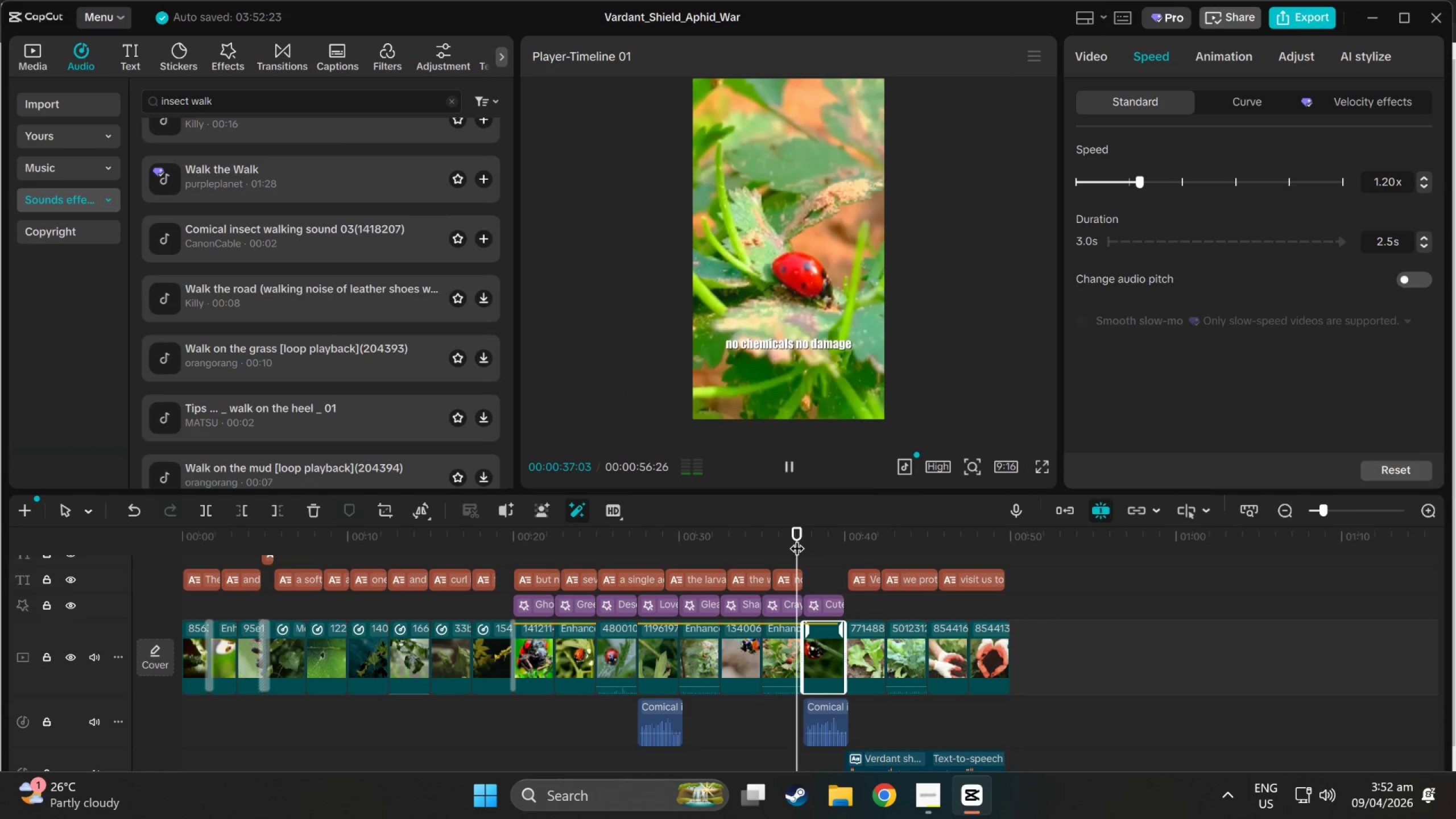 
key(Space)
 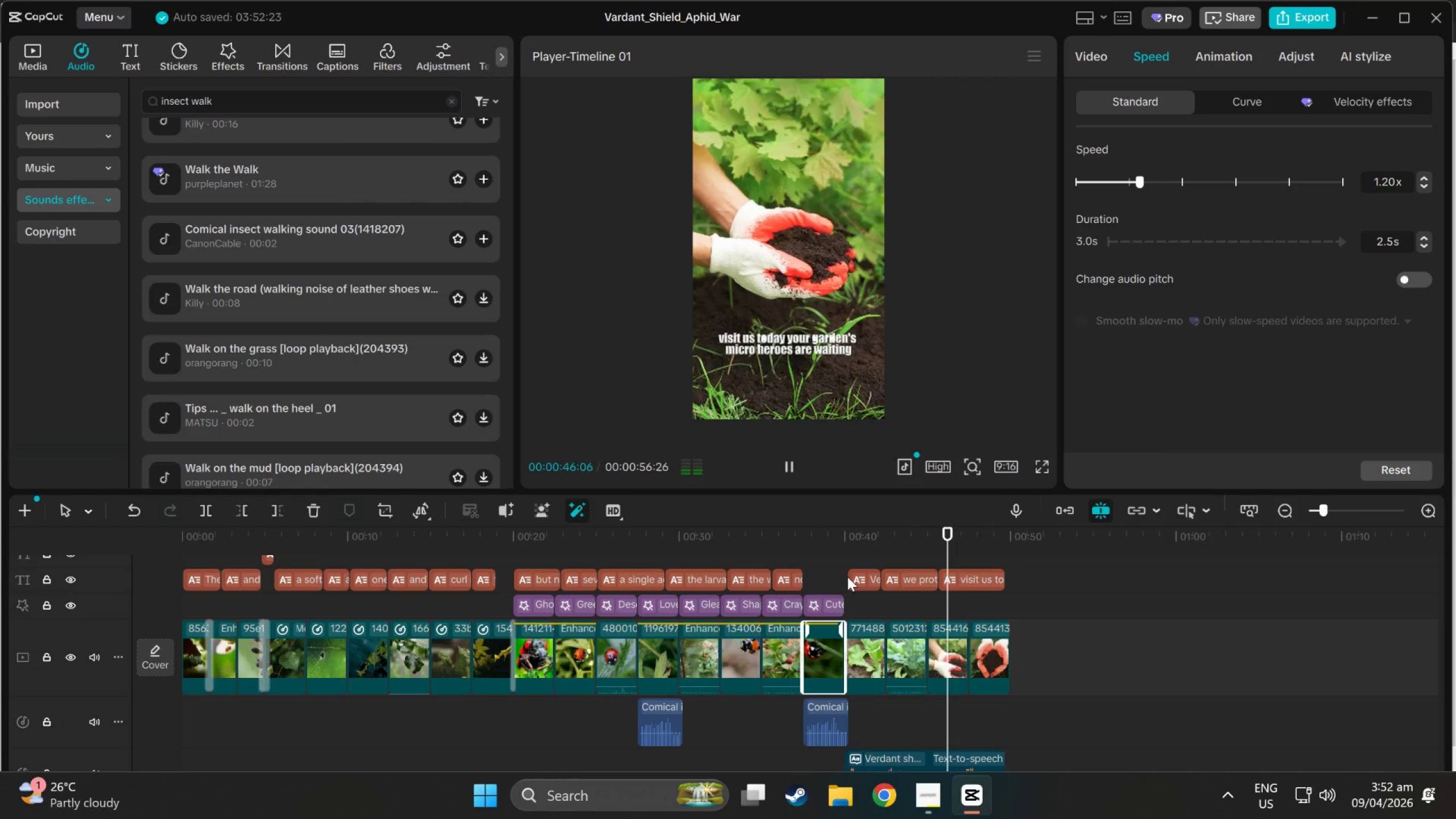 
wait(14.22)
 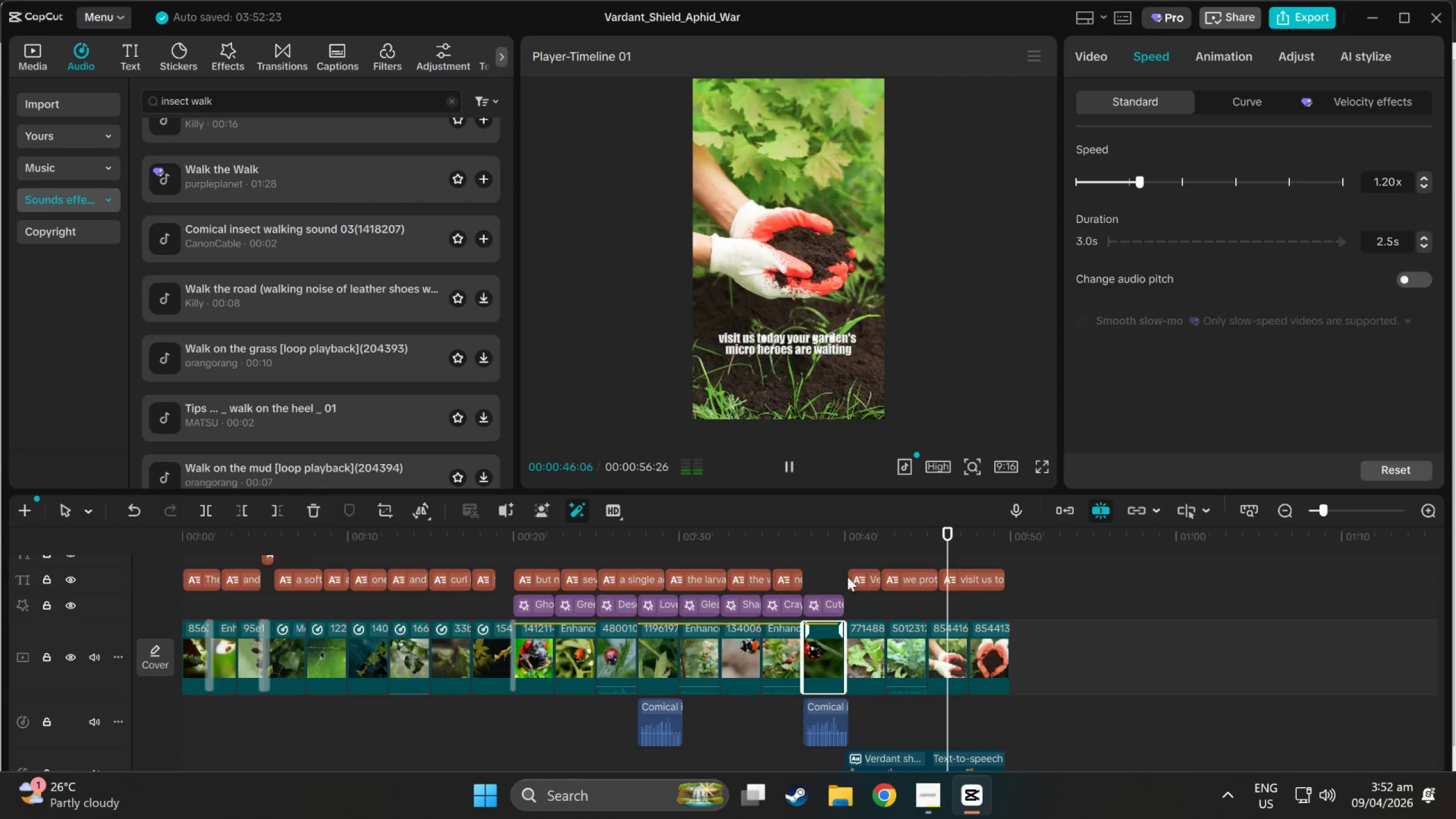 
left_click_drag(start_coordinate=[1026, 534], to_coordinate=[265, 535])
 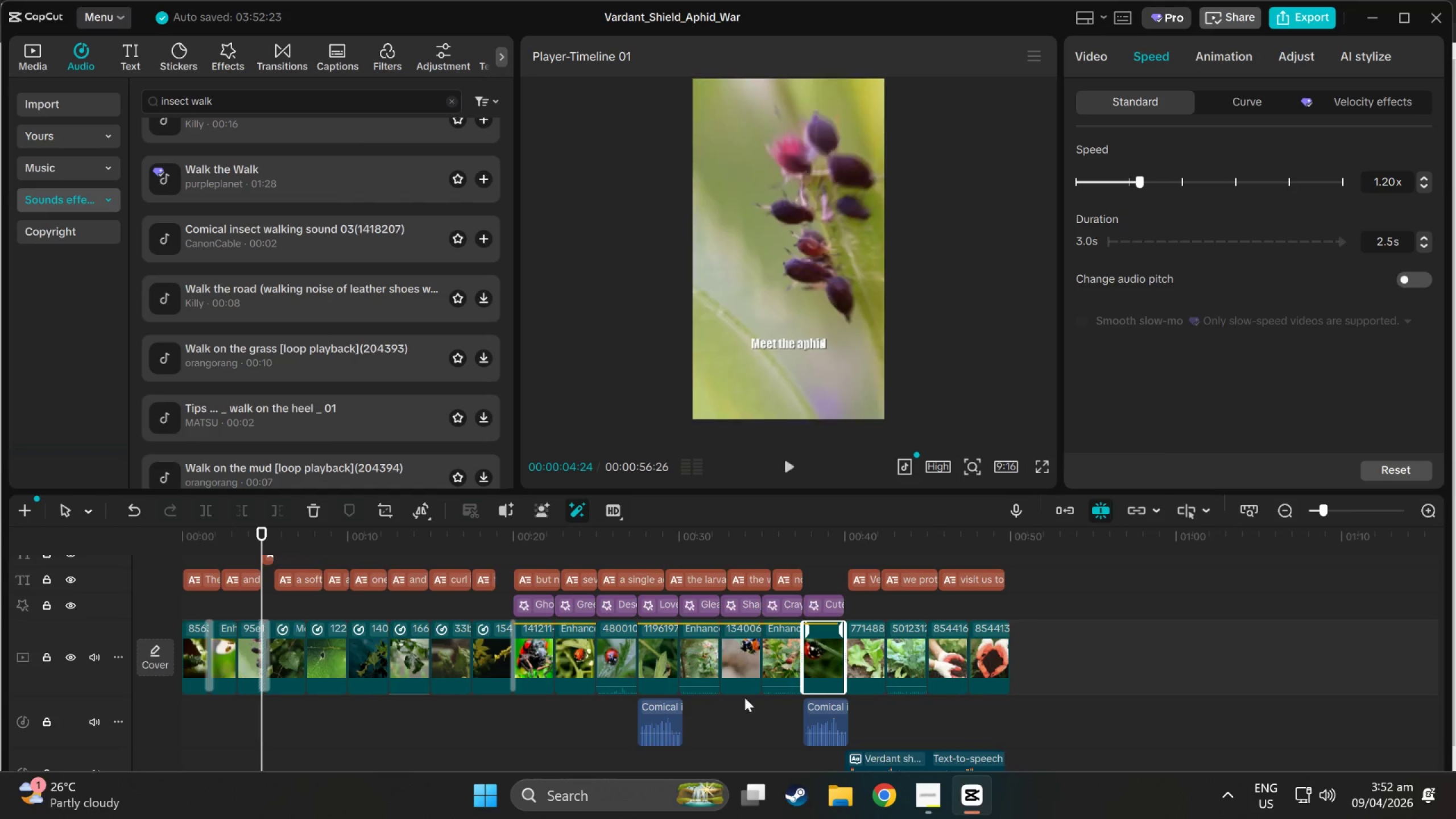 
scroll: coordinate [822, 710], scroll_direction: down, amount: 9.0
 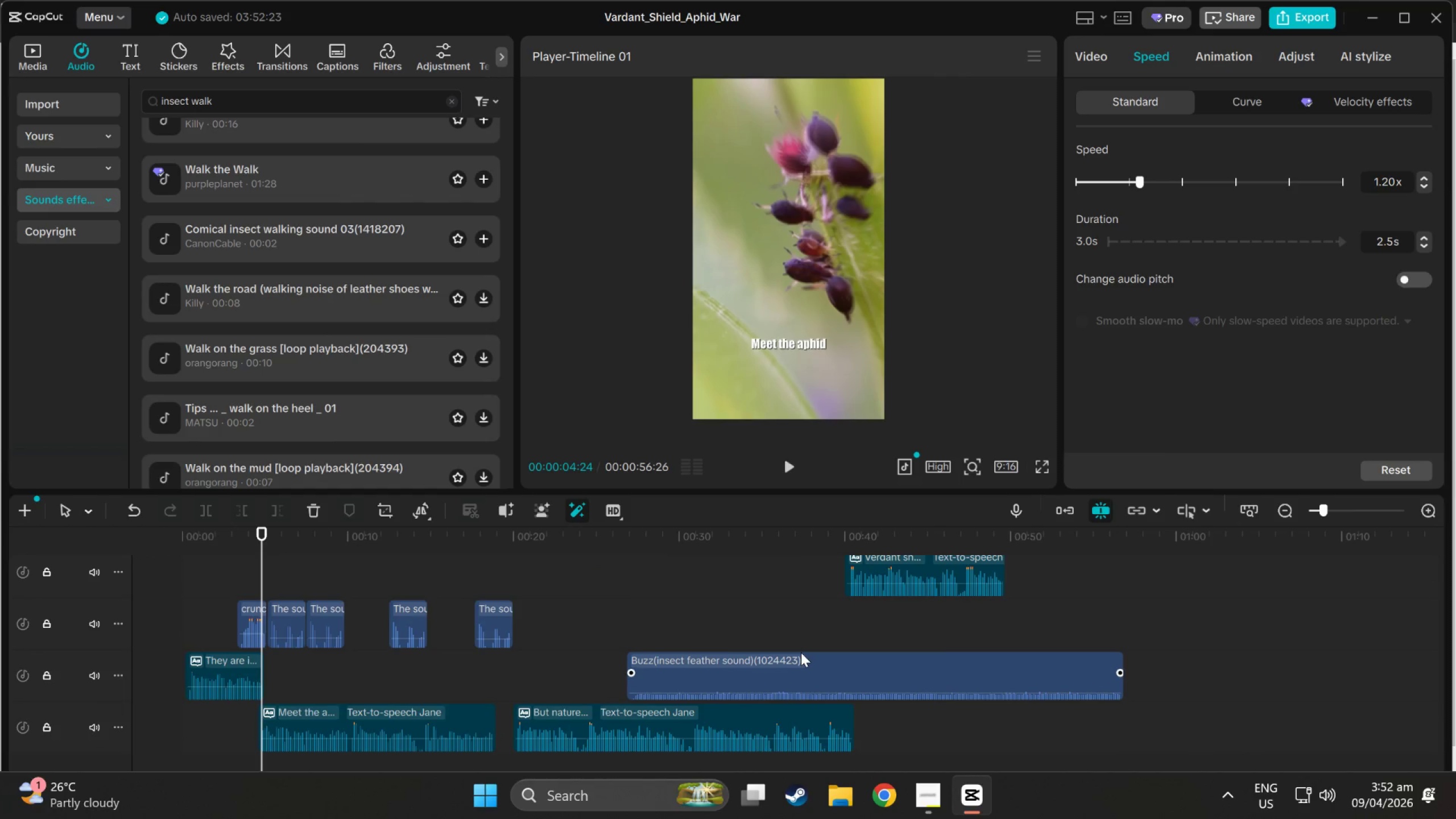 
left_click([801, 652])
 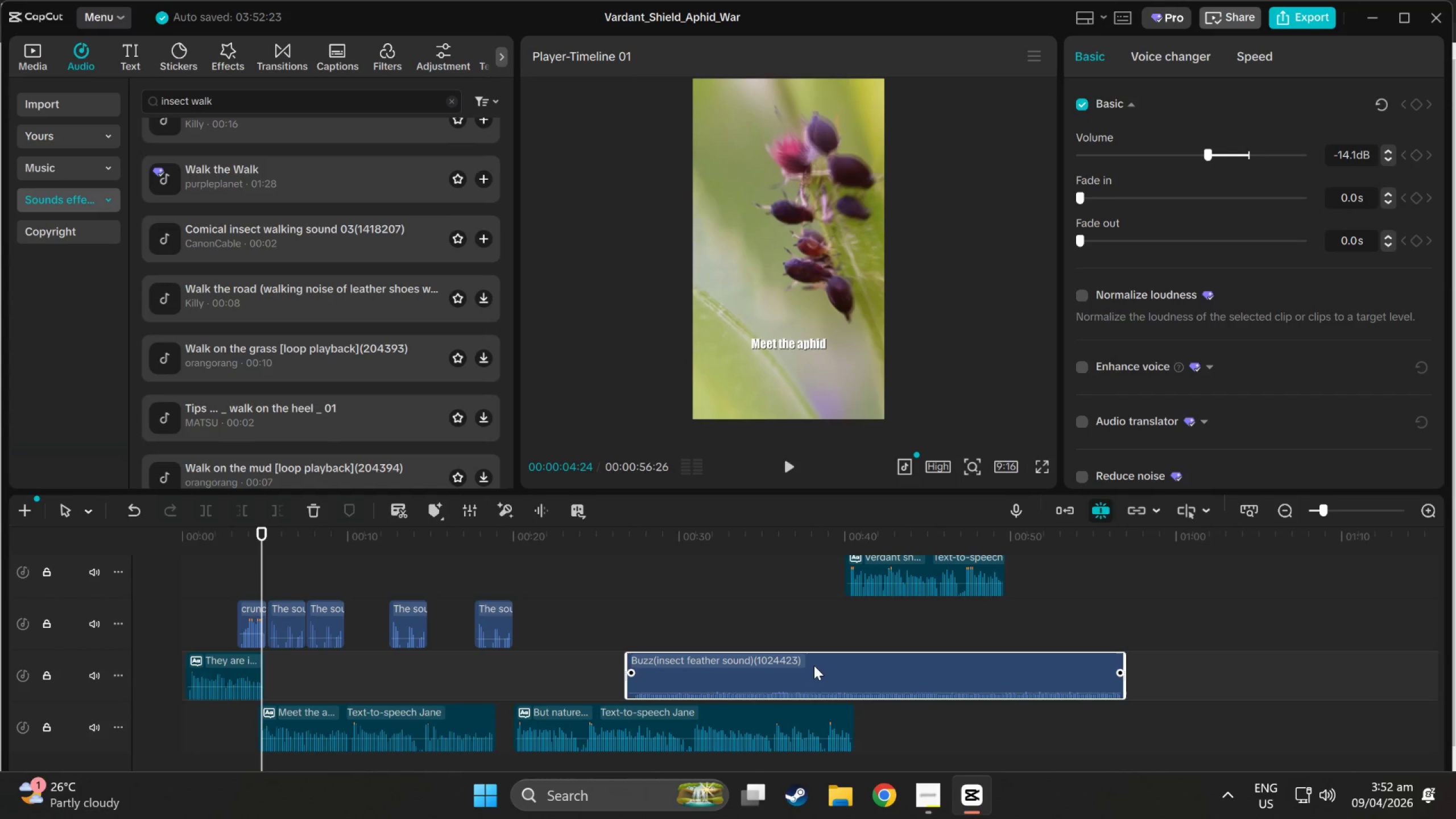 
left_click_drag(start_coordinate=[814, 665], to_coordinate=[701, 734])
 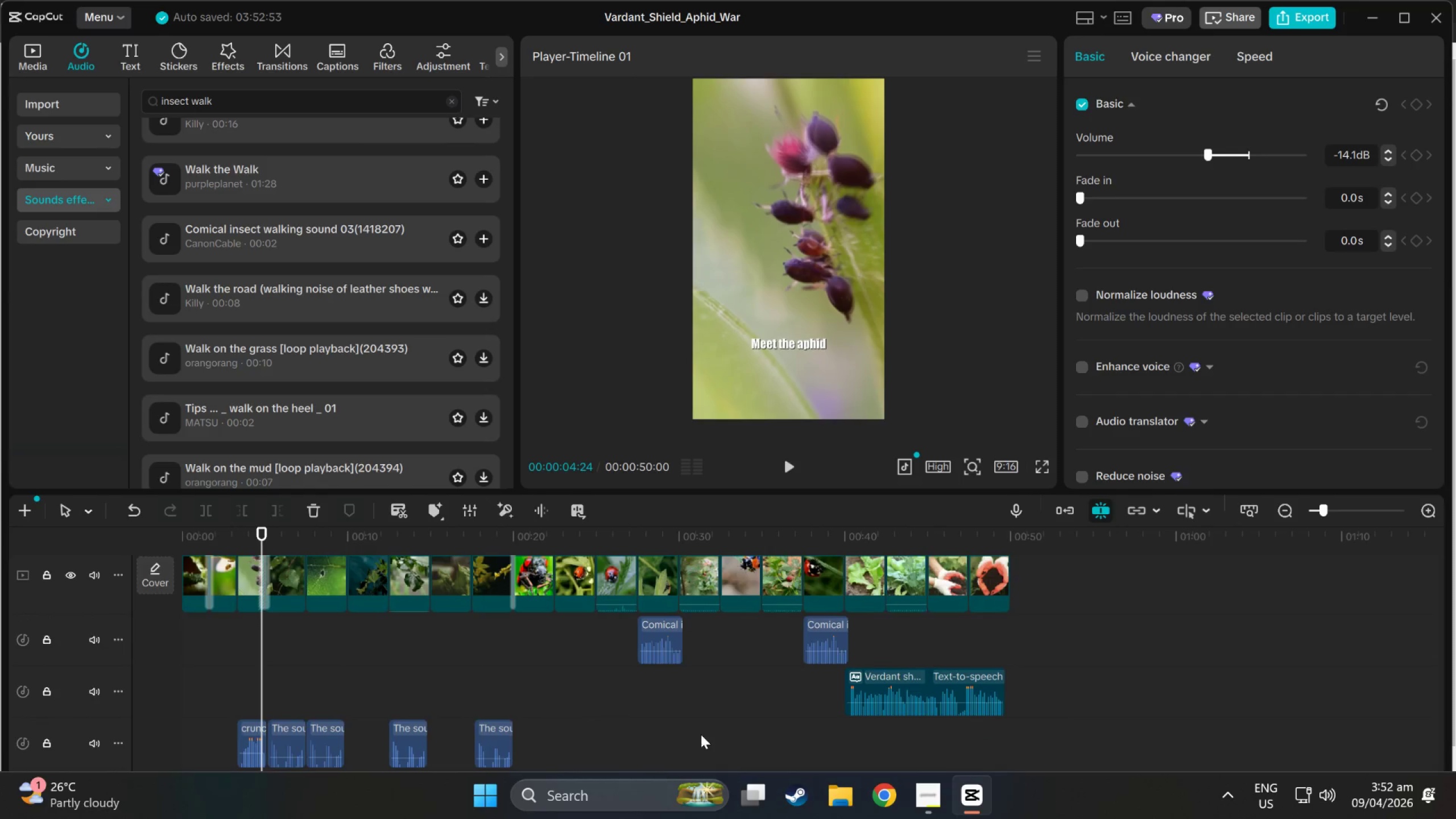 
scroll: coordinate [739, 656], scroll_direction: up, amount: 5.0
 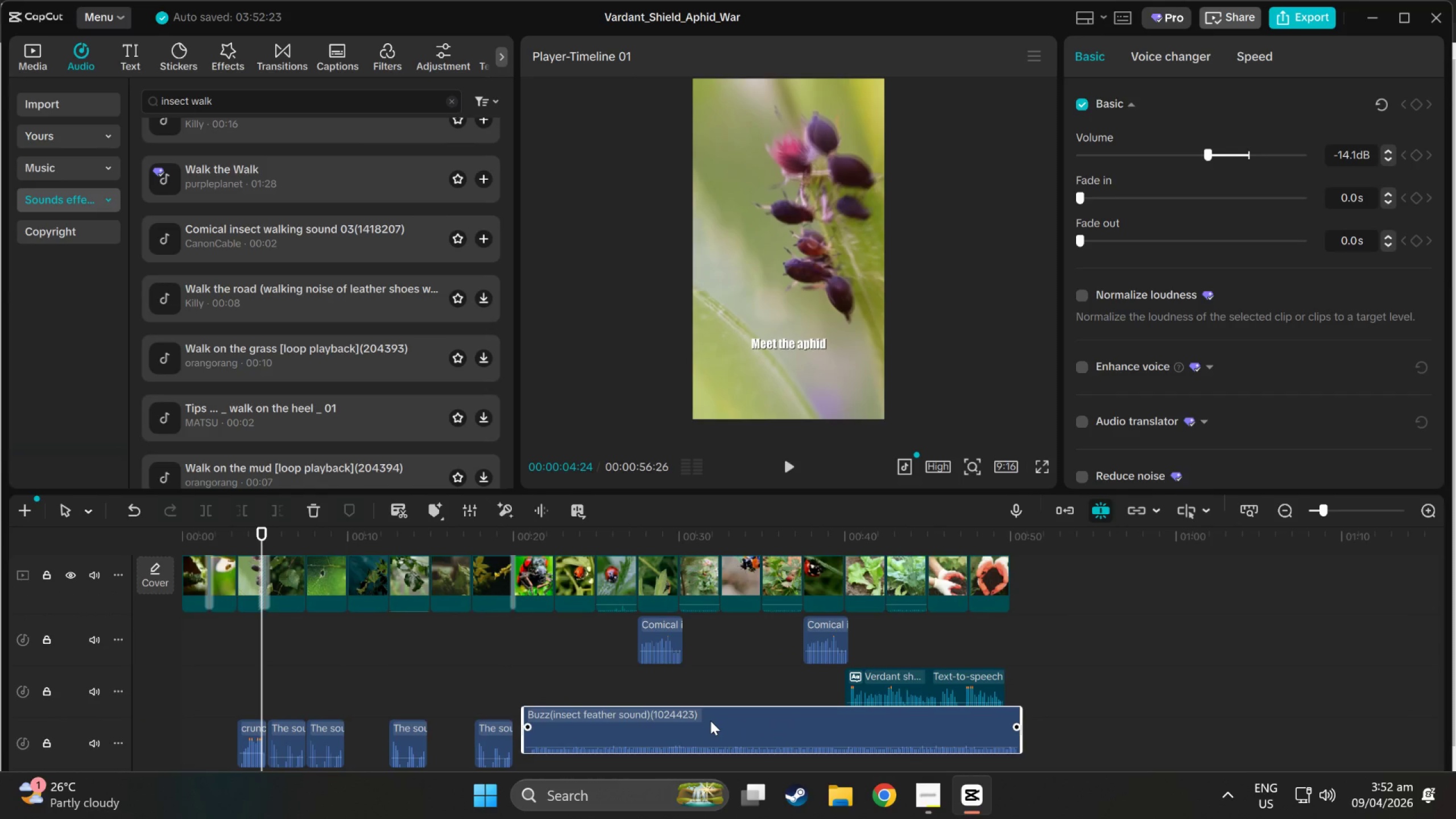 
scroll: coordinate [705, 769], scroll_direction: down, amount: 3.0
 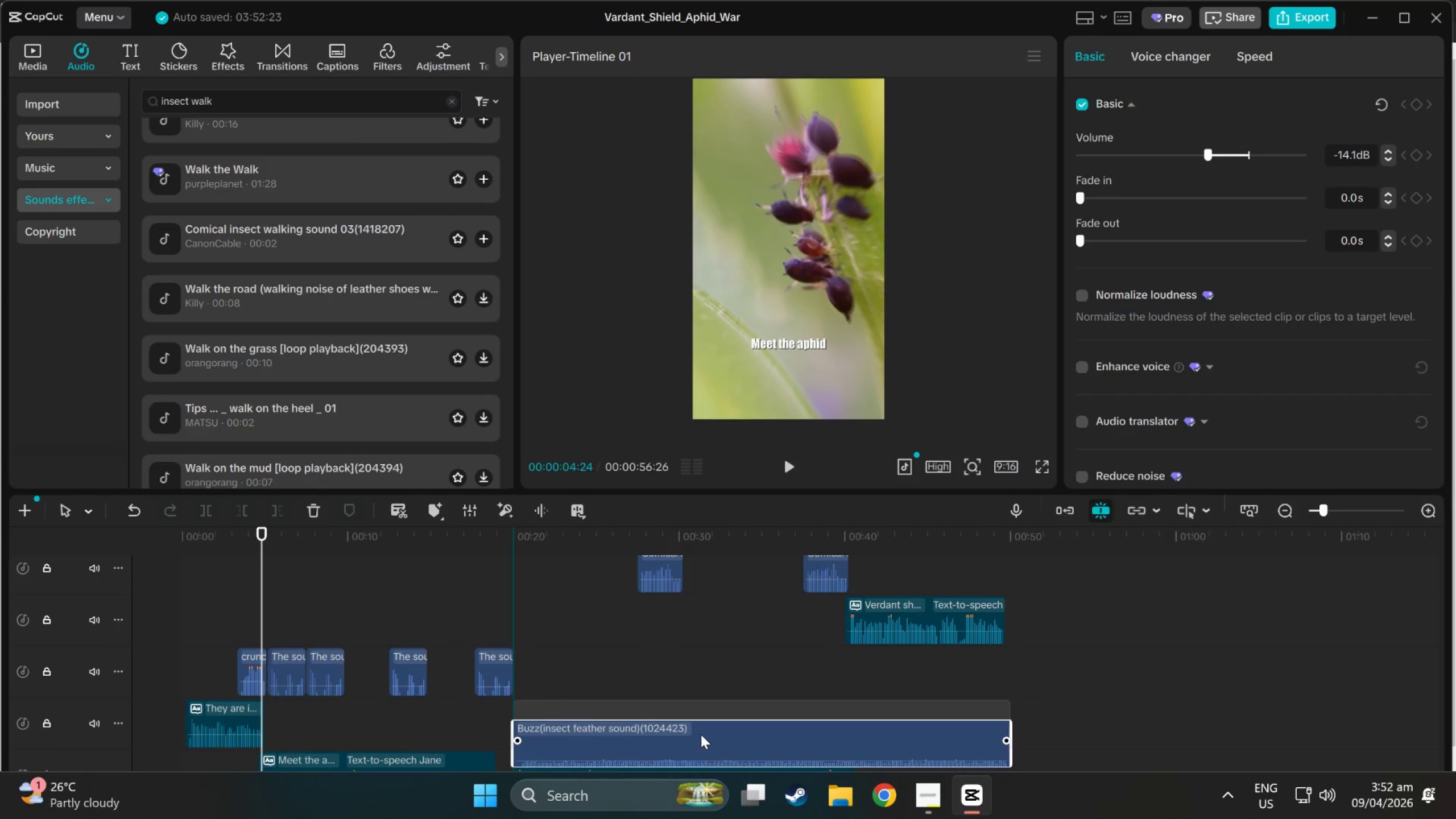 
scroll: coordinate [701, 734], scroll_direction: up, amount: 6.0
 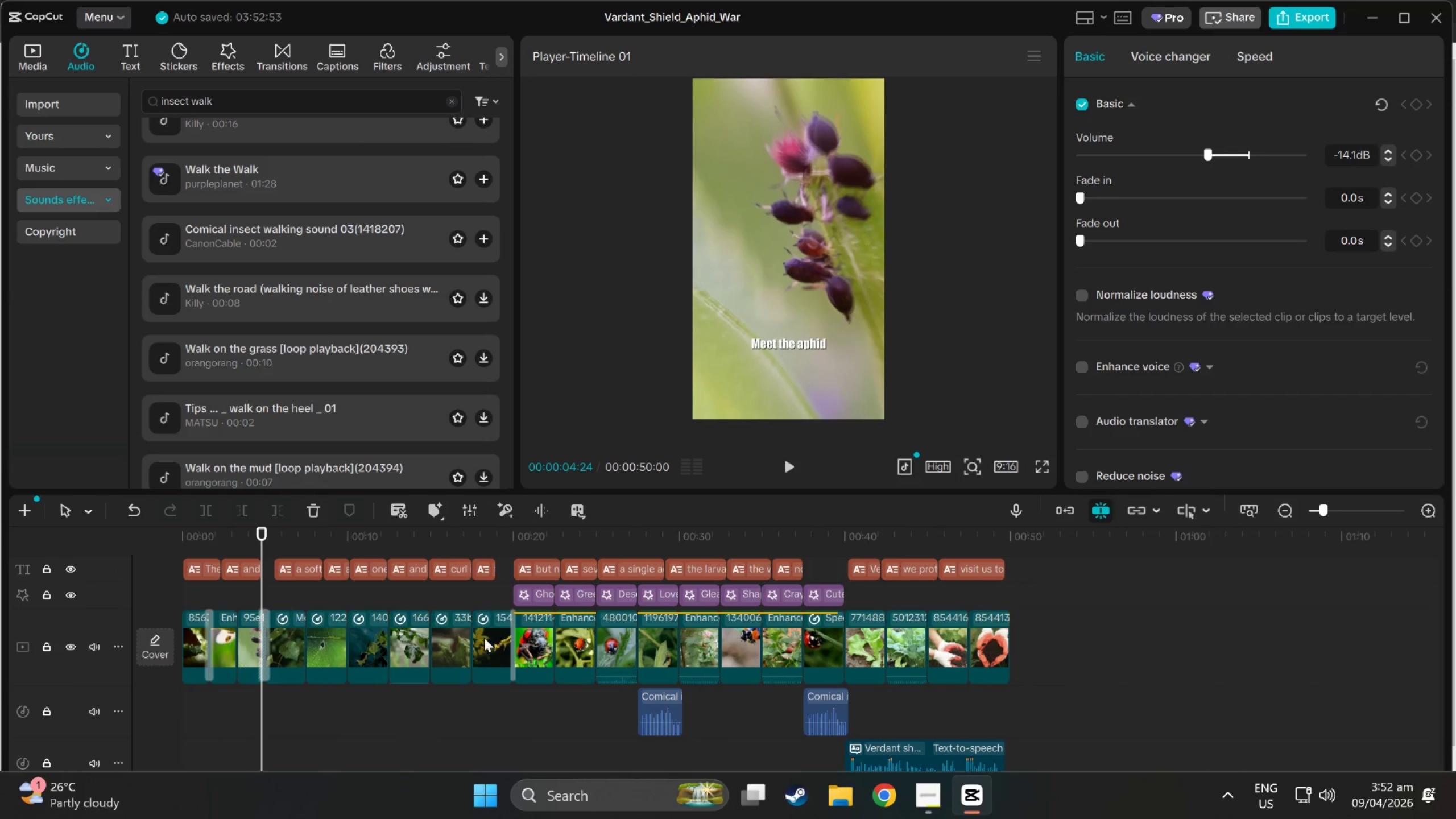 
scroll: coordinate [850, 685], scroll_direction: down, amount: 7.0
 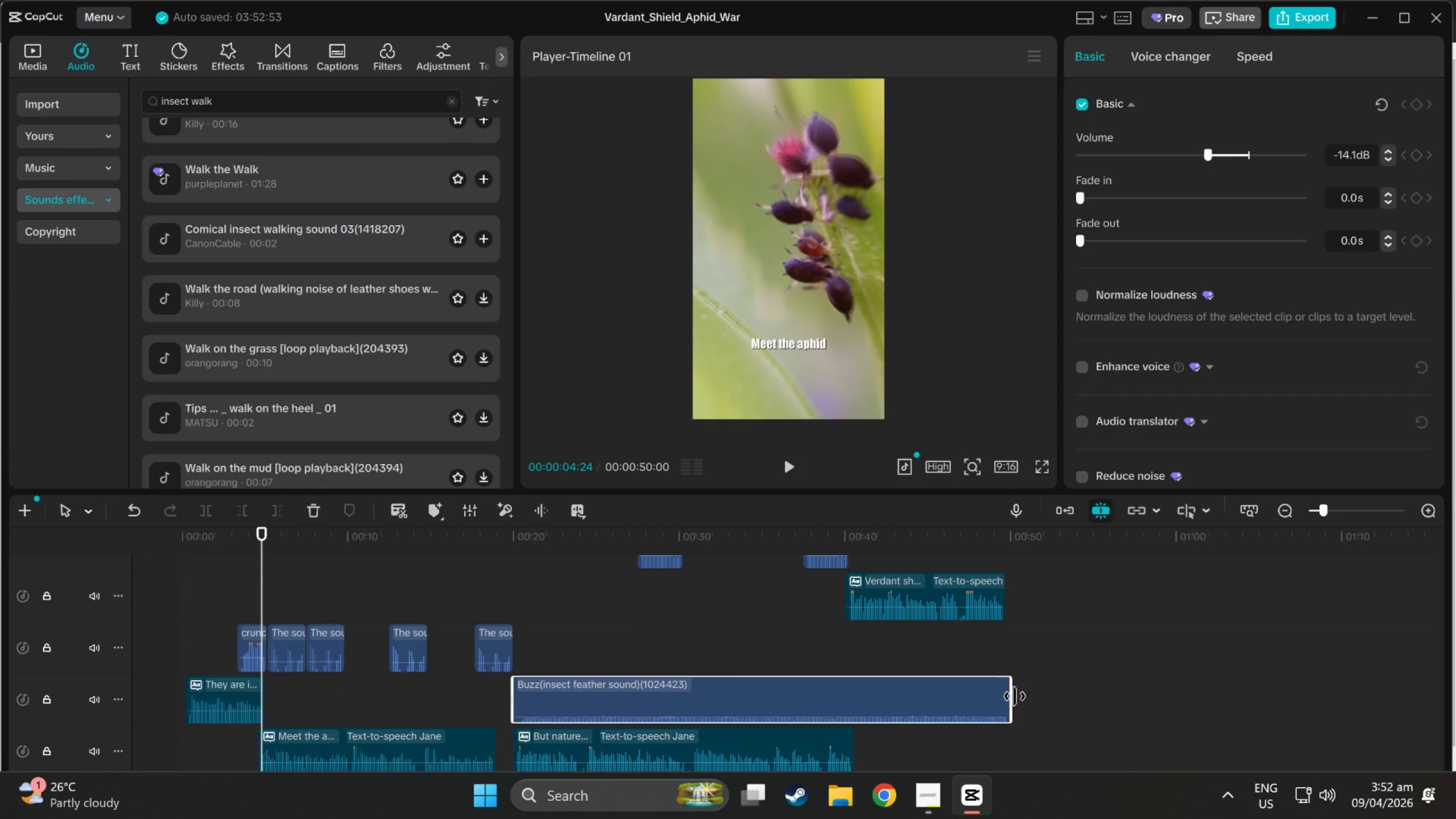 
left_click_drag(start_coordinate=[1014, 690], to_coordinate=[841, 697])
 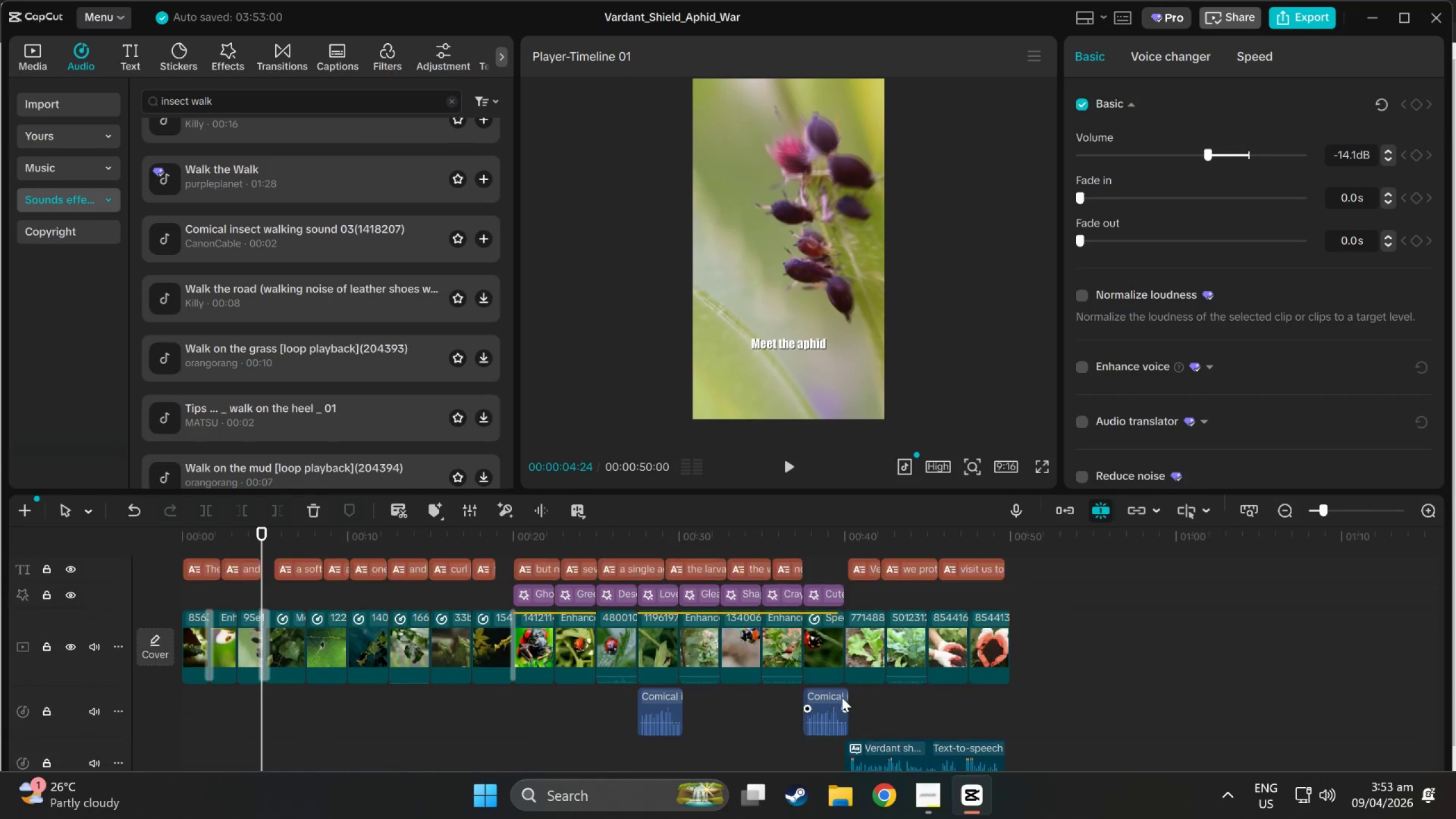 
scroll: coordinate [842, 697], scroll_direction: up, amount: 7.0
 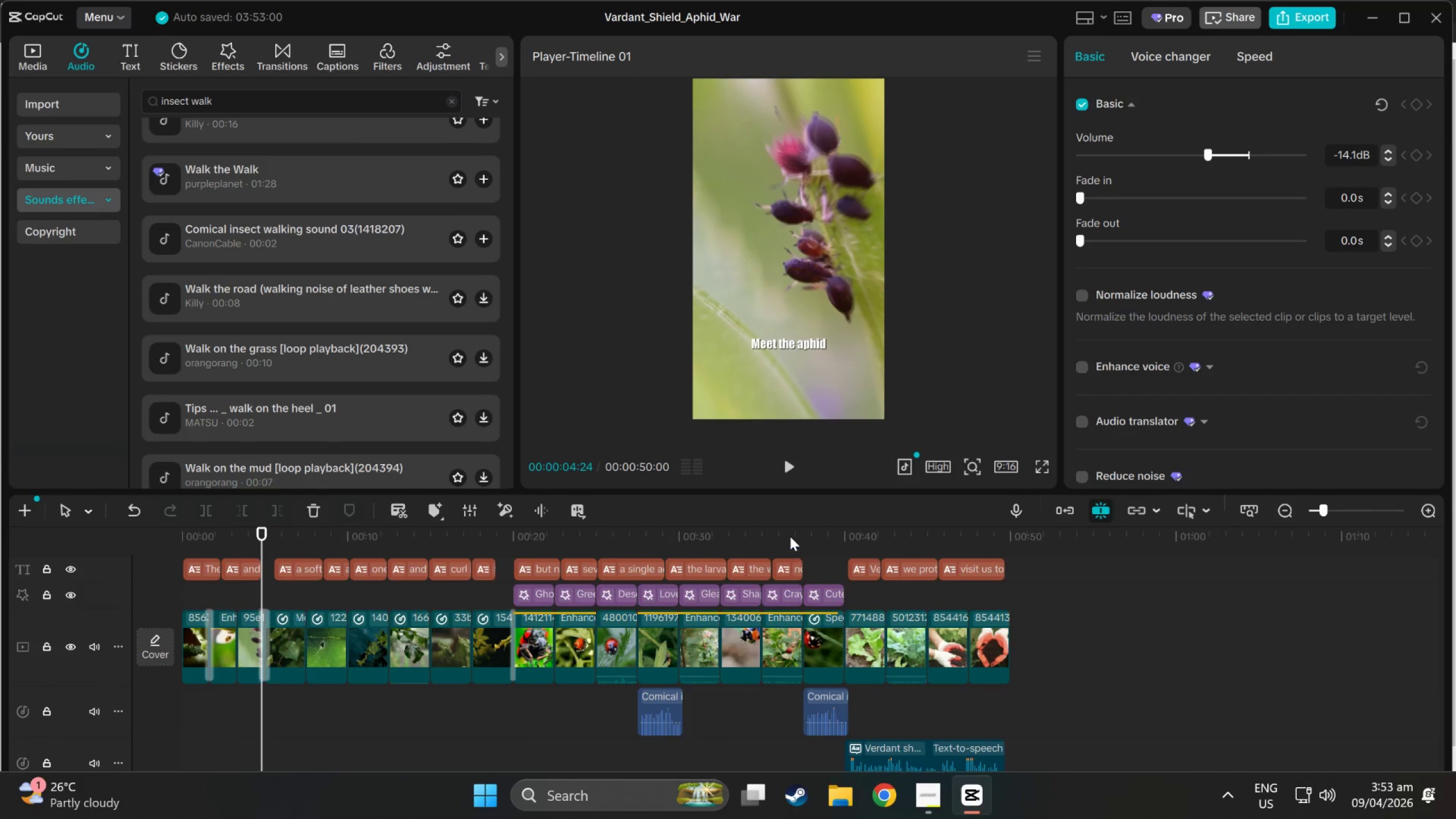 
left_click([794, 531])
 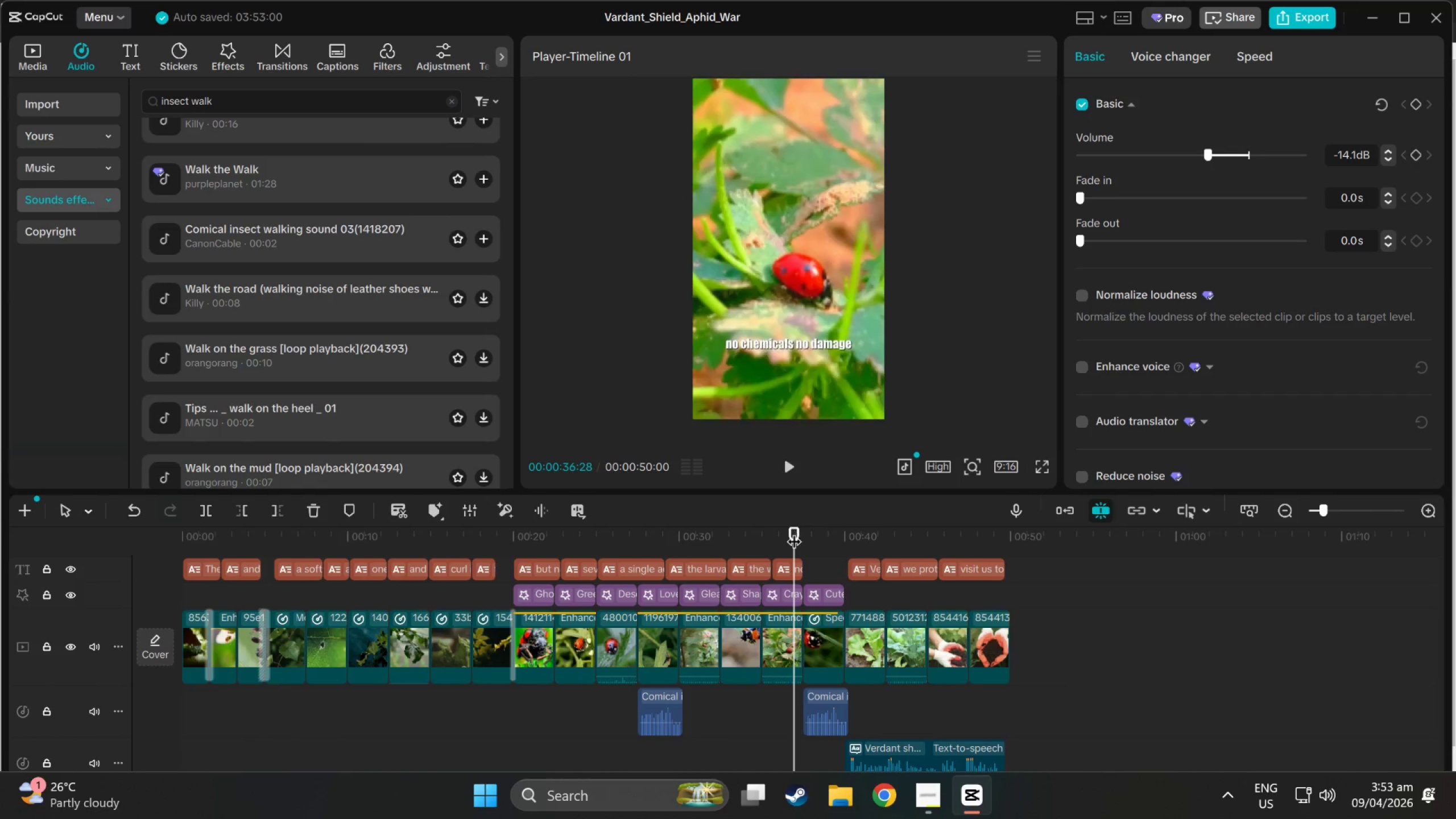 
key(Space)
 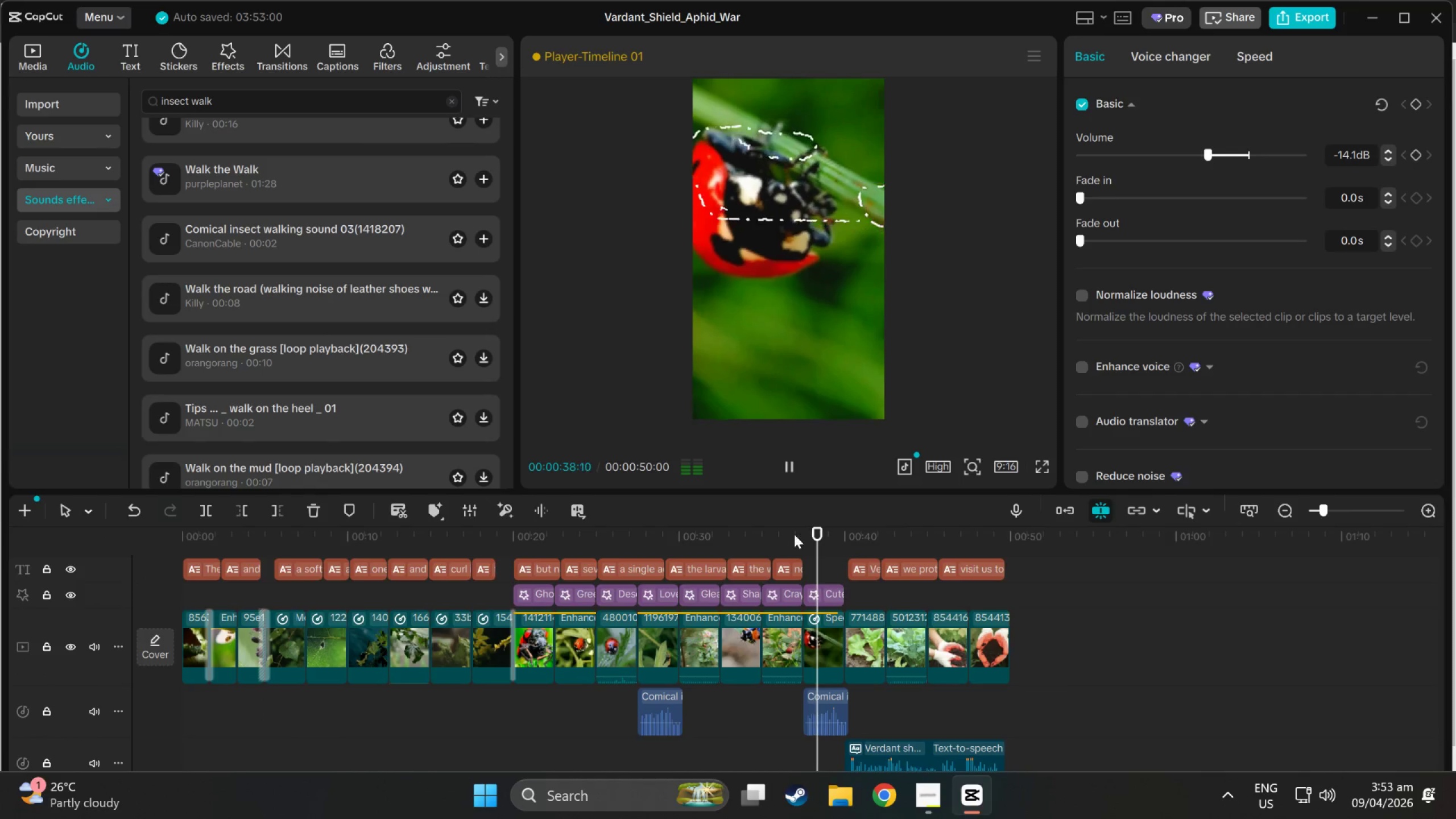 
scroll: coordinate [780, 620], scroll_direction: down, amount: 3.0
 